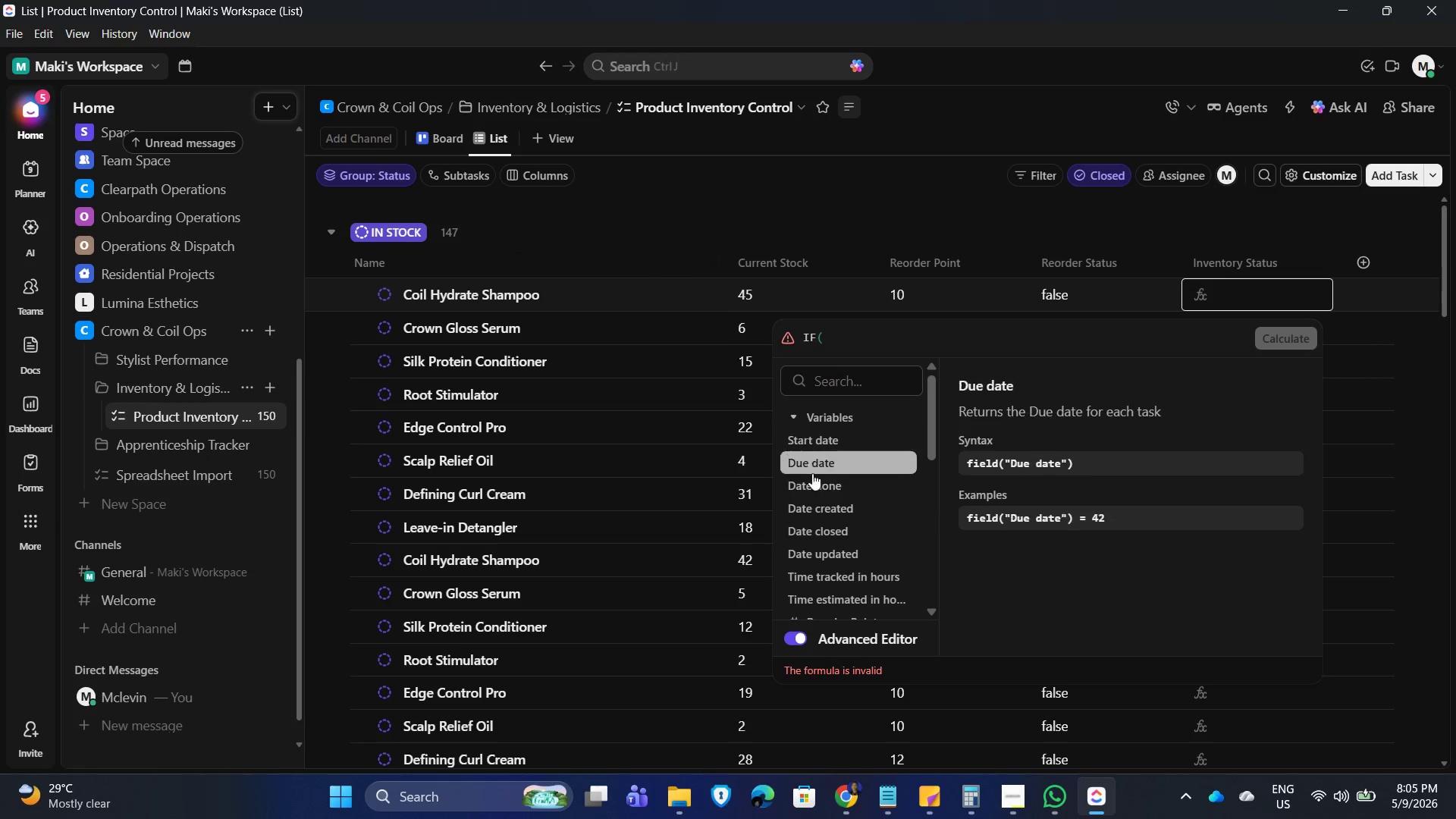 
scroll: coordinate [827, 533], scroll_direction: down, amount: 2.0
 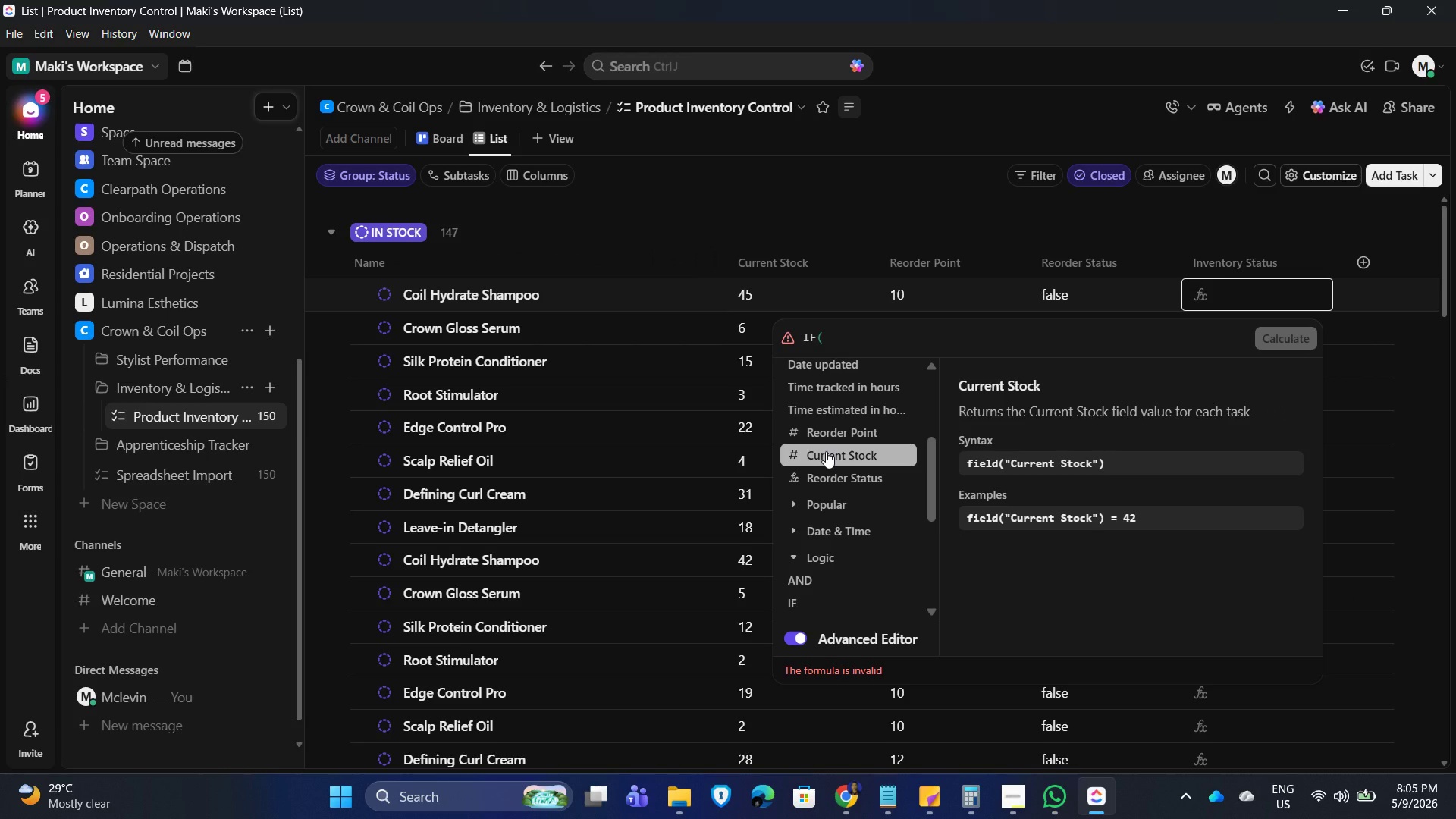 
left_click([826, 451])
 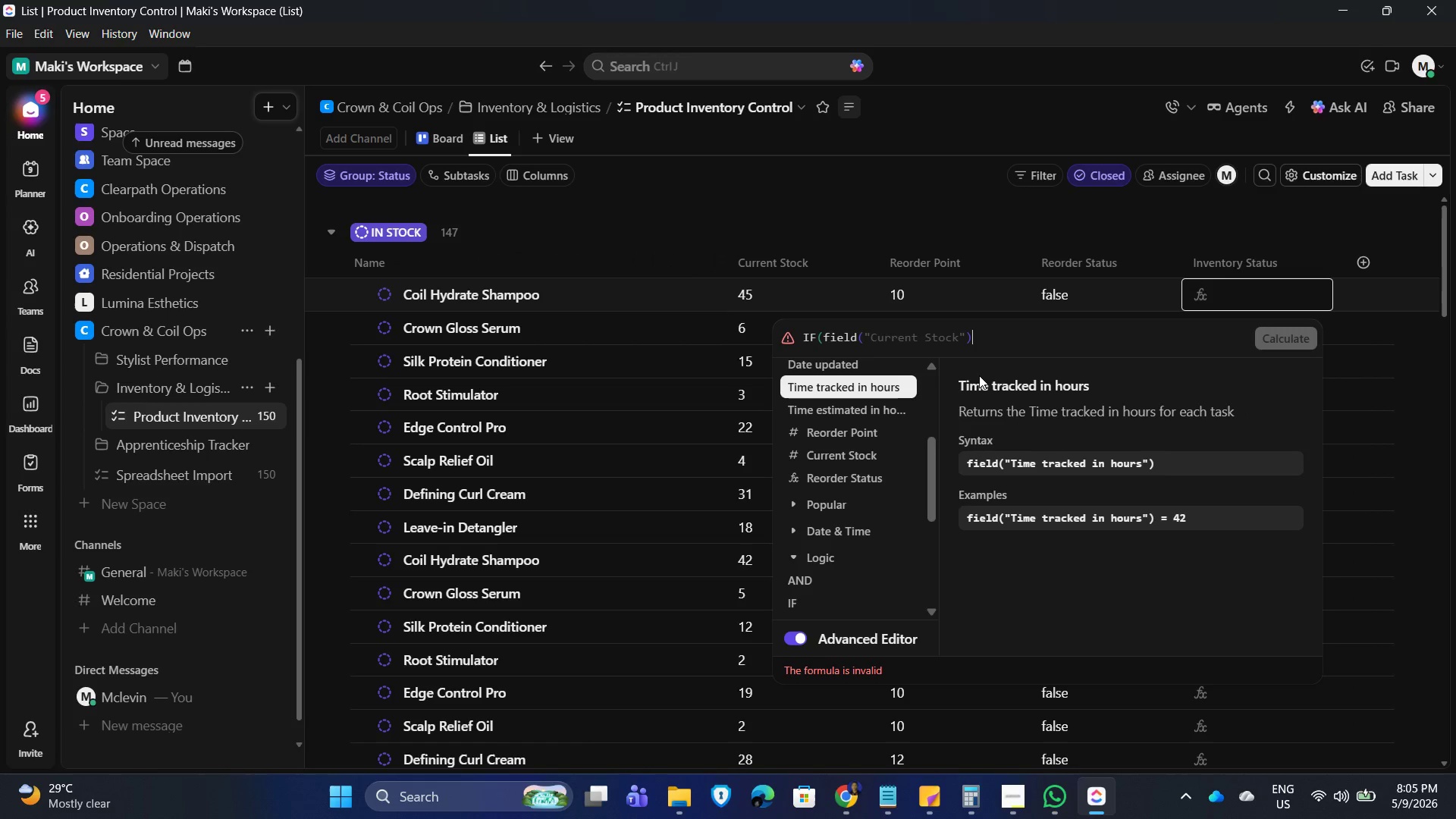 
key(Space)
 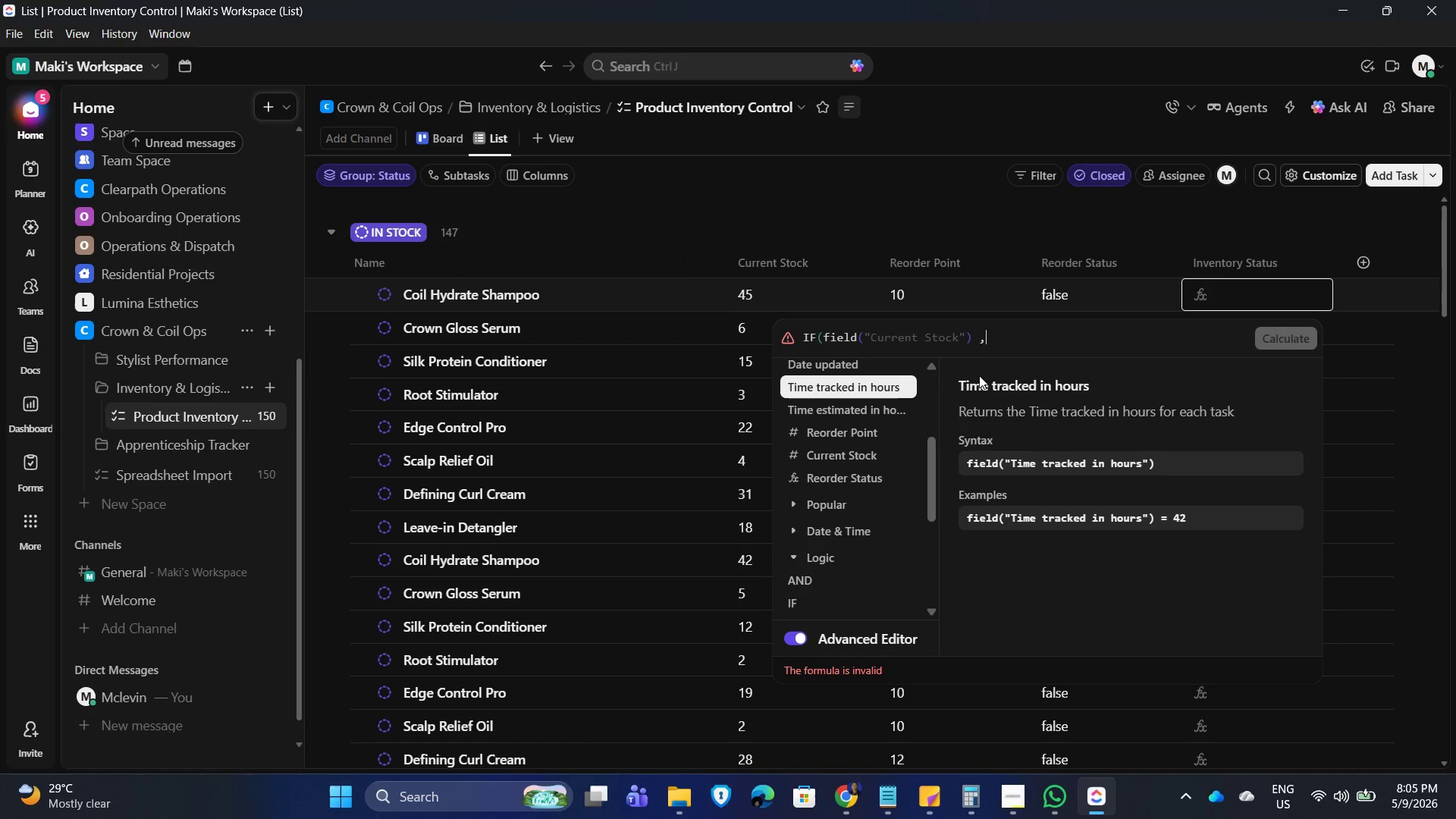 
key(Comma)
 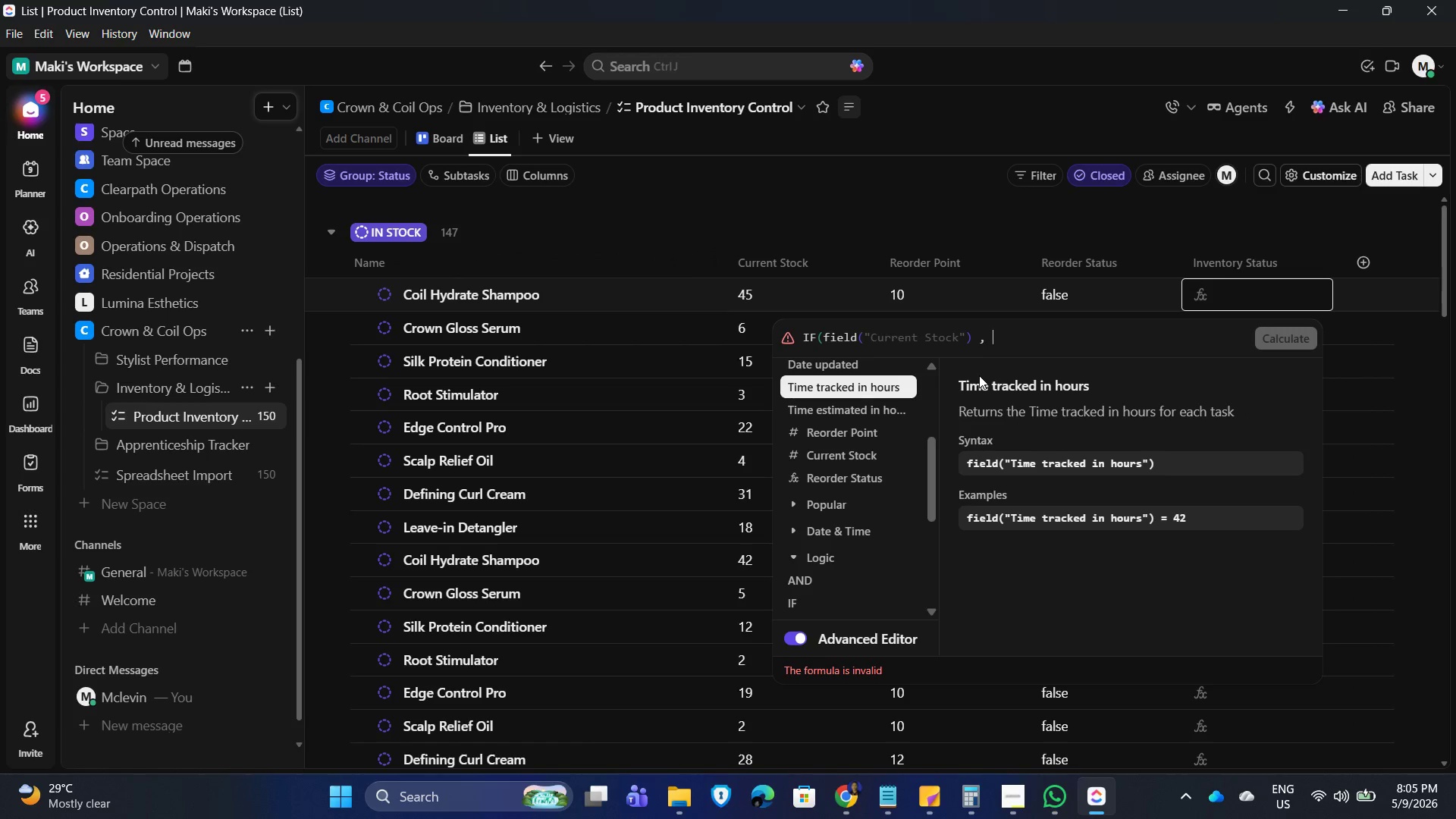 
key(Space)
 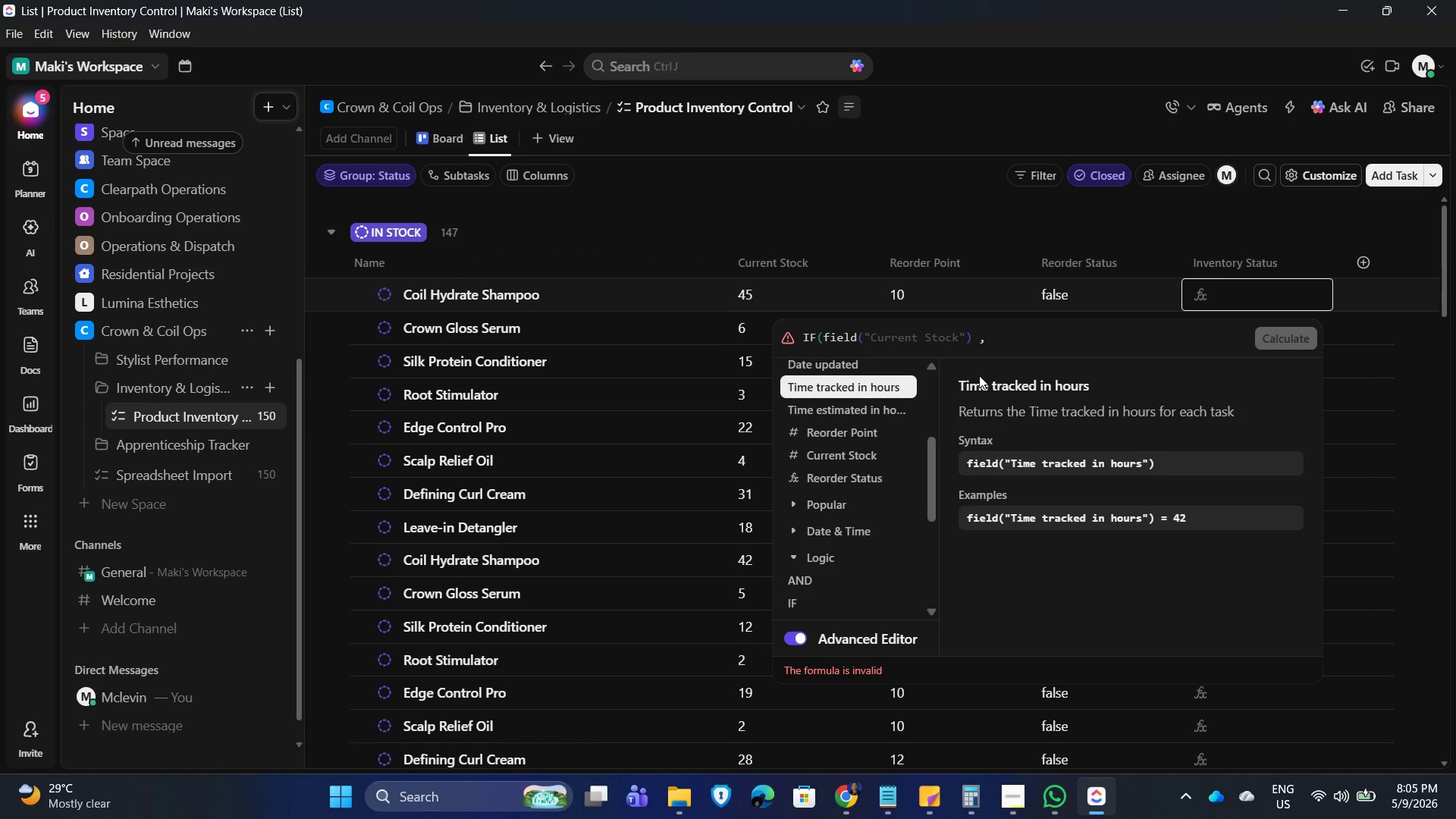 
key(Backspace)
 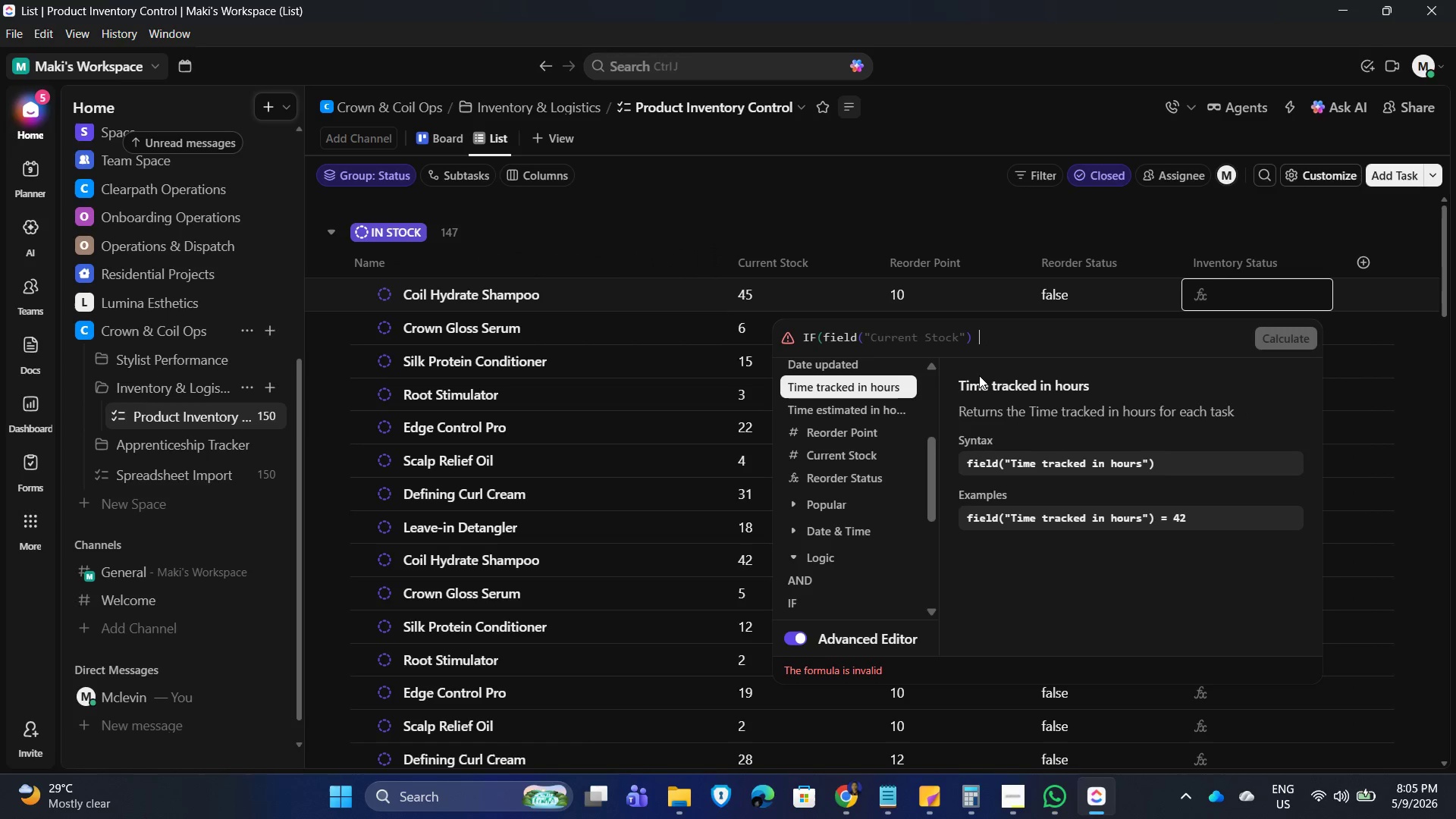 
key(Backspace)
 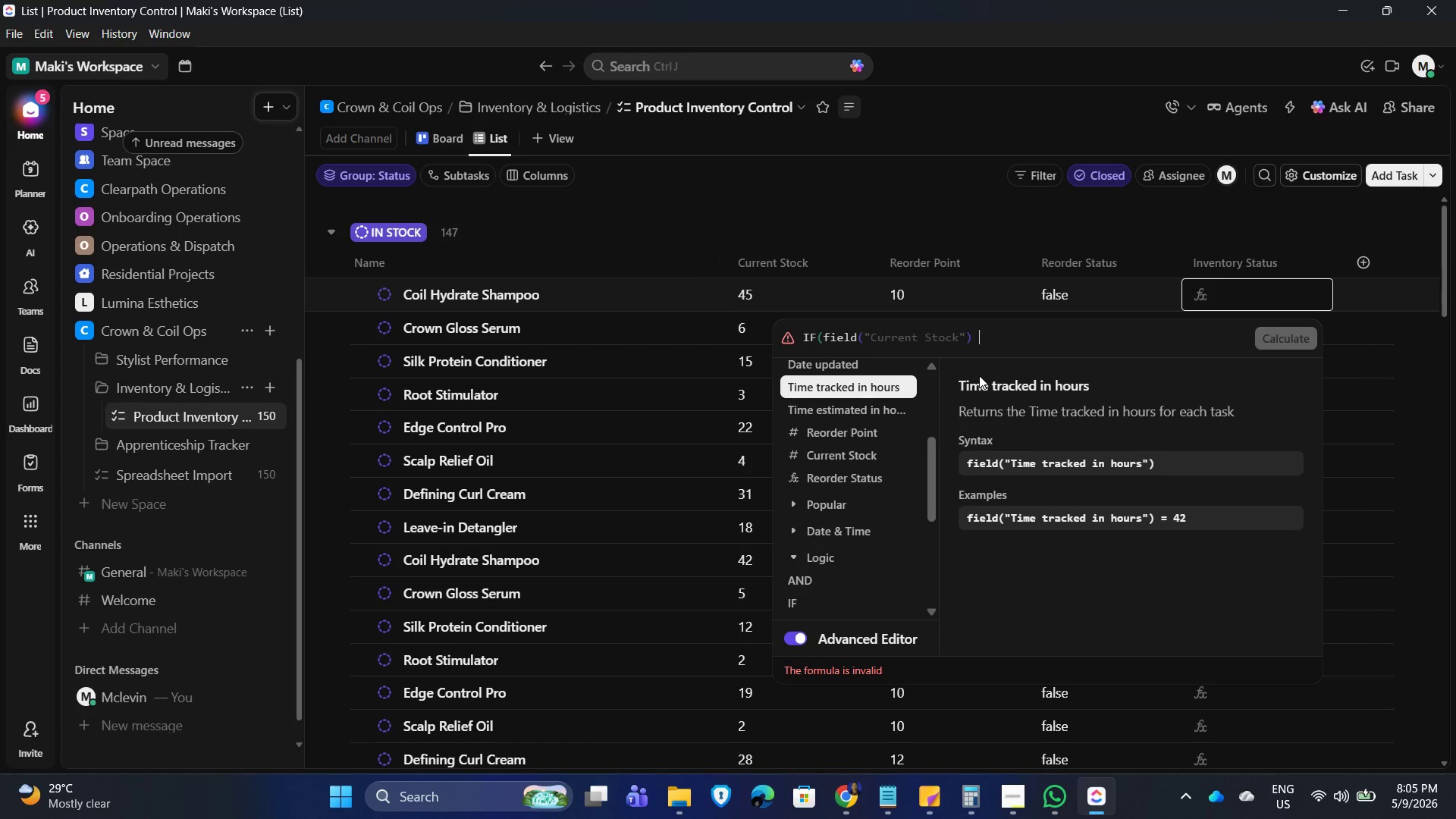 
key(Shift+ShiftLeft)
 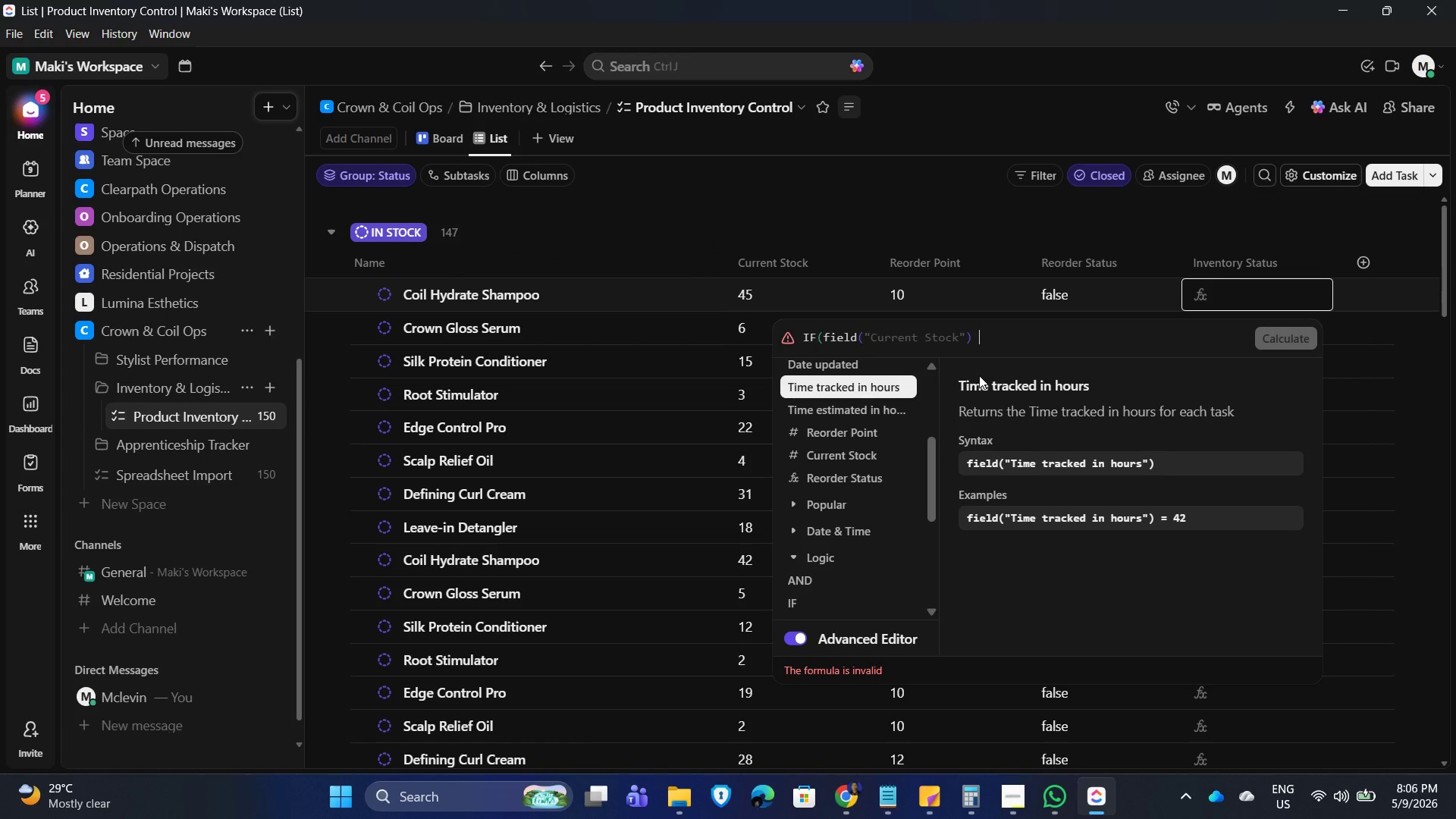 
key(Shift+Comma)
 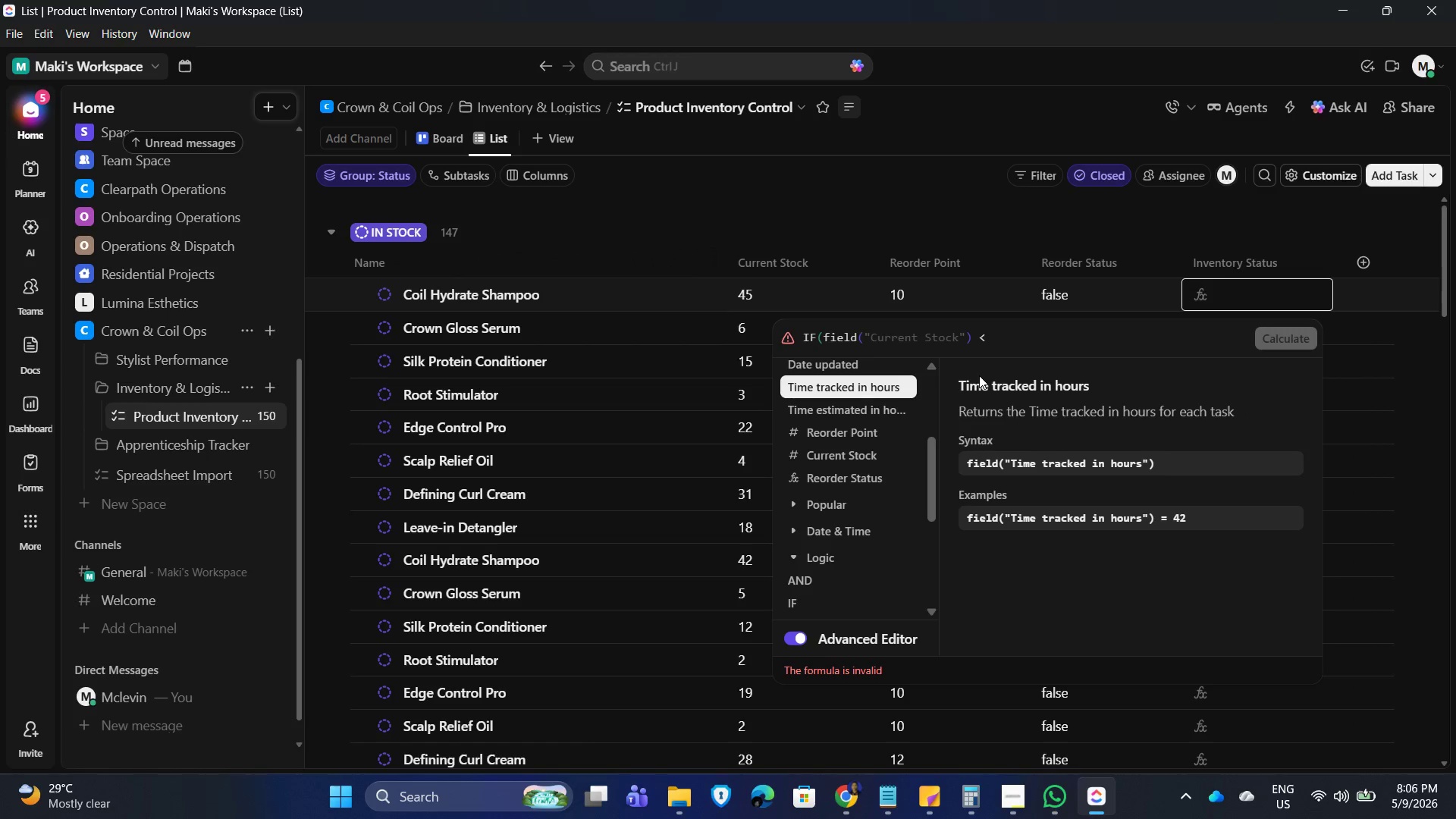 
key(Space)
 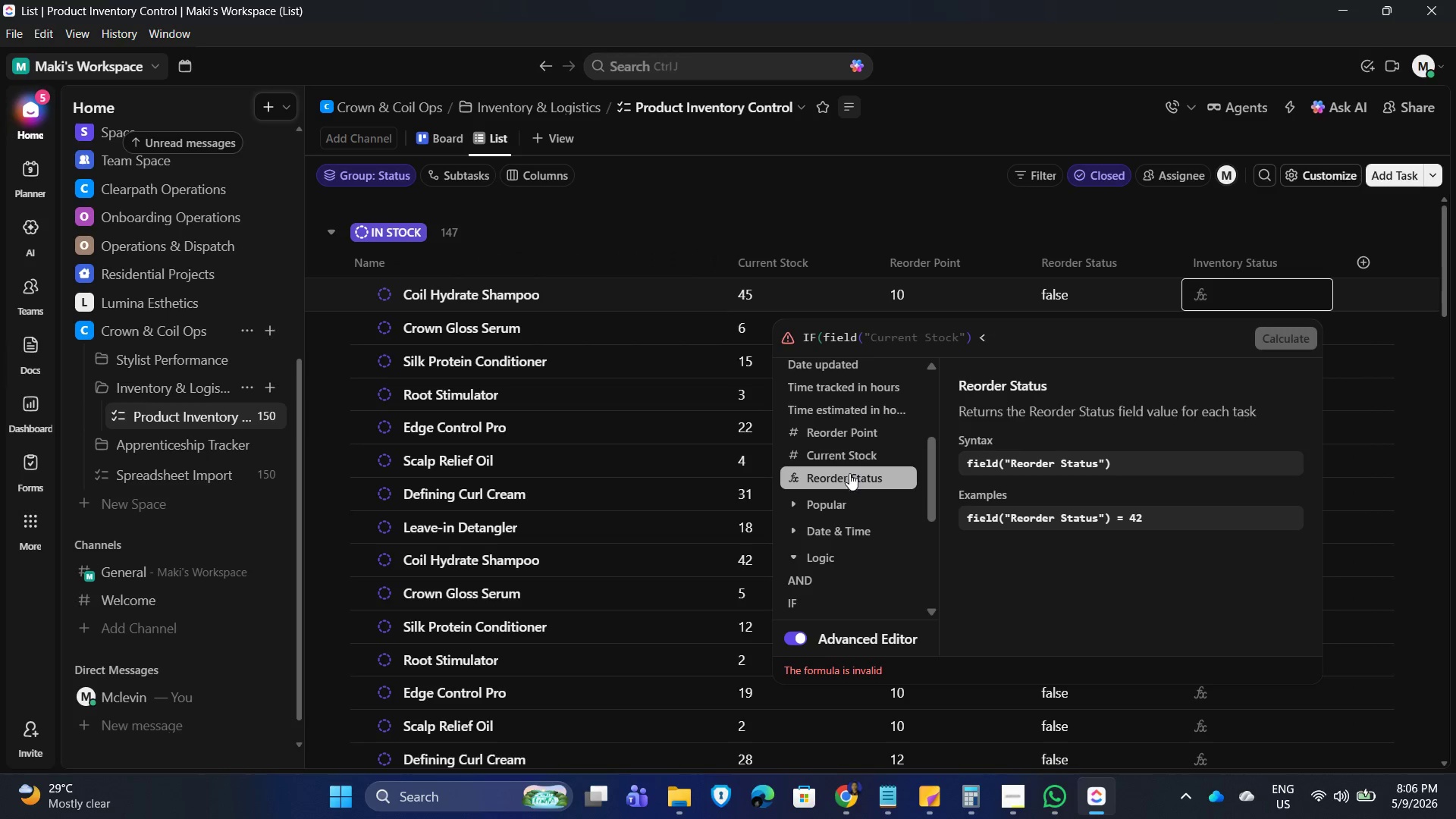 
wait(8.77)
 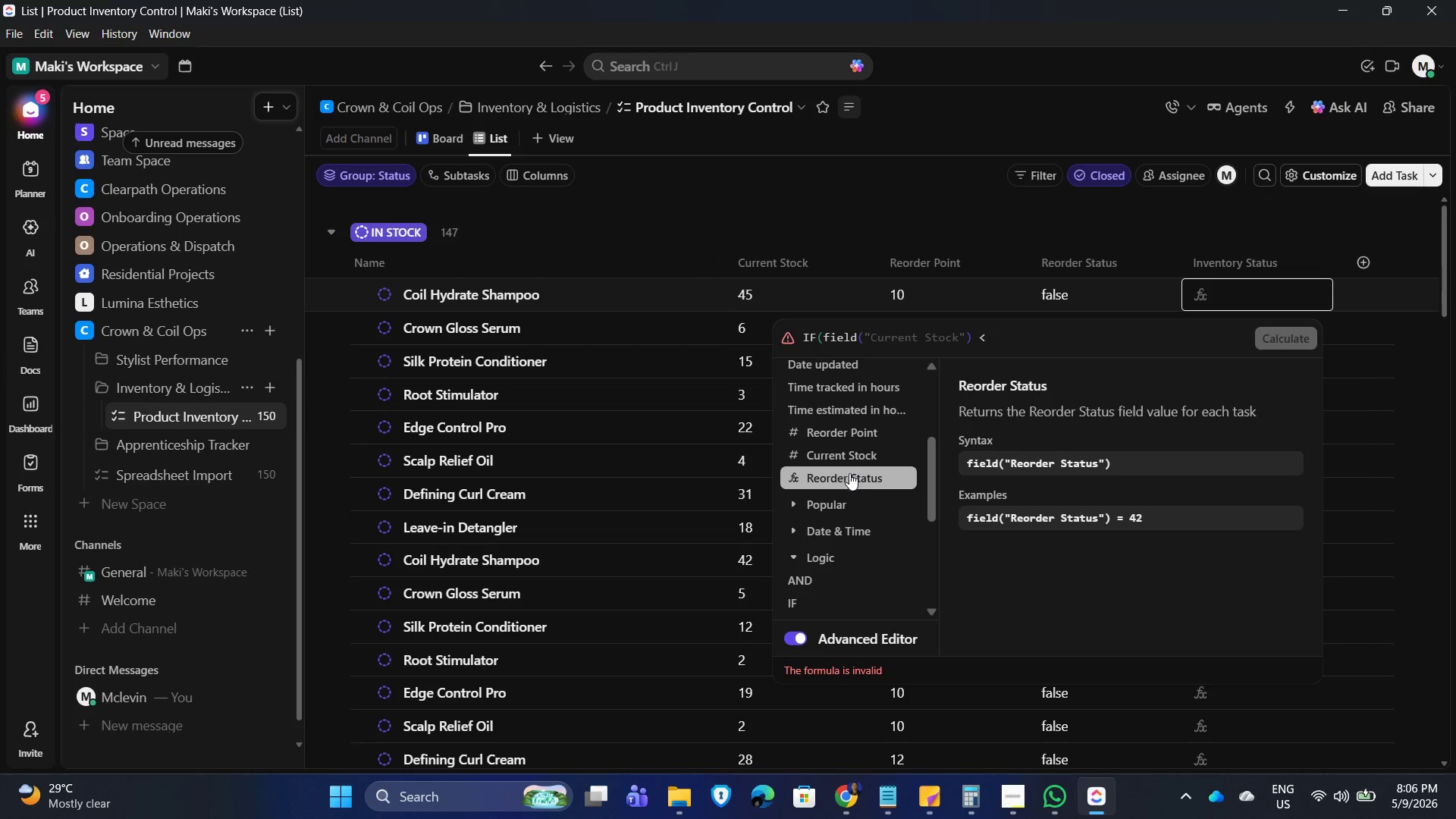 
left_click([853, 472])
 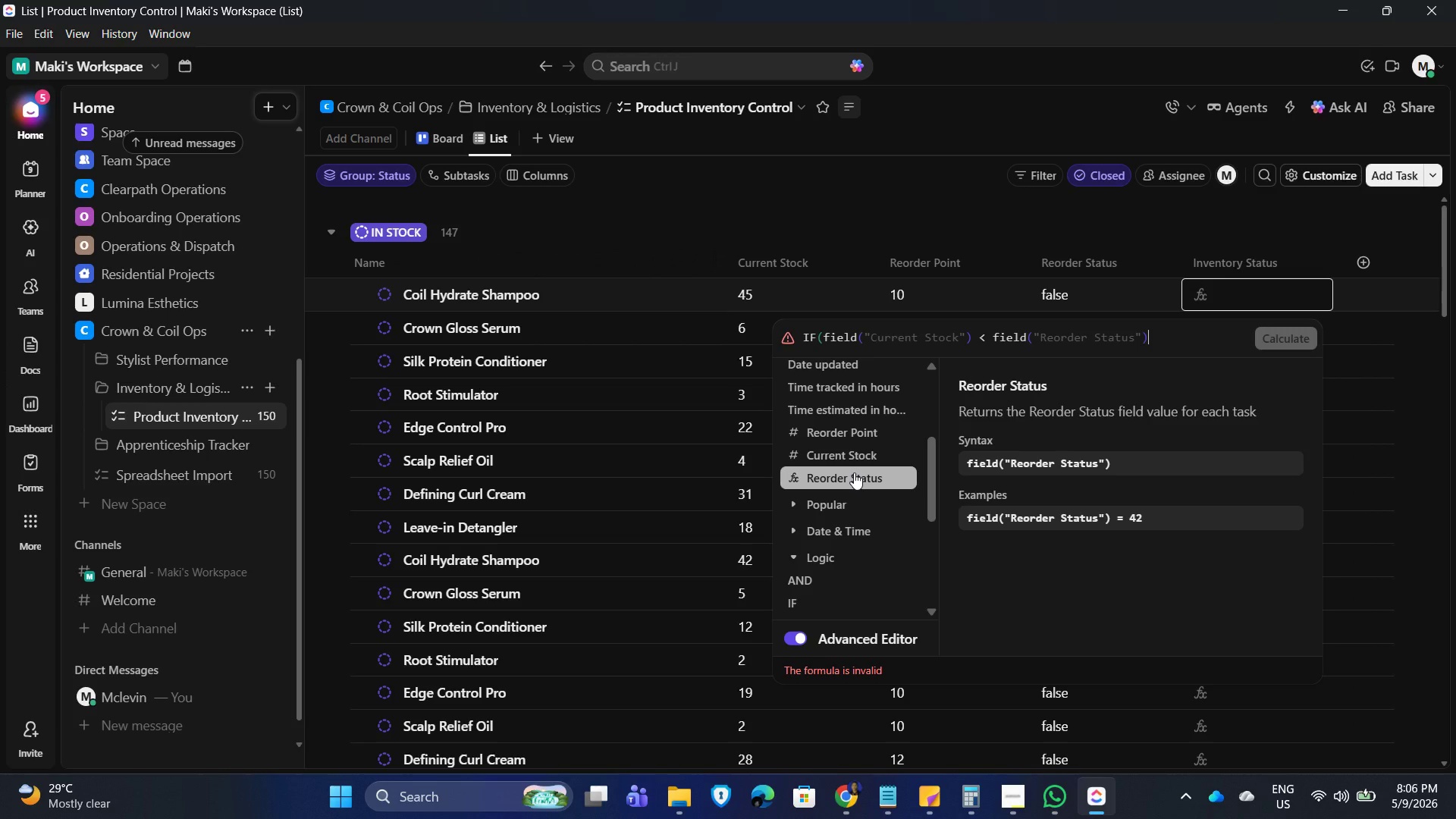 
key(Backspace)
 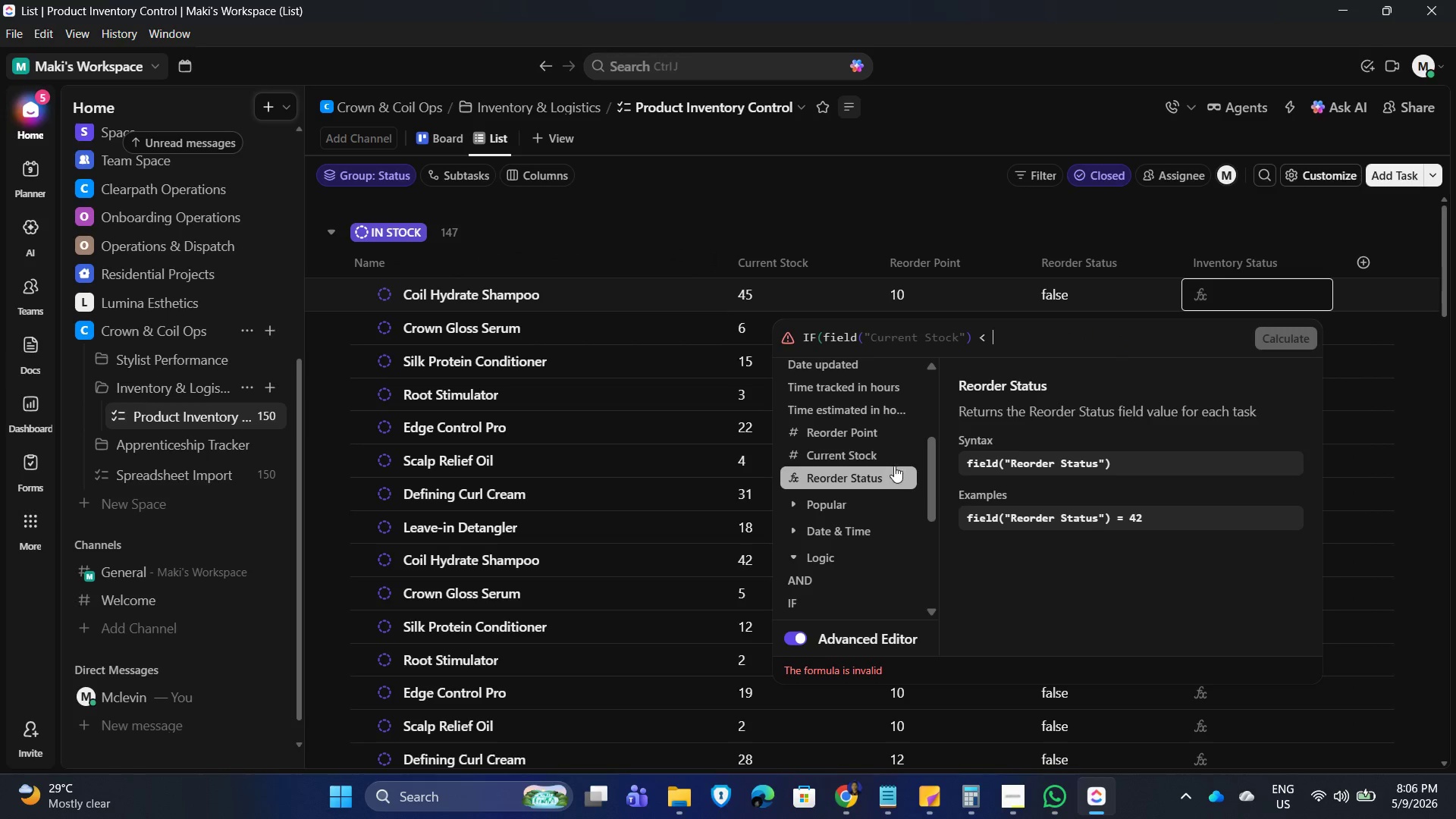 
left_click([871, 433])
 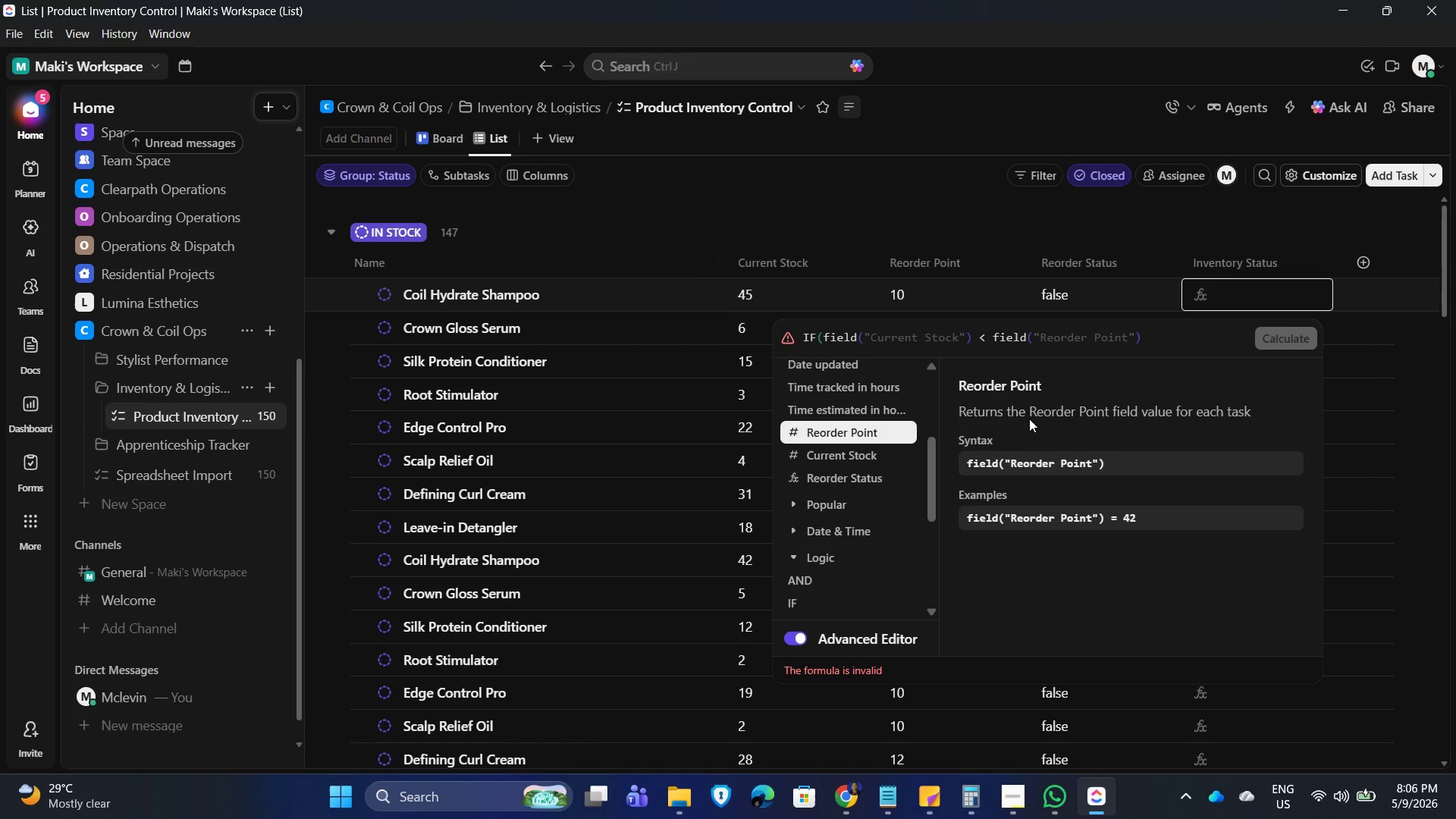 
type(, "need)
key(Backspace)
key(Backspace)
key(Backspace)
key(Backspace)
type(Needs Ordering", )
 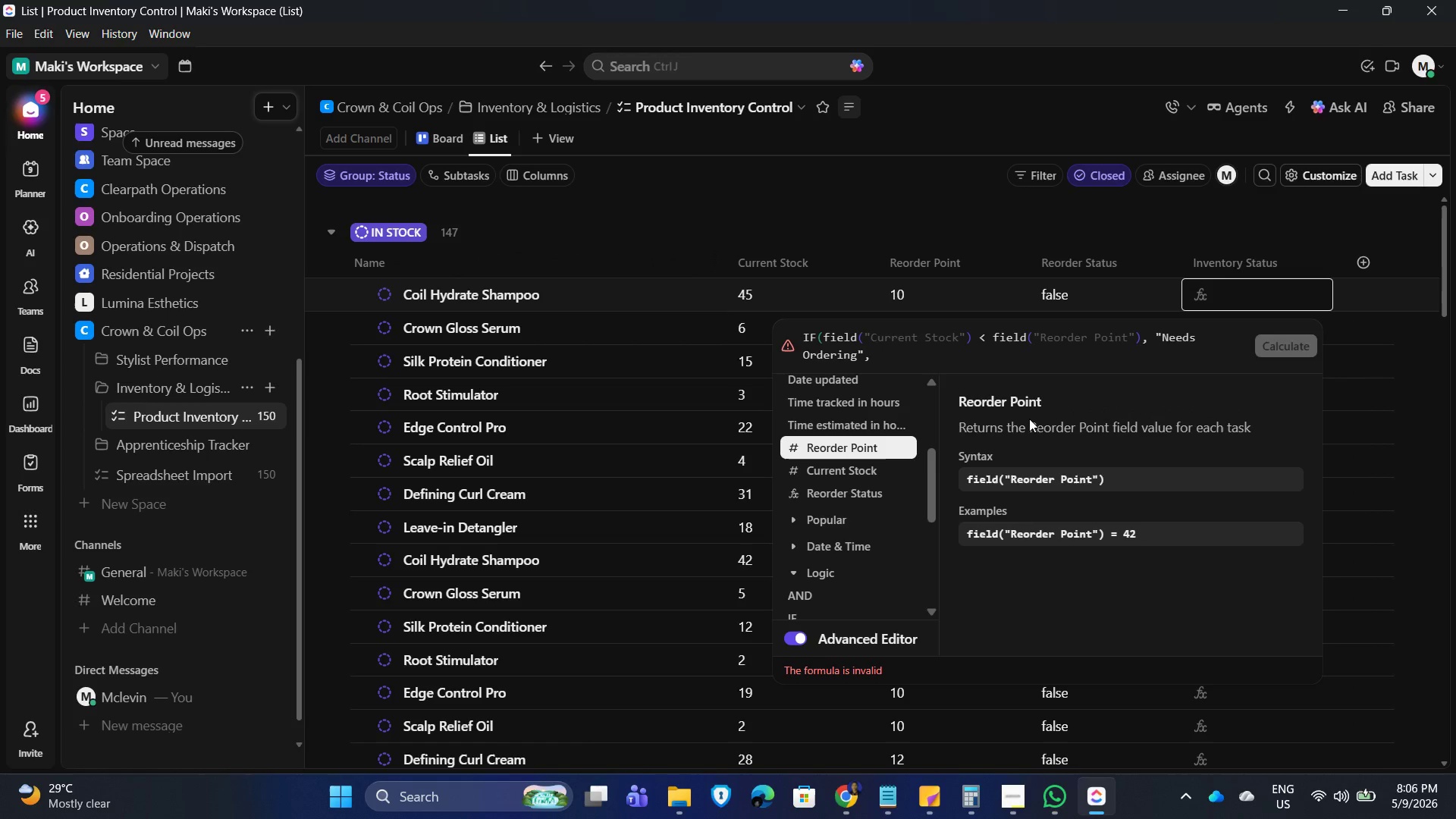 
left_click([815, 609])
 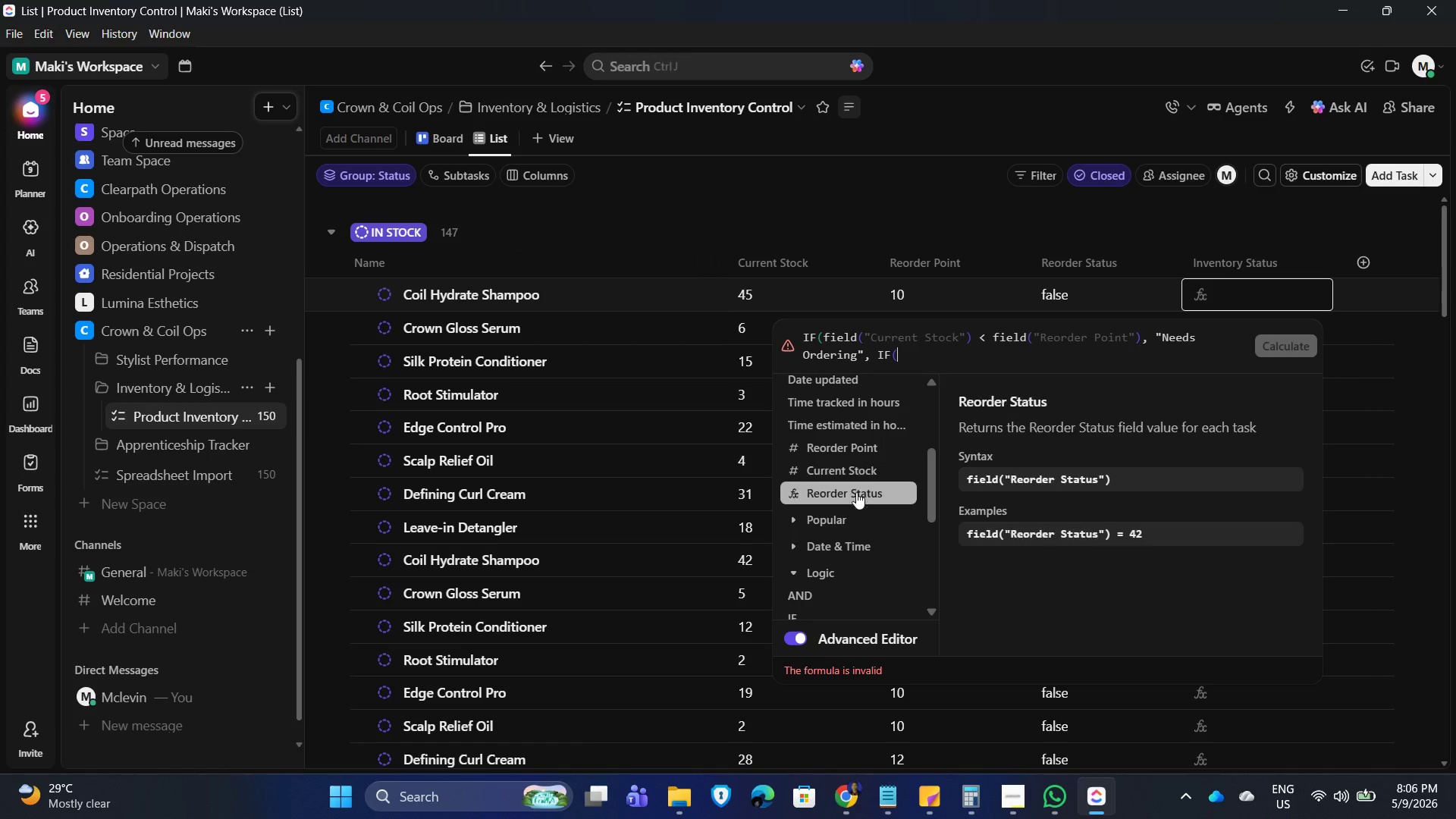 
wait(13.0)
 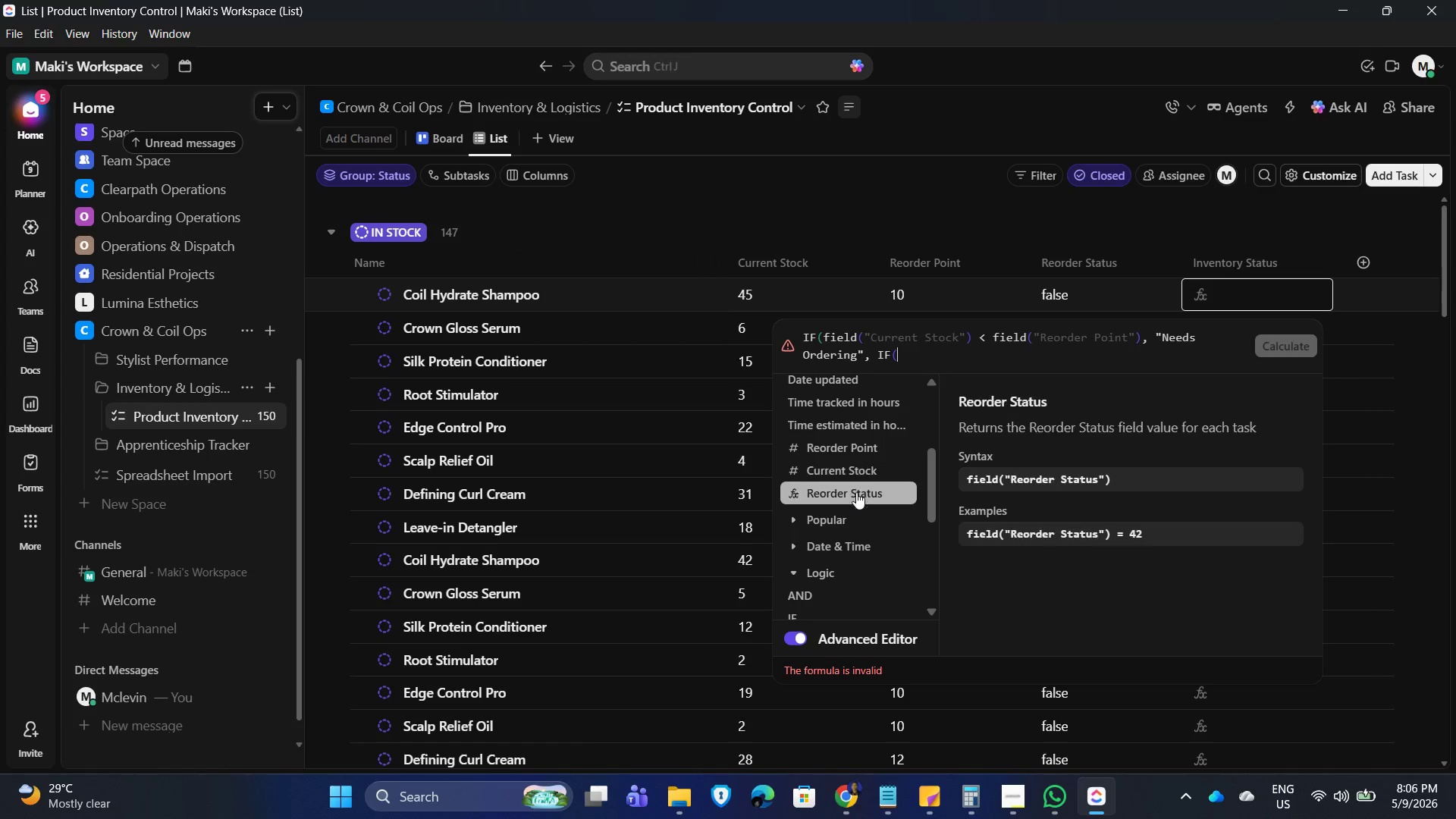 
key(Comma)
 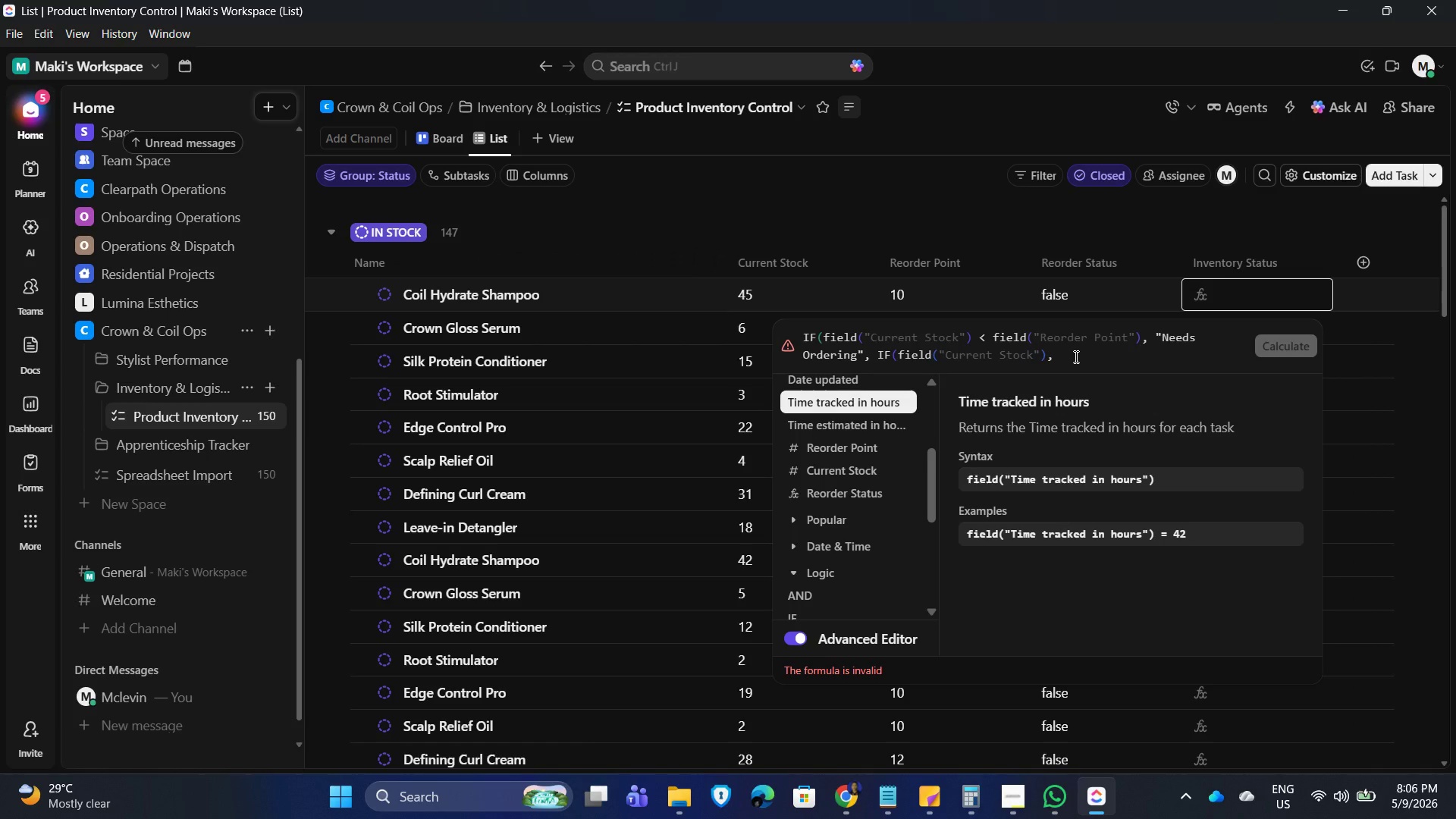 
key(Backspace)
 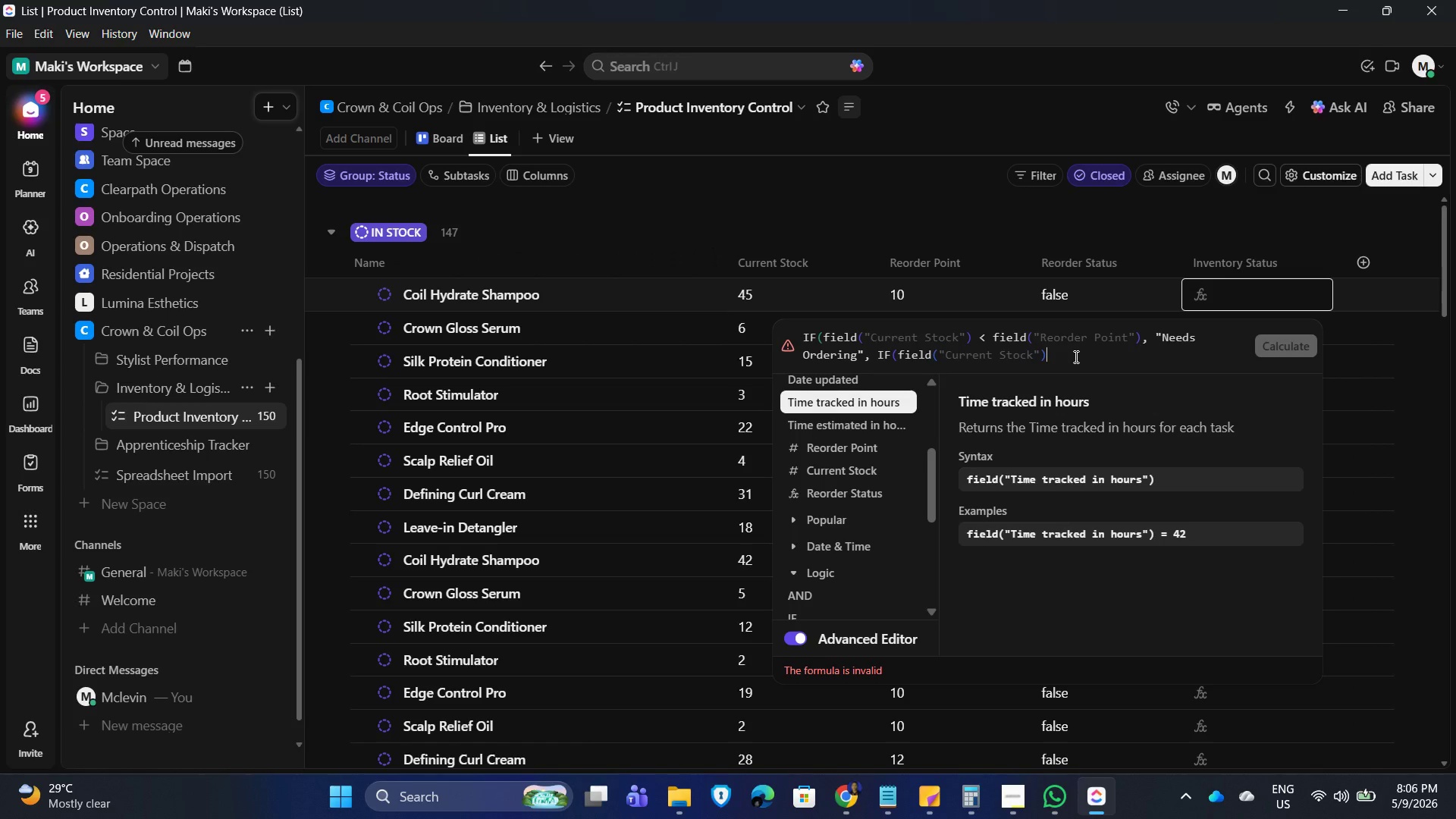 
key(Shift+Comma)
 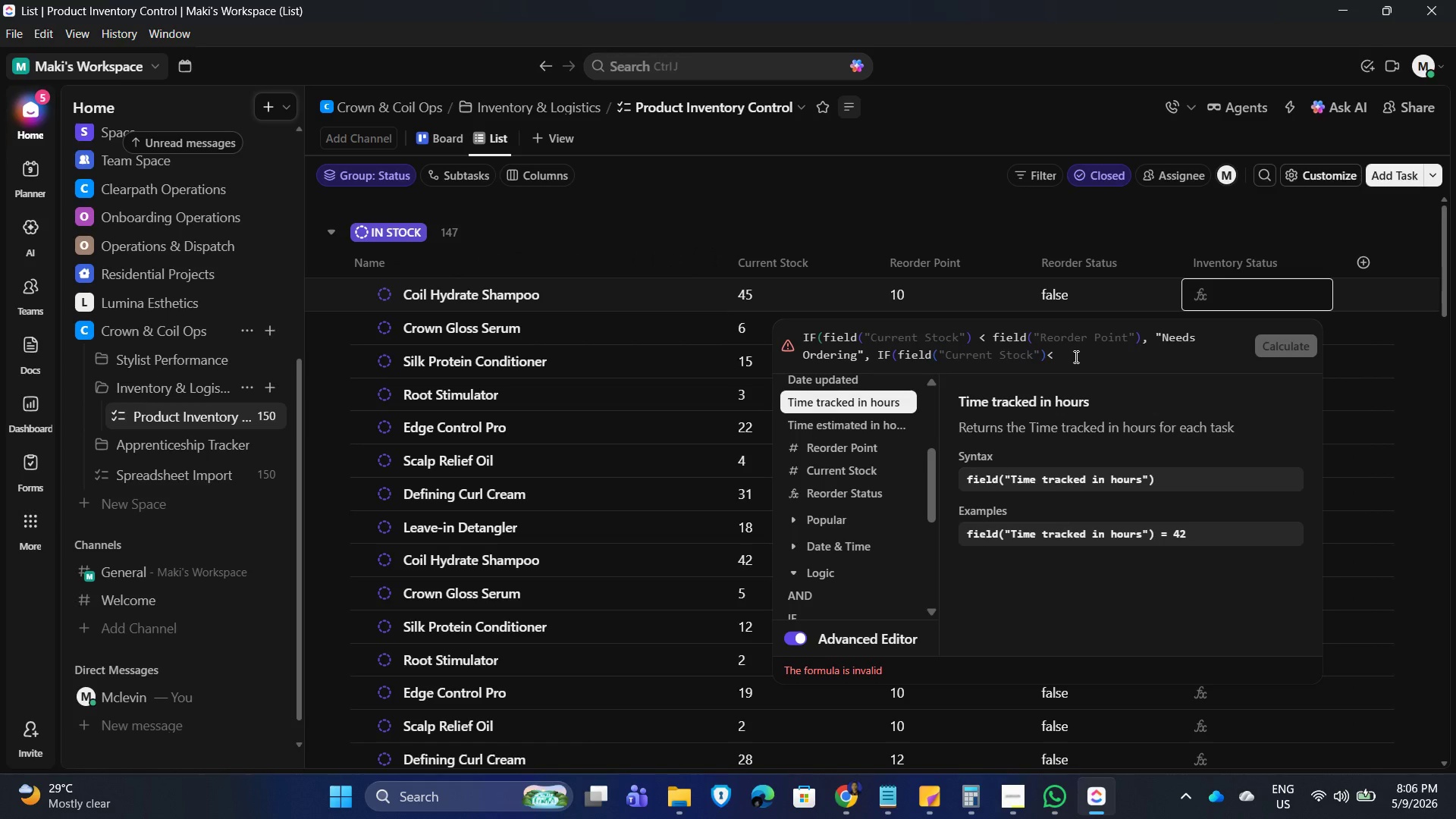 
key(Equal)
 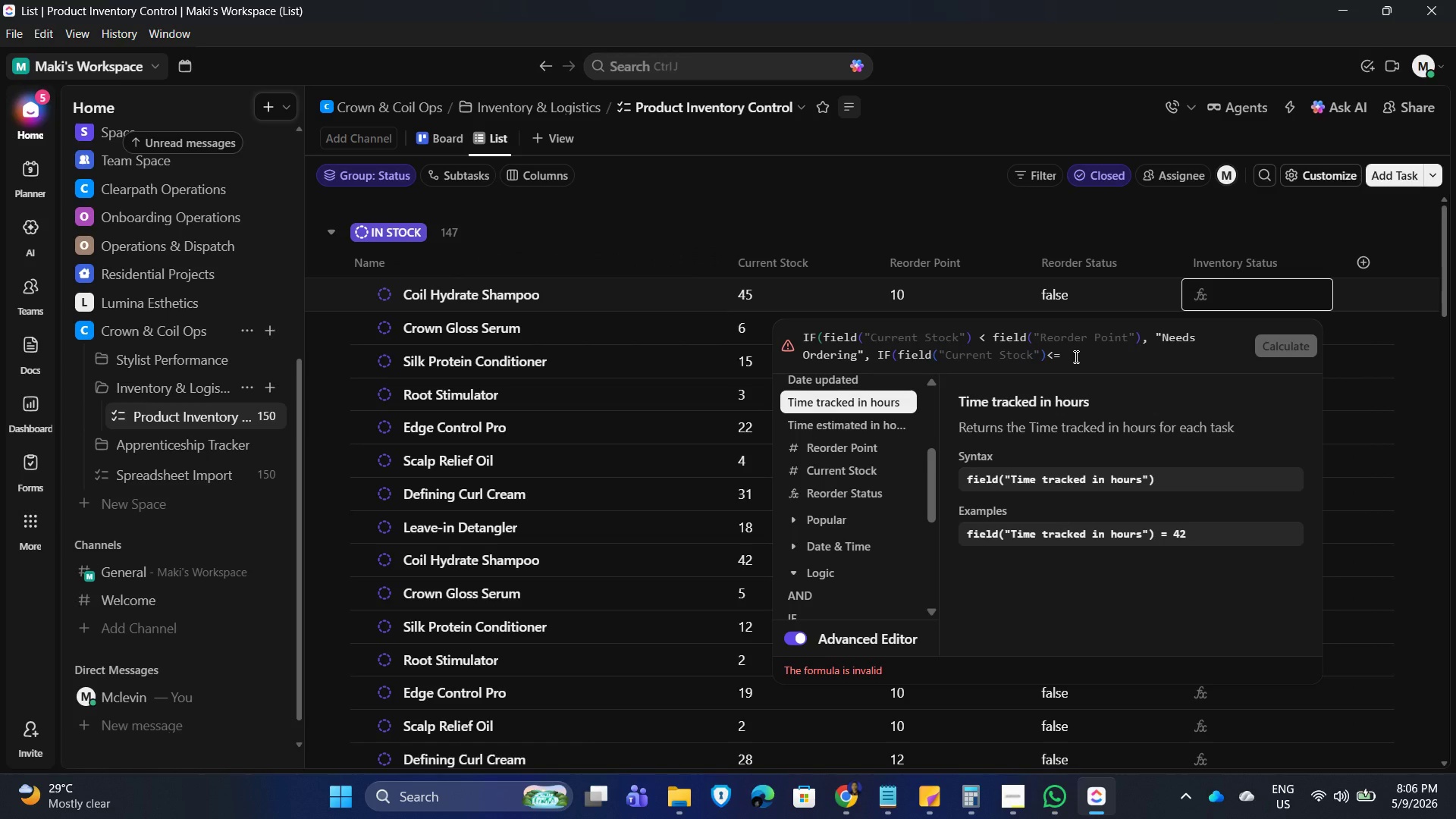 
key(Space)
 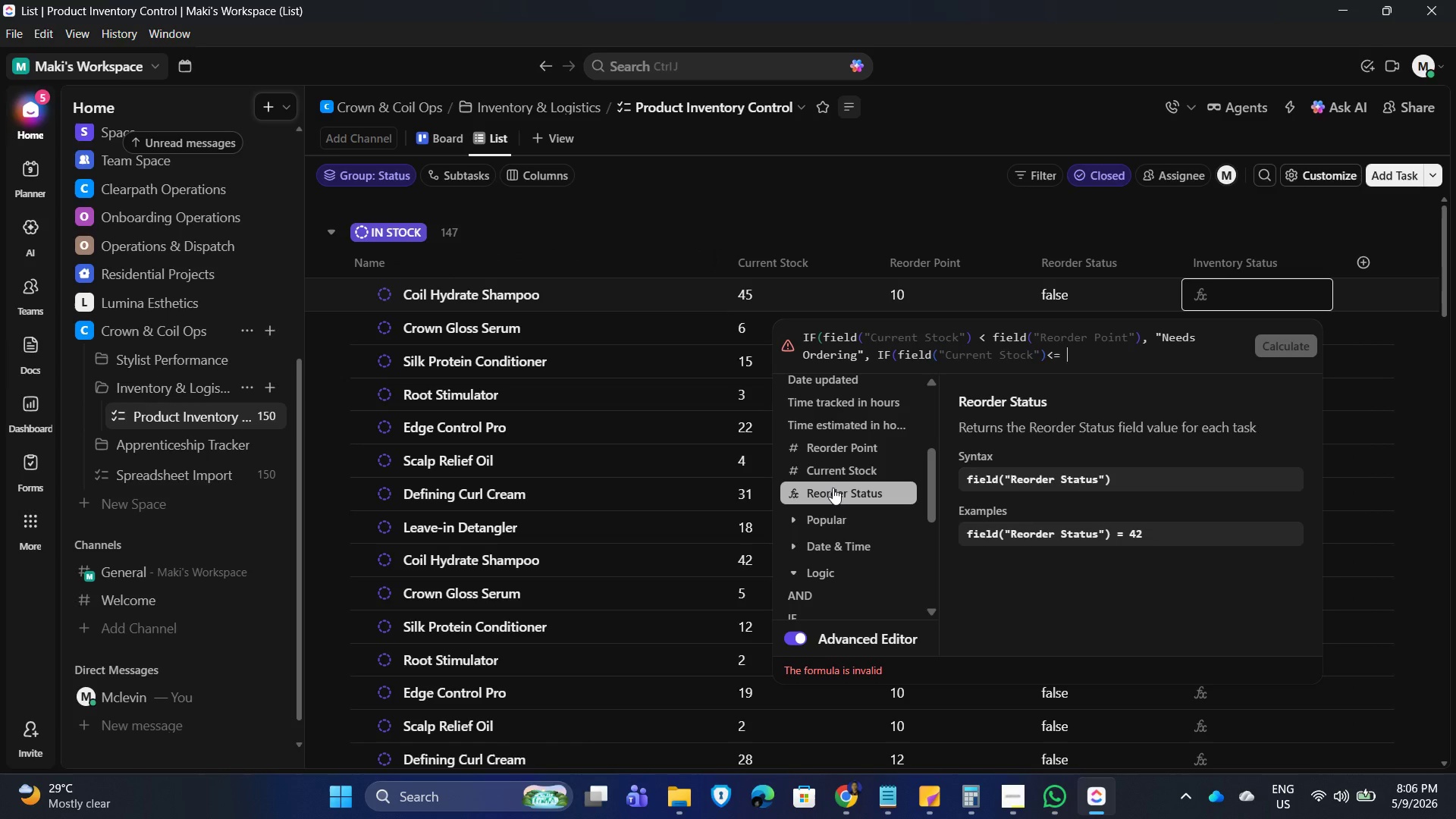 
wait(6.16)
 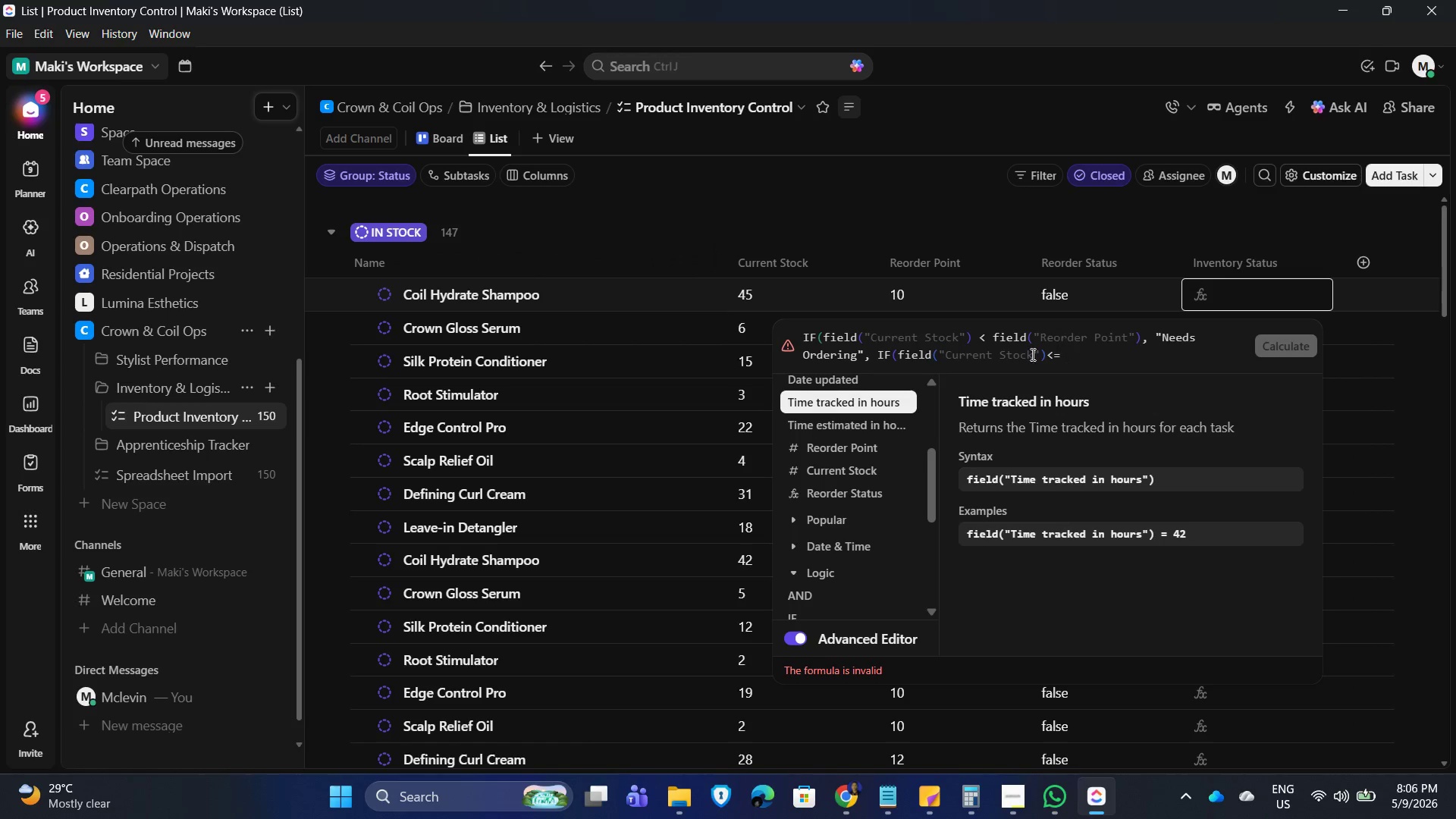 
left_click([839, 450])
 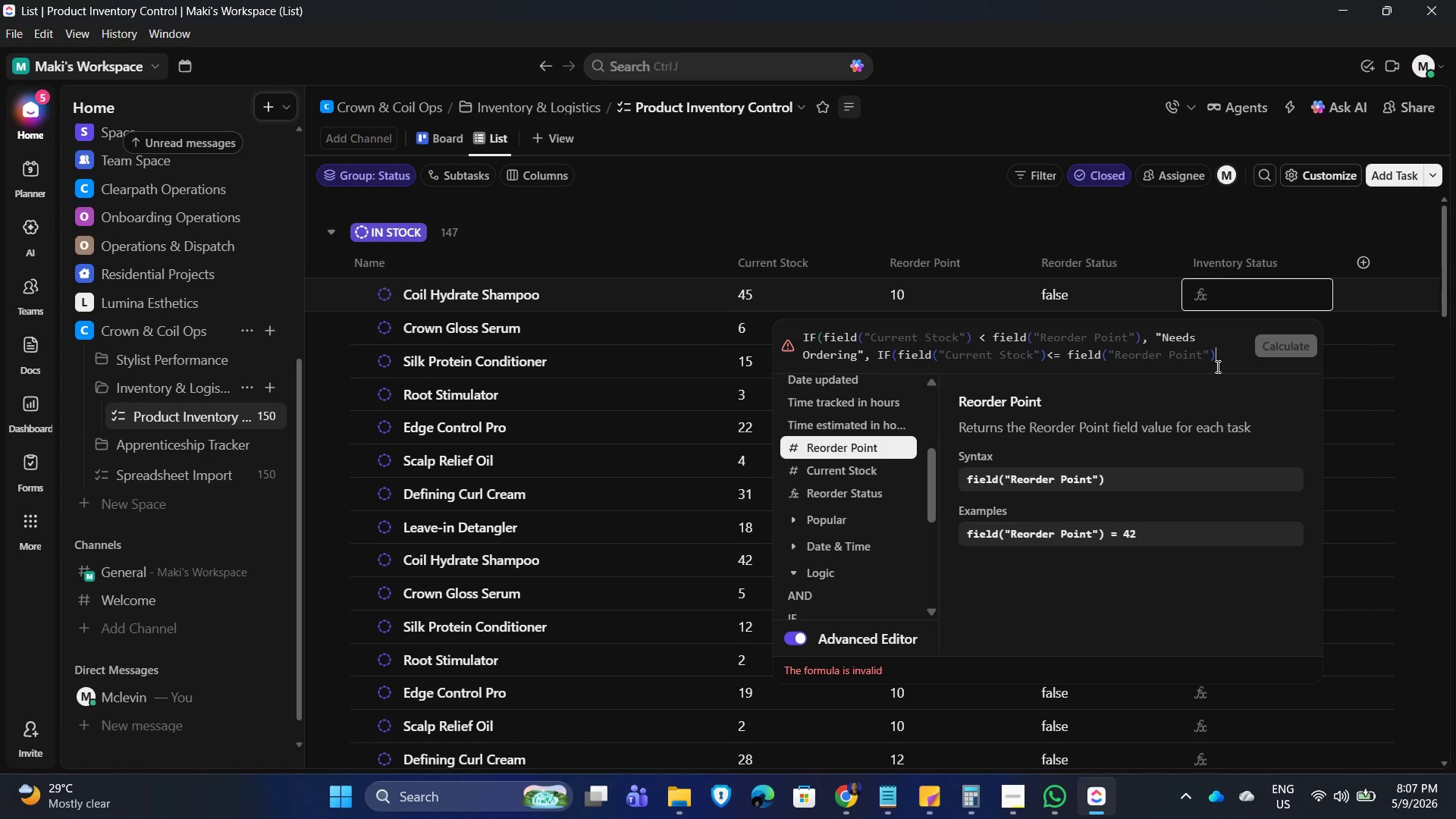 
type(+3, "low)
key(Backspace)
key(Backspace)
key(Backspace)
type(Low Stock", "In Stock")))
 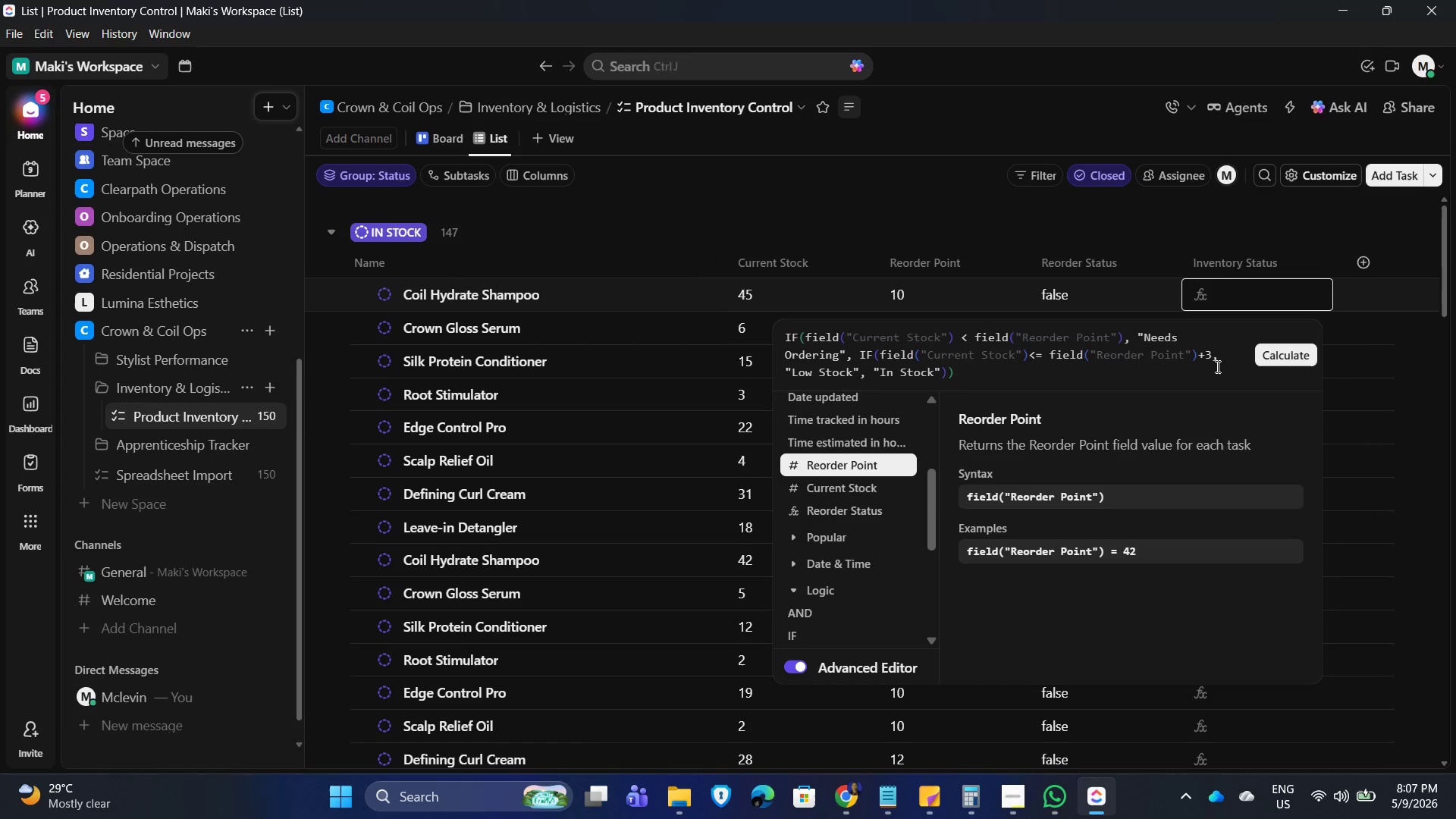 
left_click([1297, 349])
 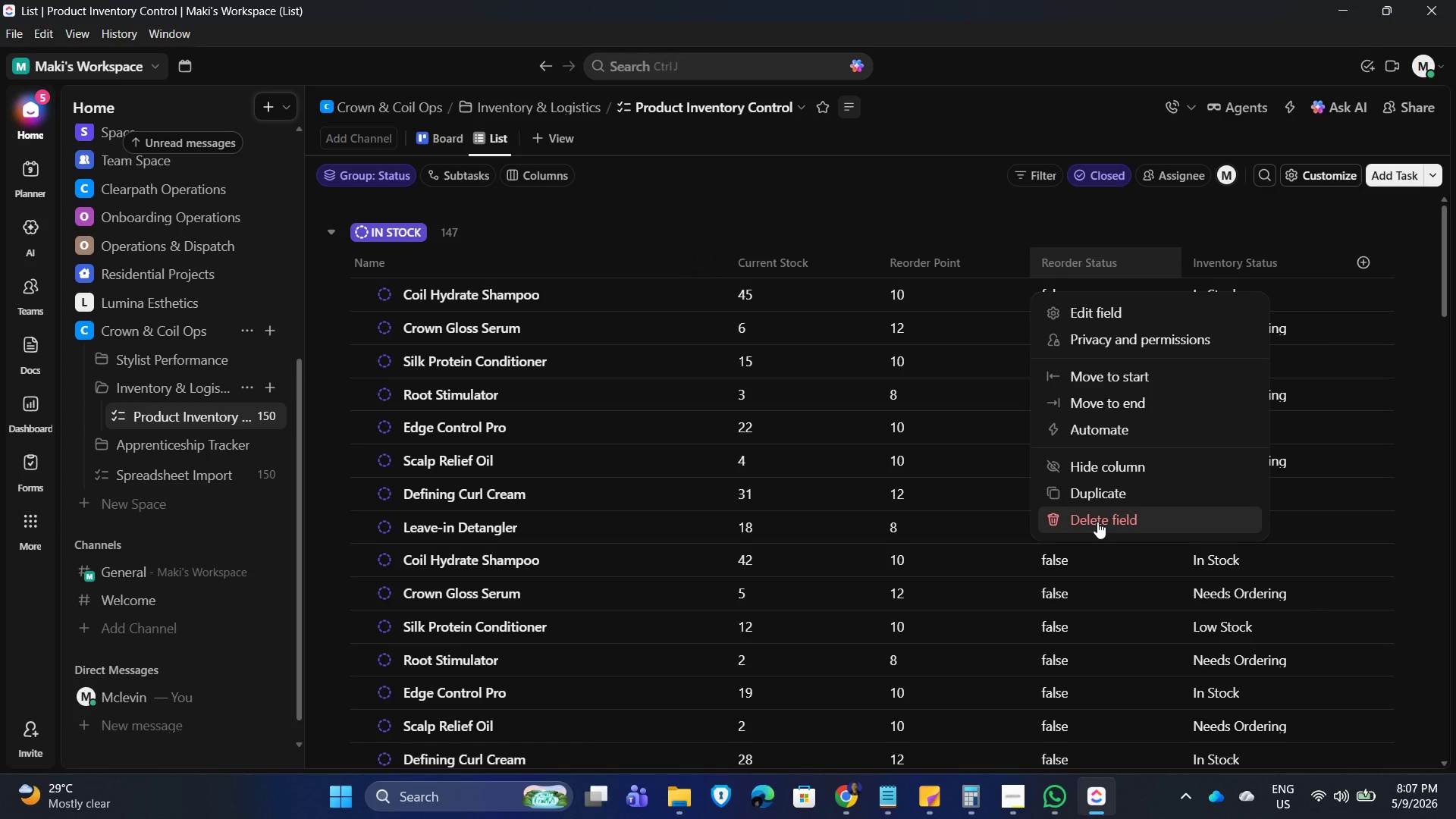 
wait(5.05)
 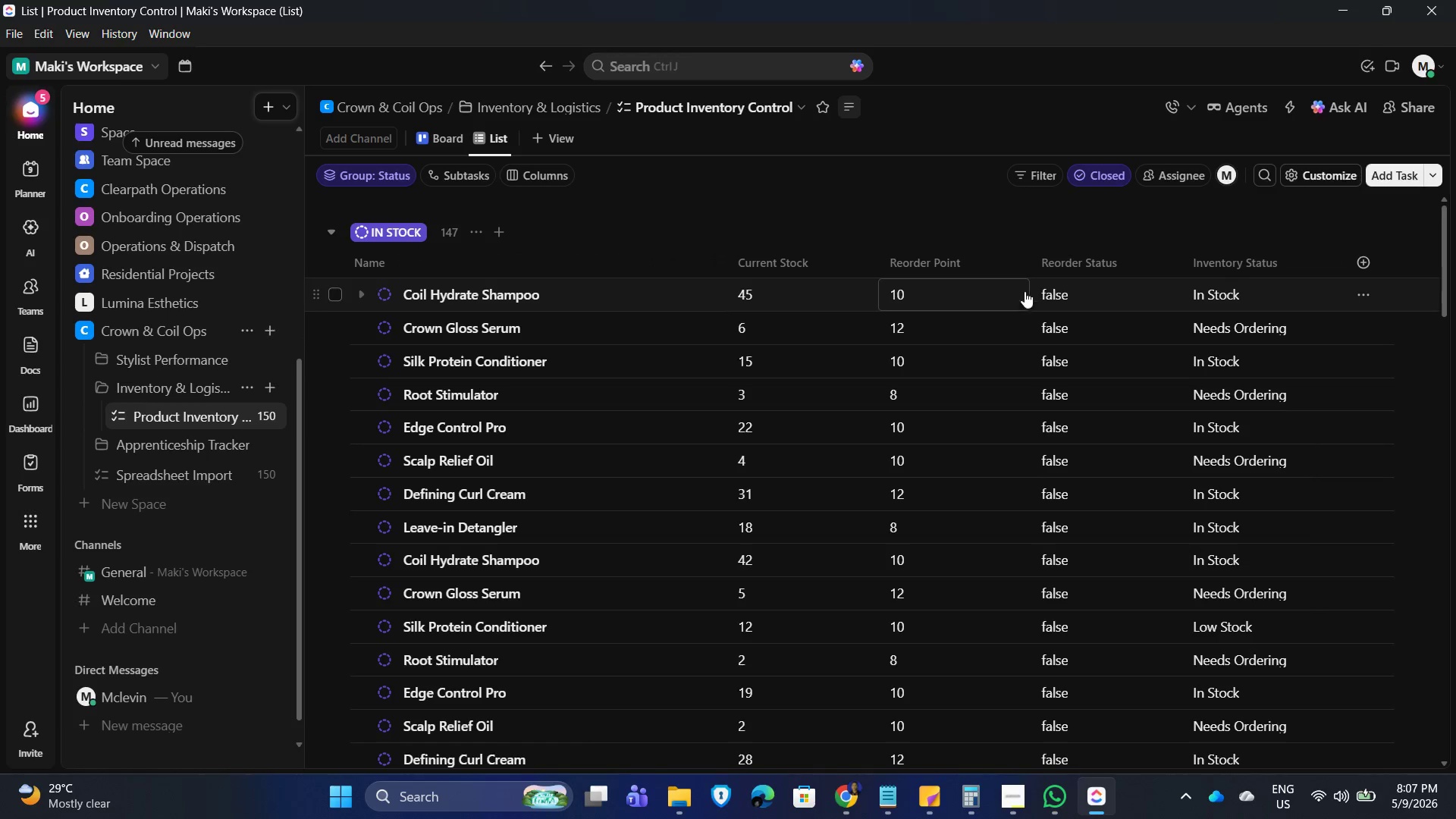 
left_click([826, 488])
 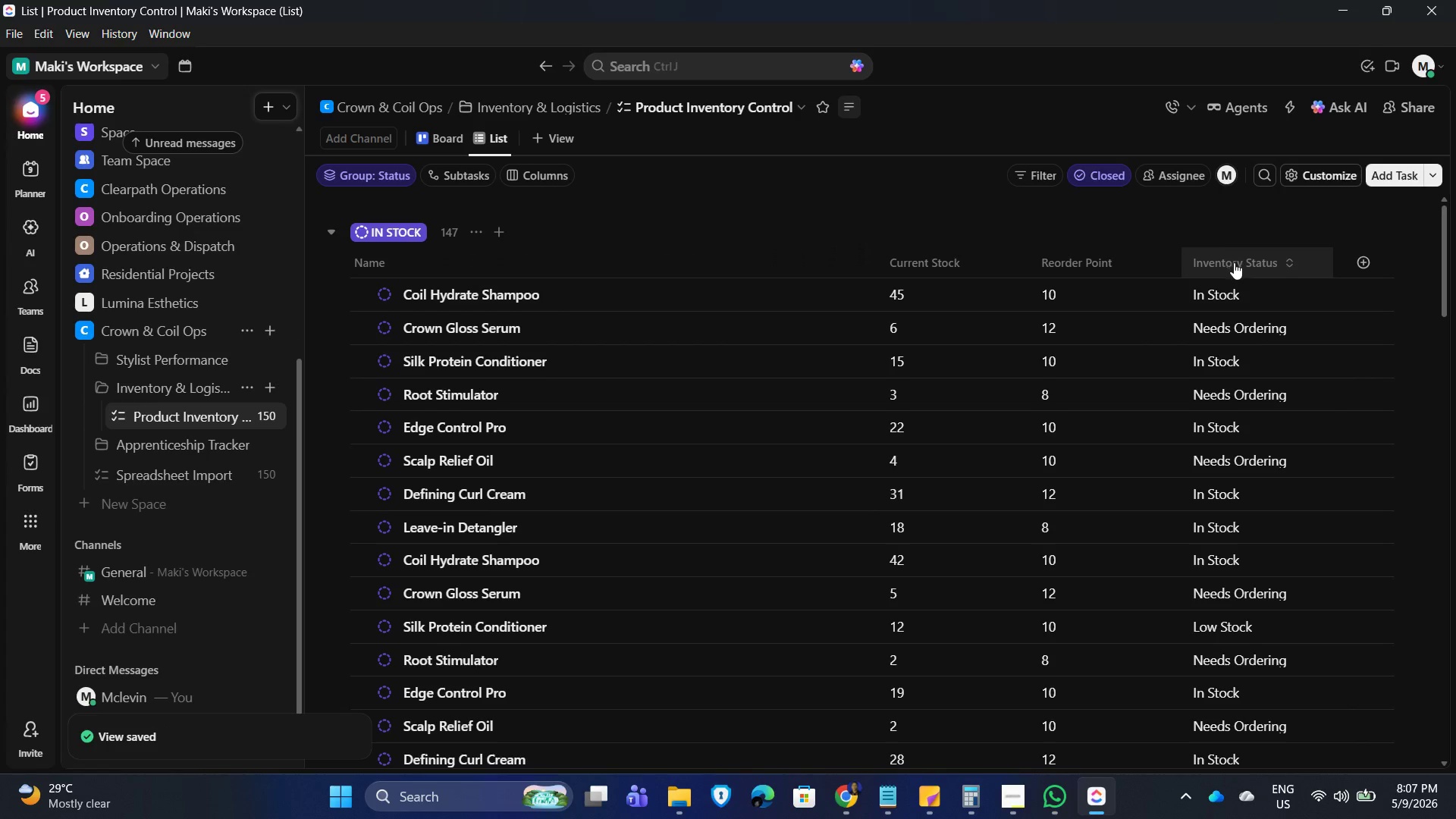 
scroll: coordinate [1231, 576], scroll_direction: down, amount: 13.0
 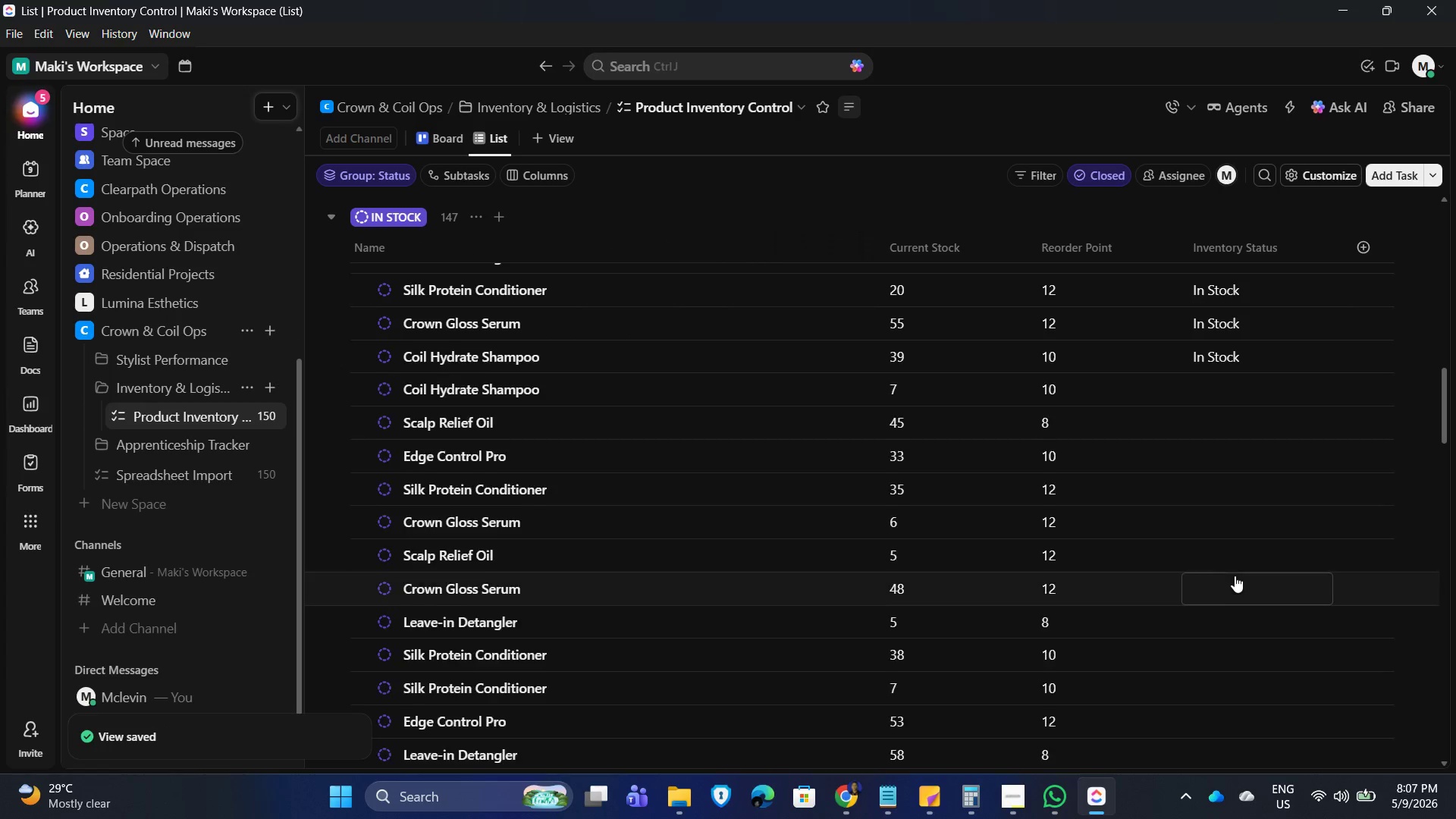 
scroll: coordinate [1232, 554], scroll_direction: up, amount: 16.0
 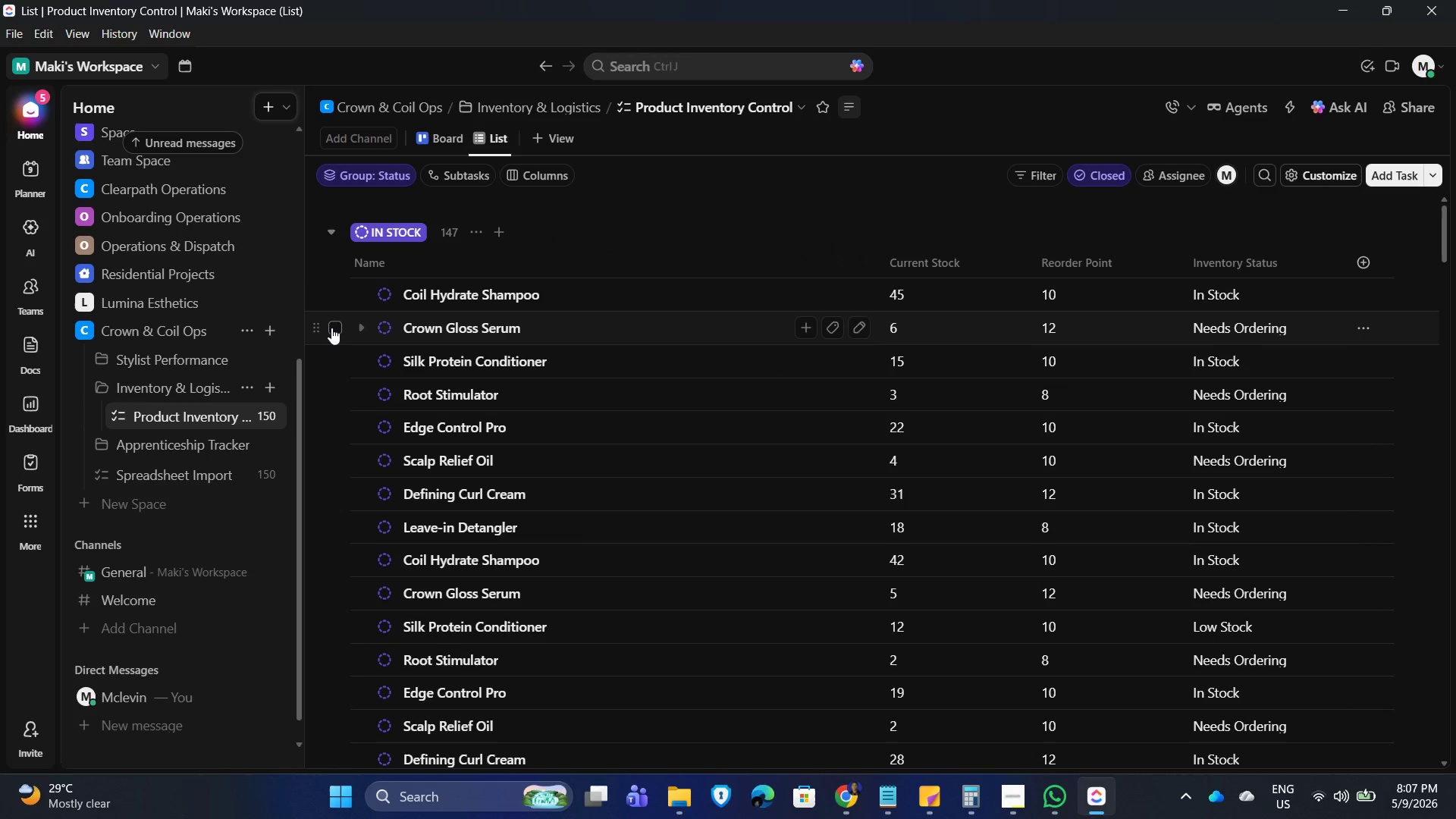 
scroll: coordinate [945, 577], scroll_direction: down, amount: 50.0
 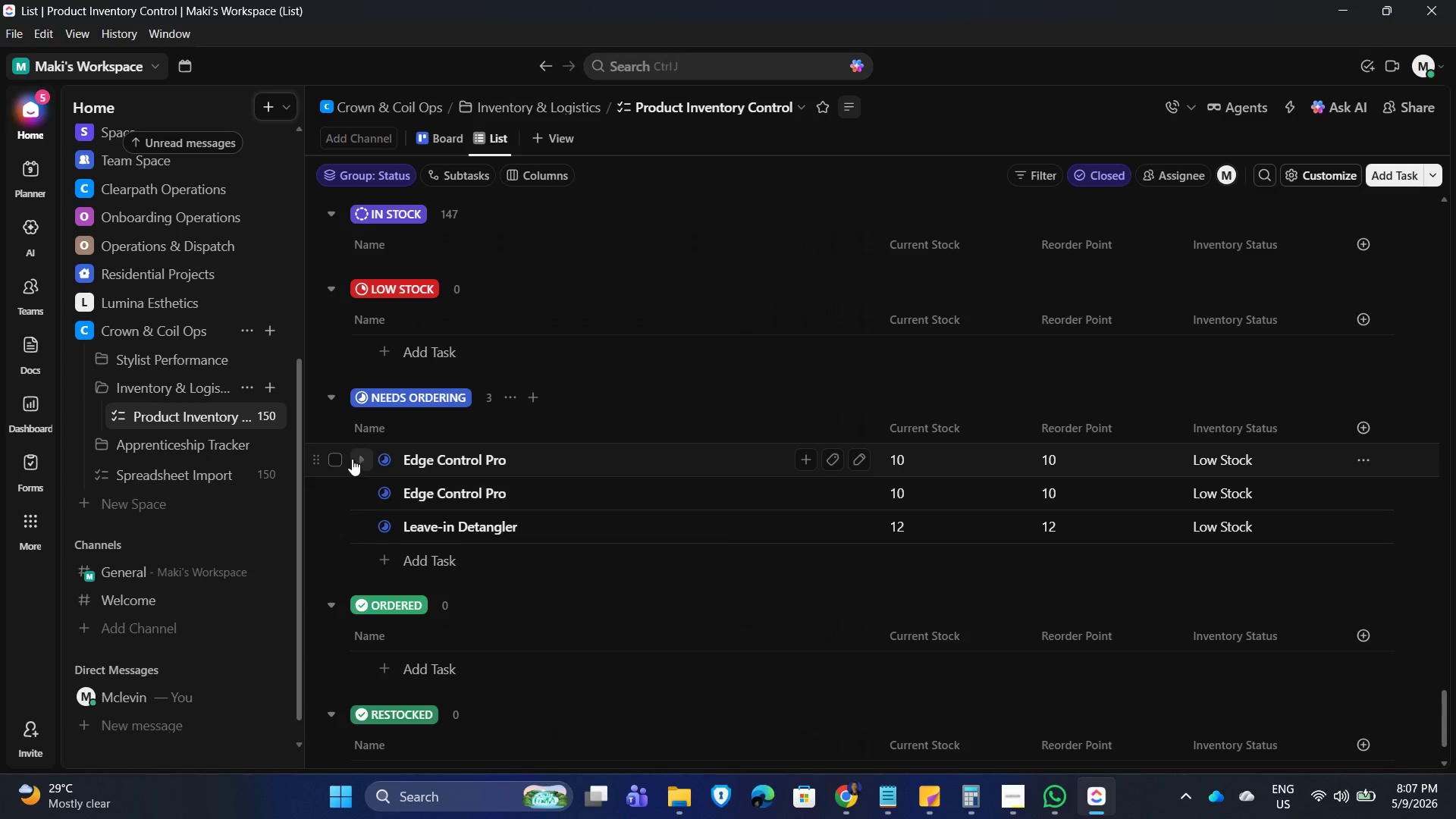 
left_click([332, 457])
 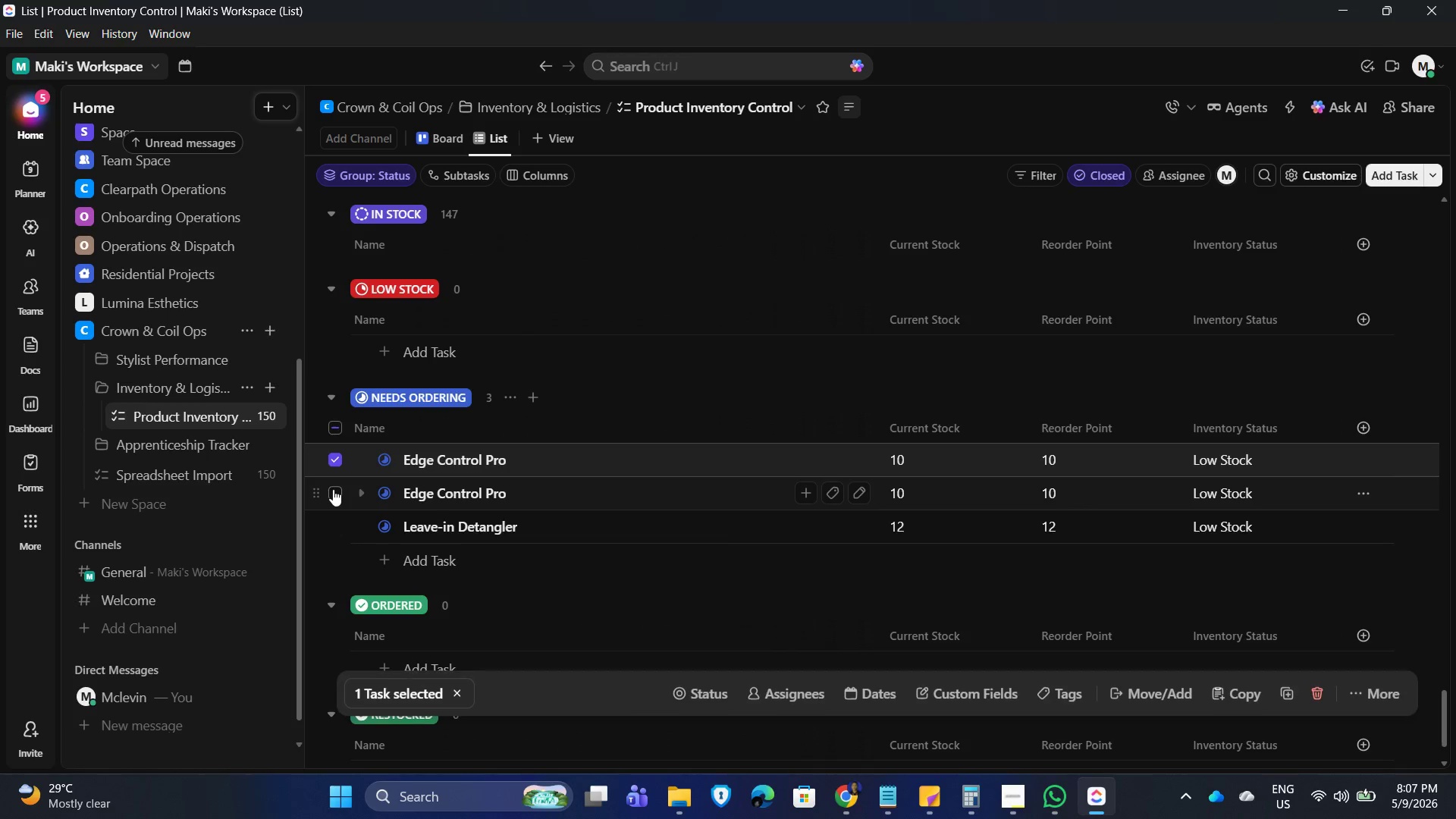 
left_click([333, 489])
 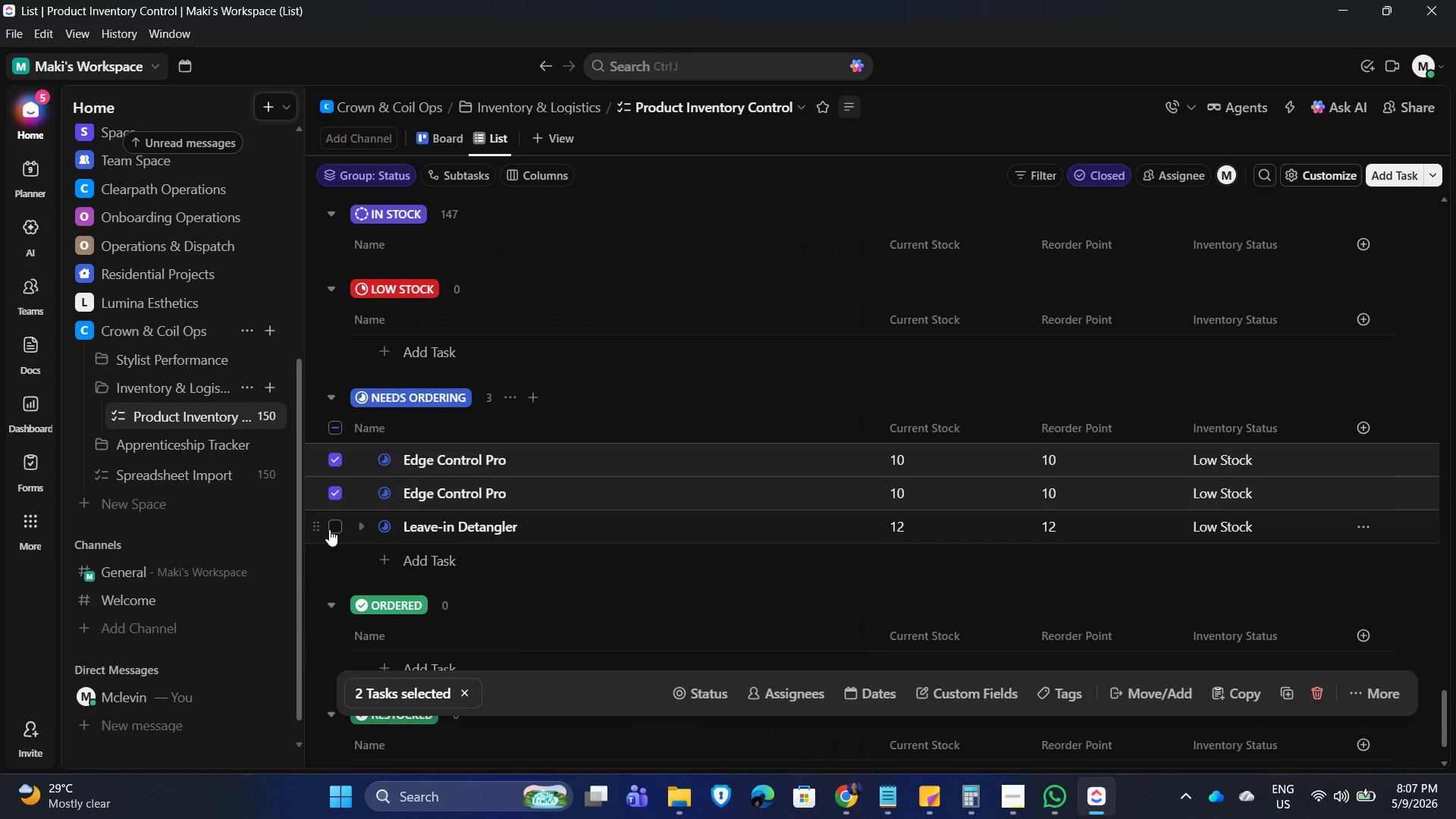 
left_click([329, 529])
 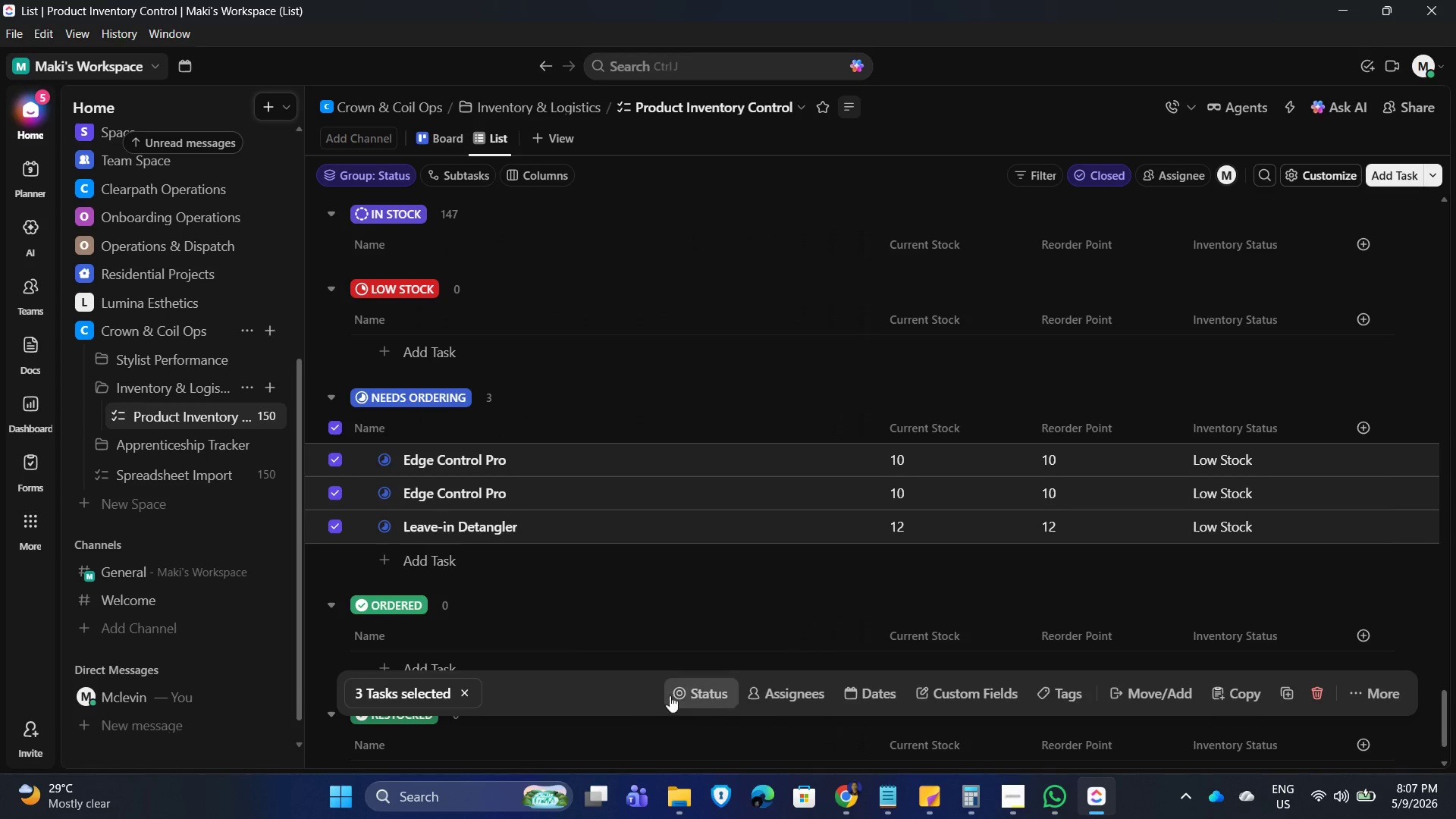 
left_click([687, 697])
 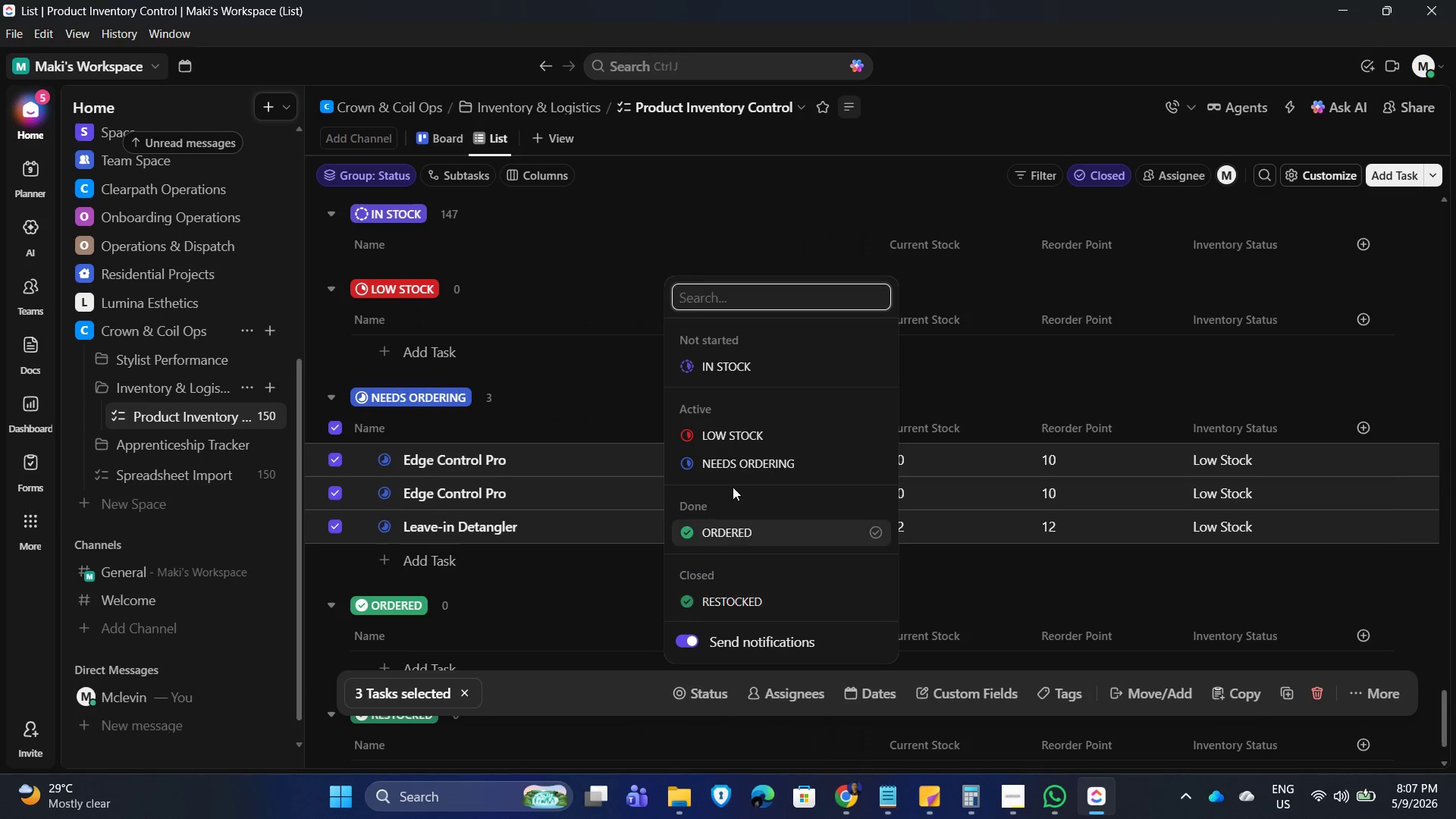 
left_click([729, 439])
 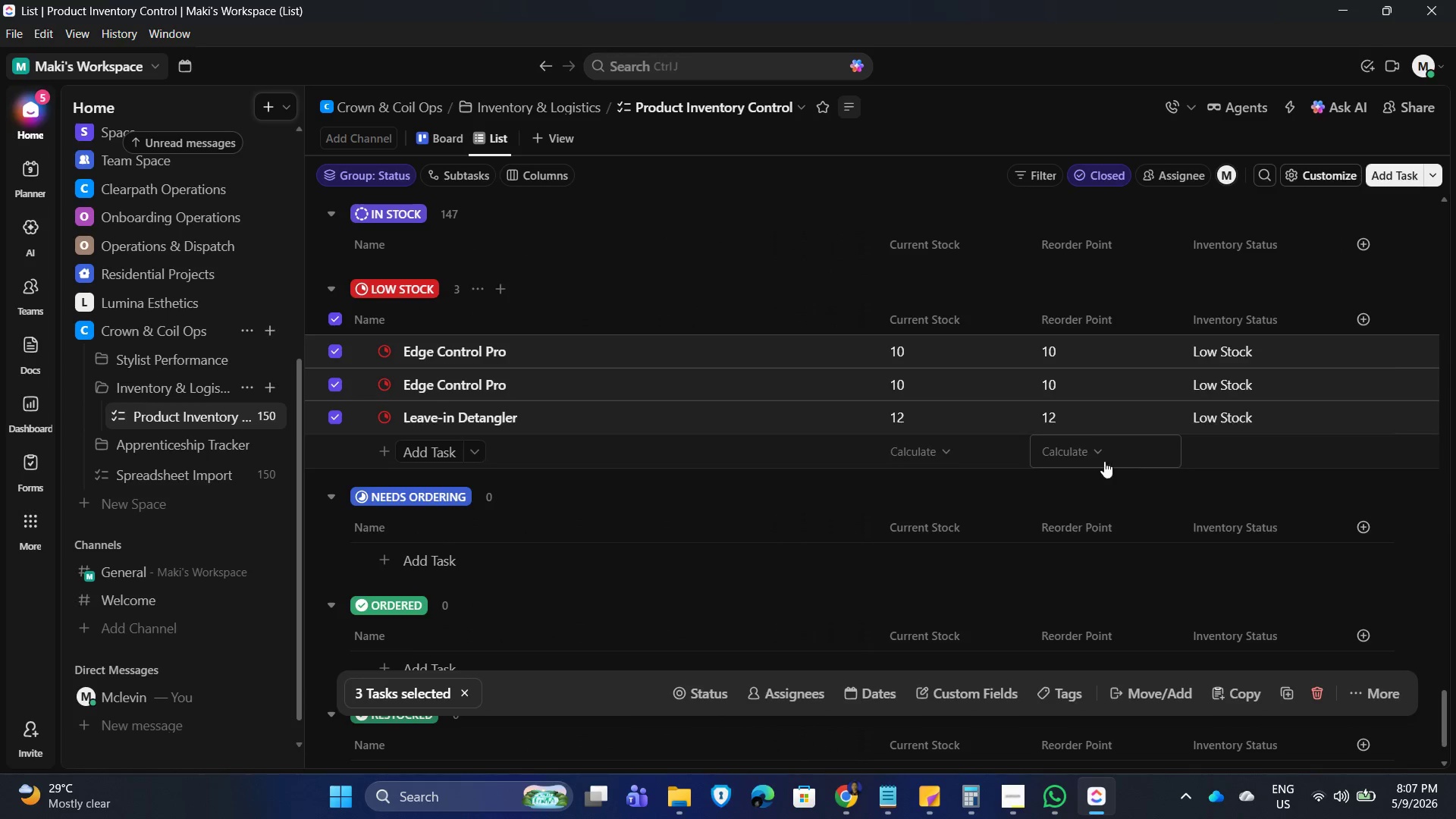 
scroll: coordinate [791, 525], scroll_direction: up, amount: 7.0
 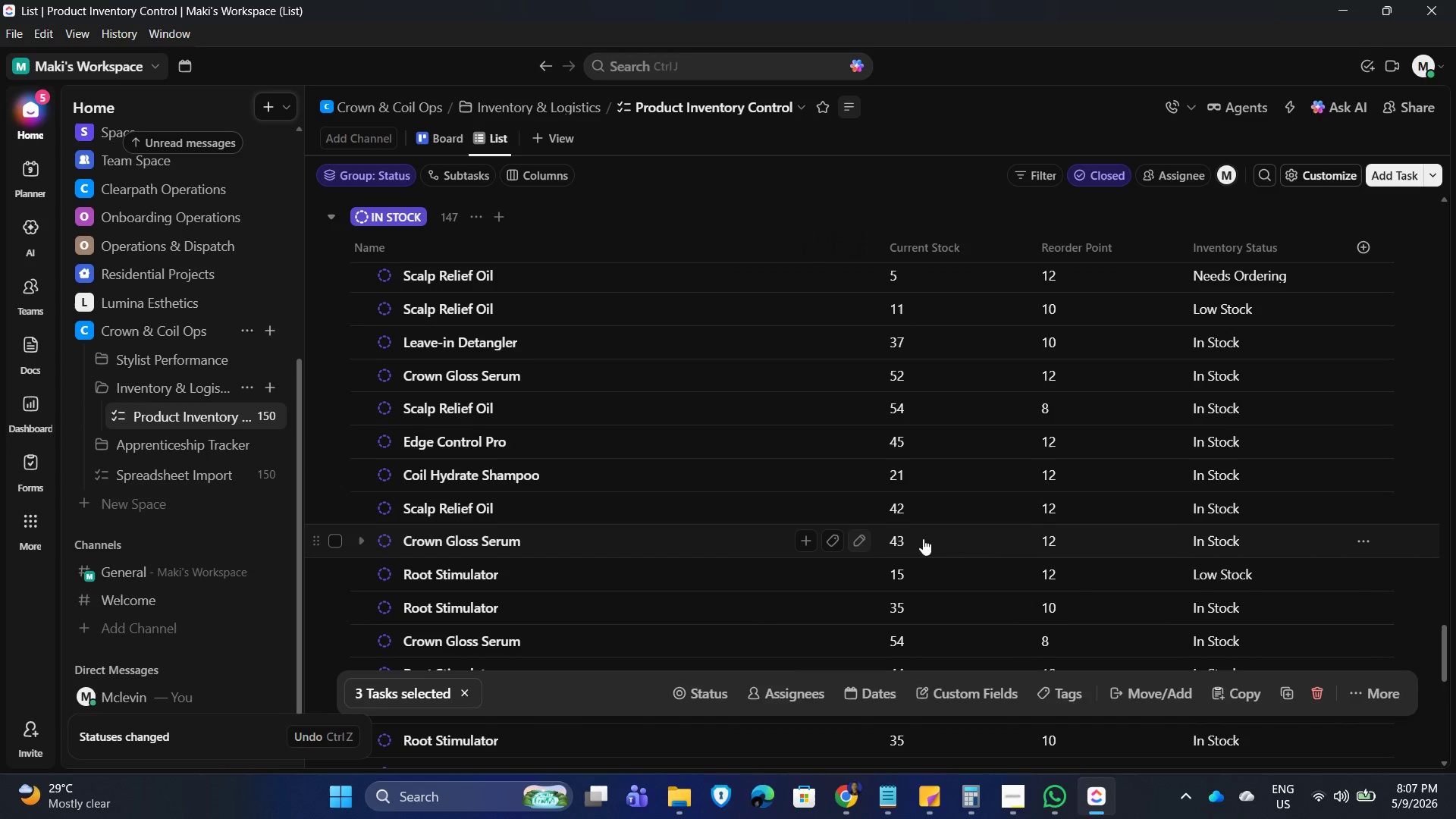 
scroll: coordinate [1125, 541], scroll_direction: down, amount: 3.0
 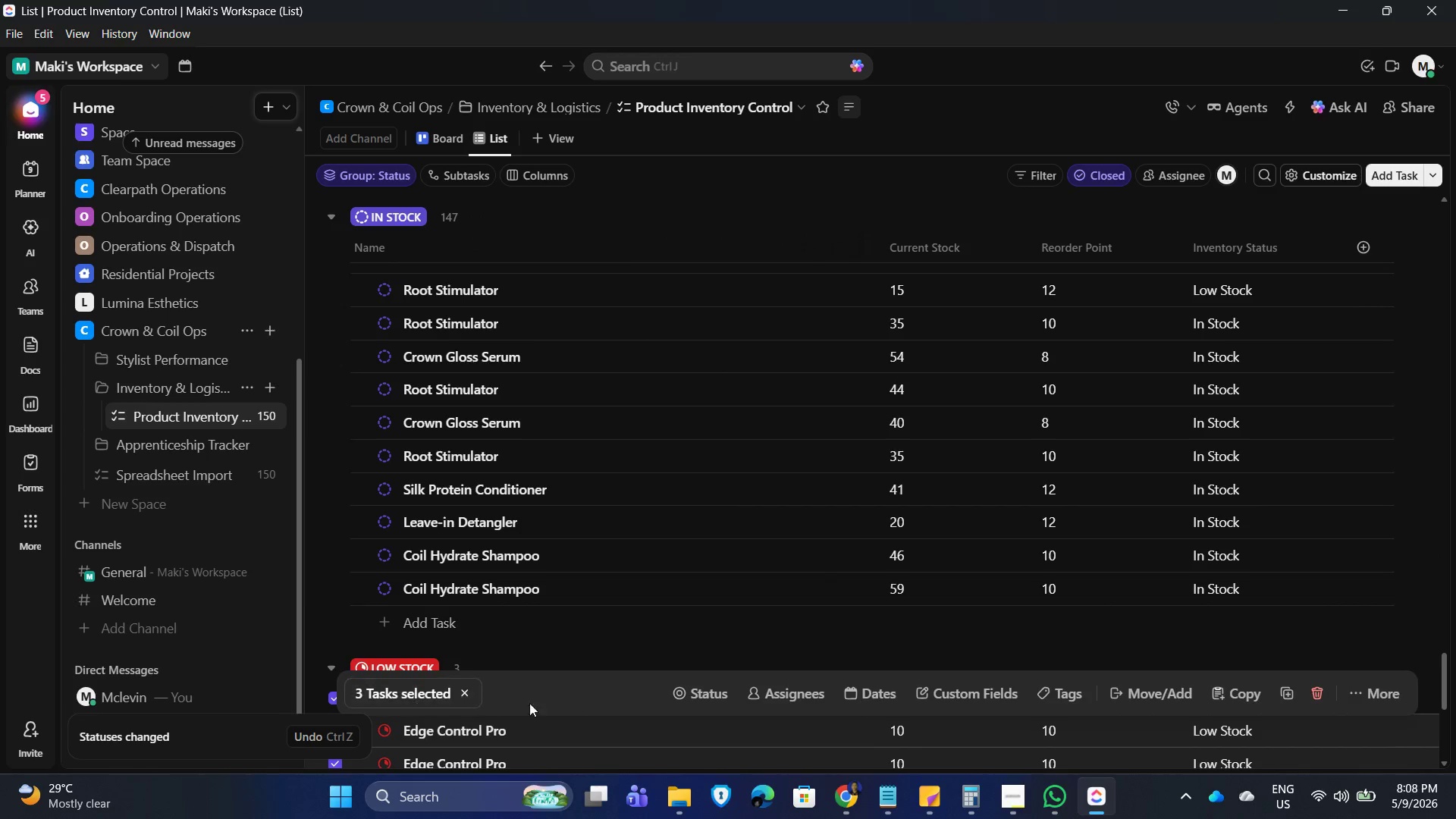 
left_click([467, 698])
 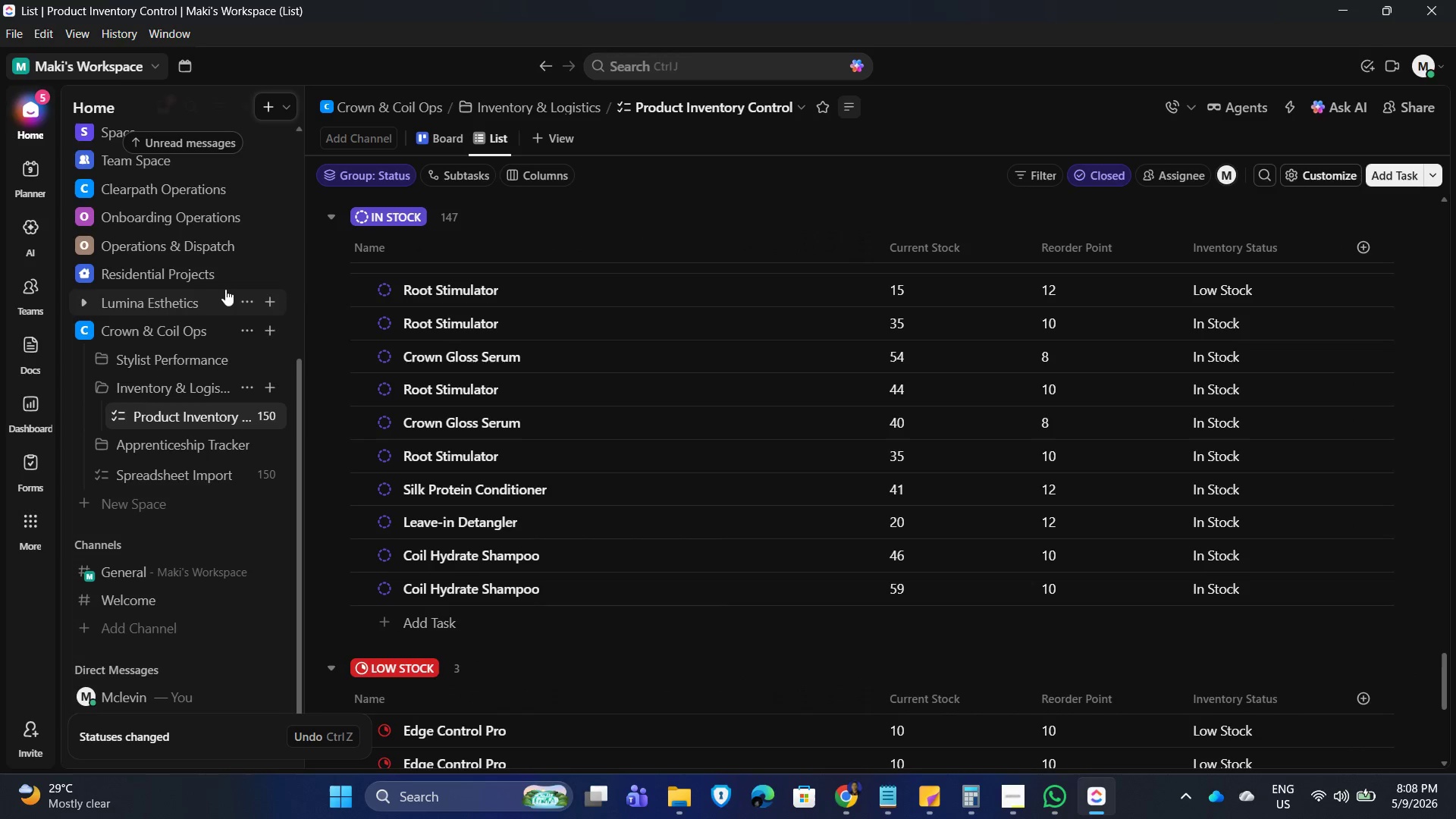 
scroll: coordinate [460, 381], scroll_direction: up, amount: 11.0
 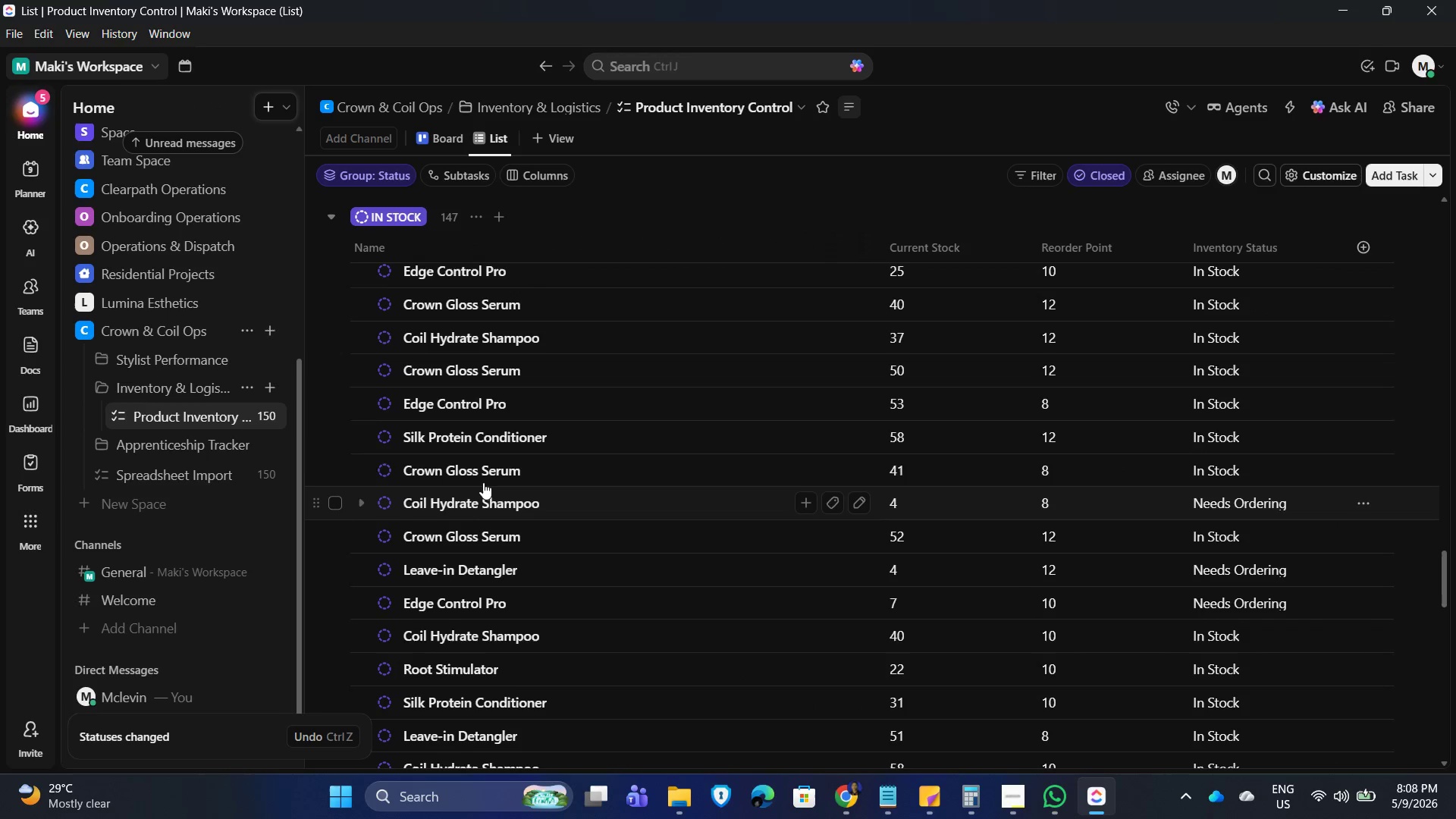 
scroll: coordinate [902, 545], scroll_direction: down, amount: 10.0
 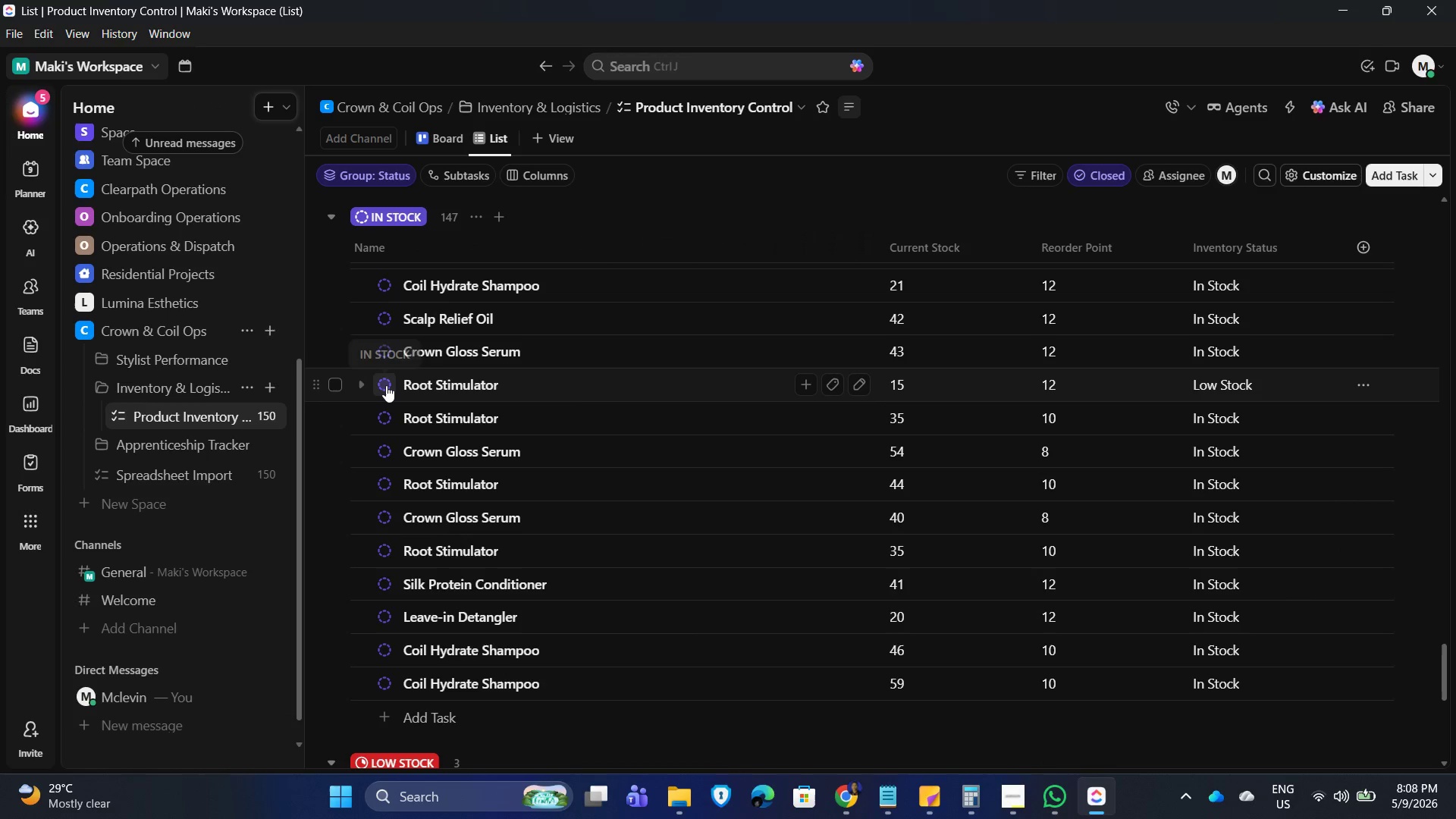 
left_click([386, 385])
 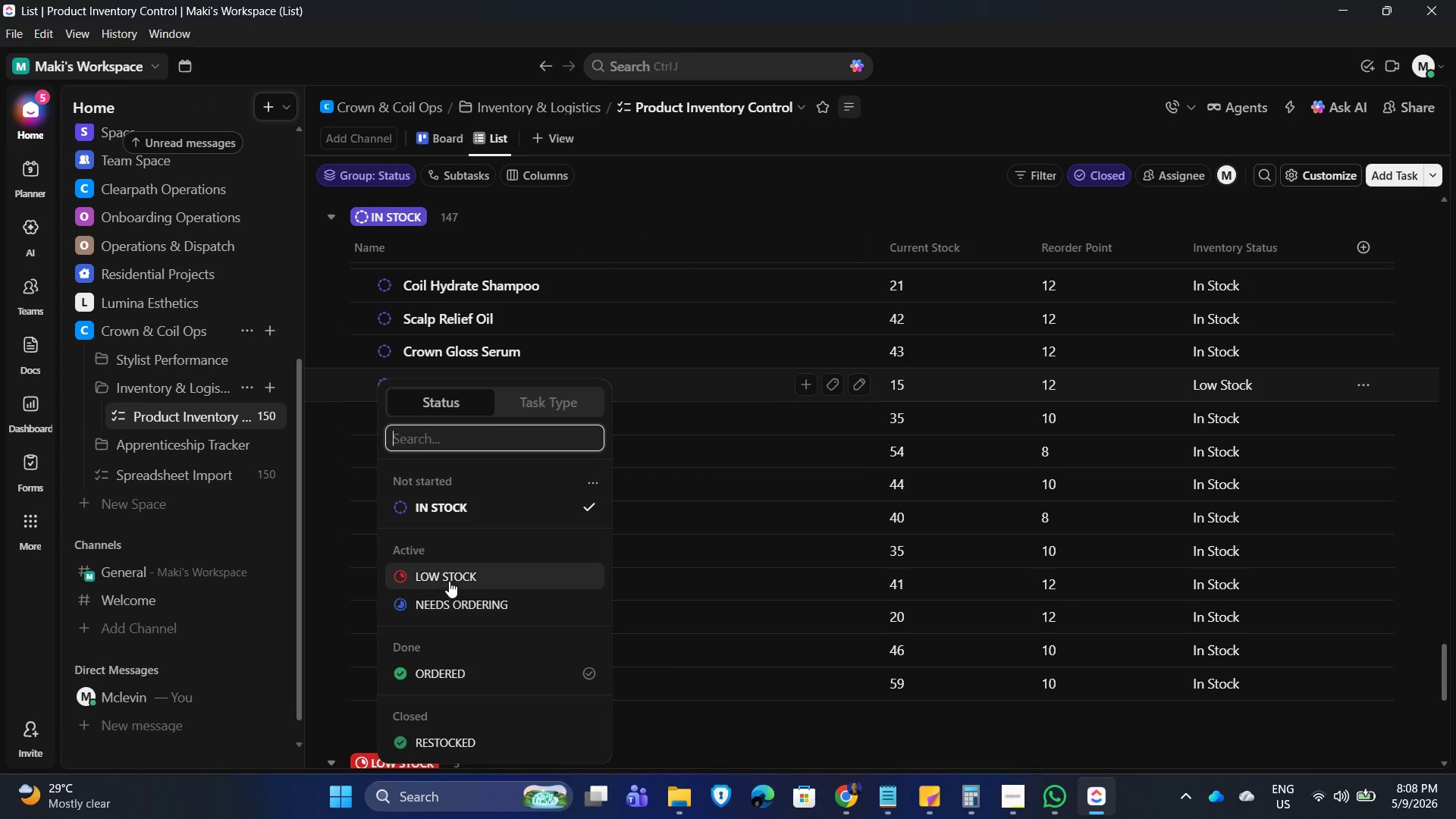 
left_click([450, 576])
 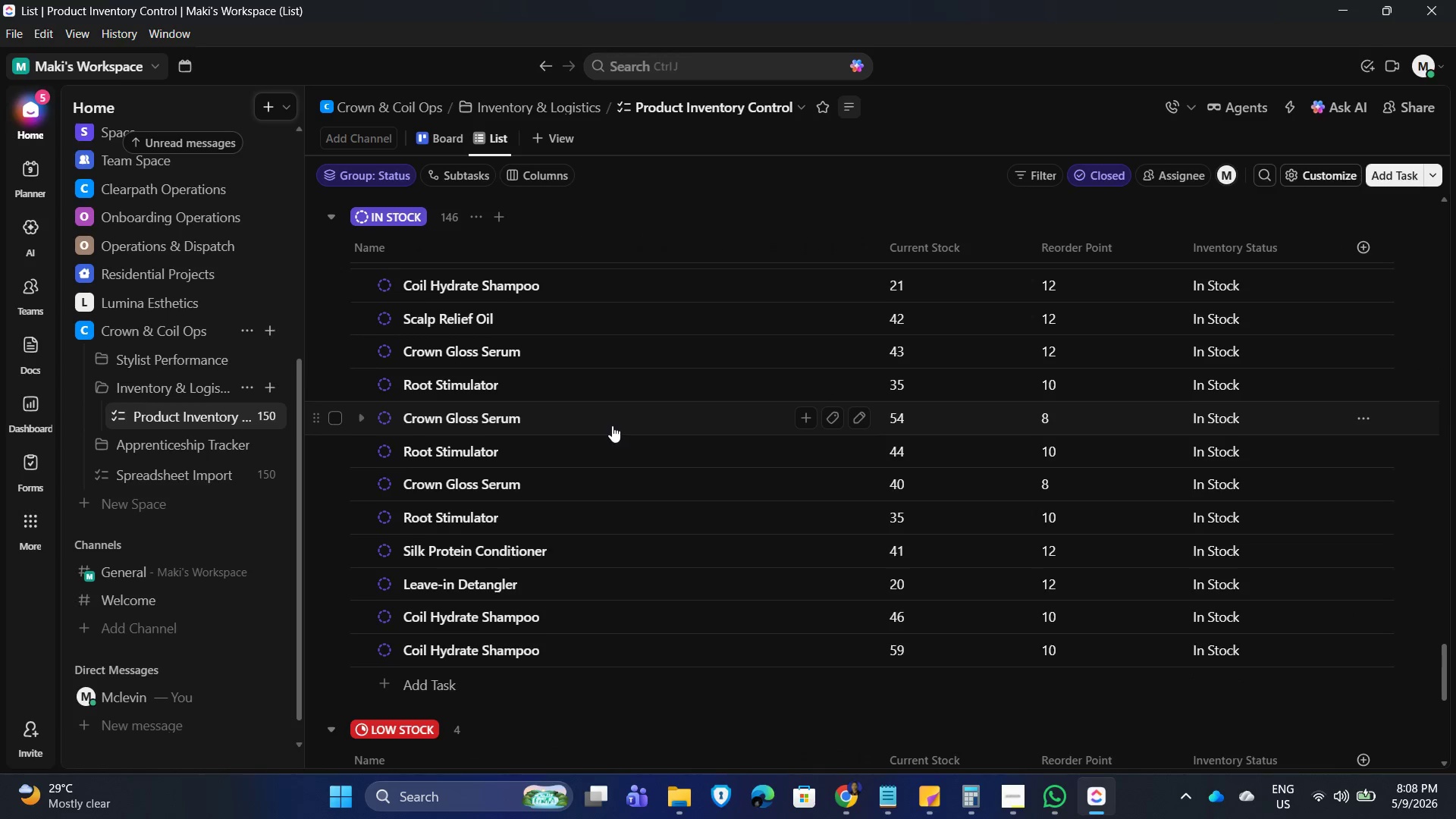 
scroll: coordinate [595, 441], scroll_direction: up, amount: 3.0
 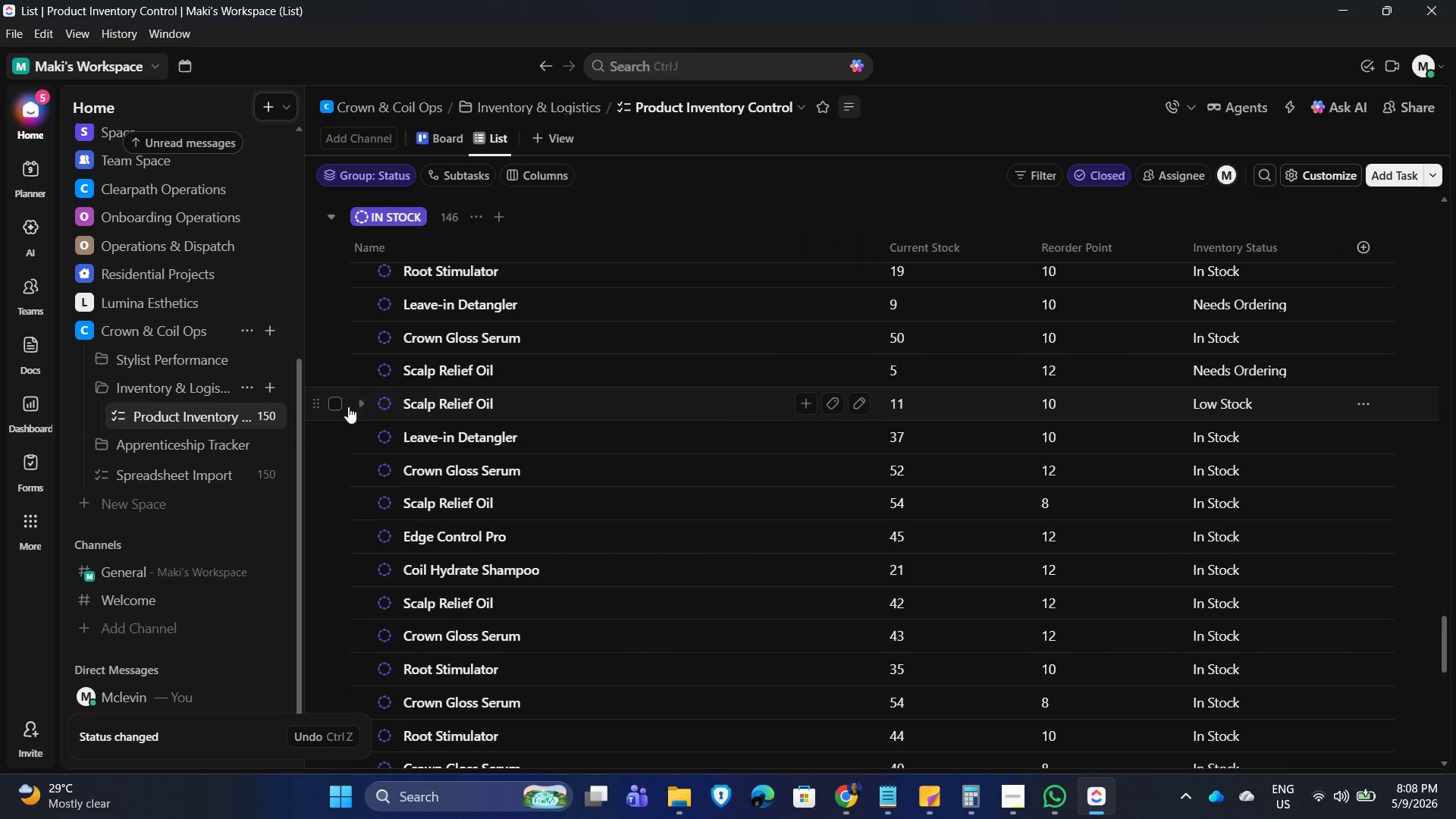 
left_click([381, 403])
 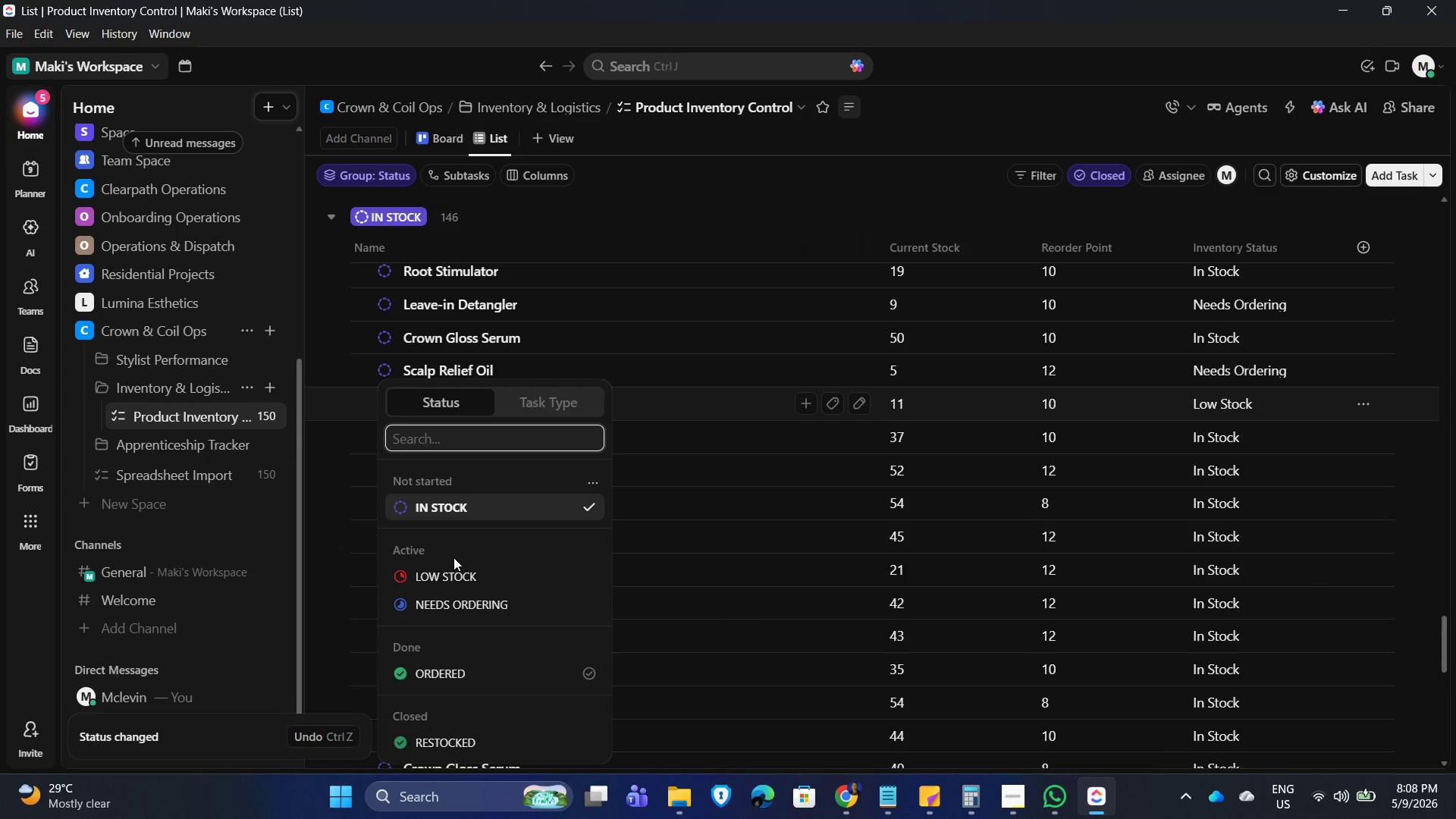 
left_click([453, 570])
 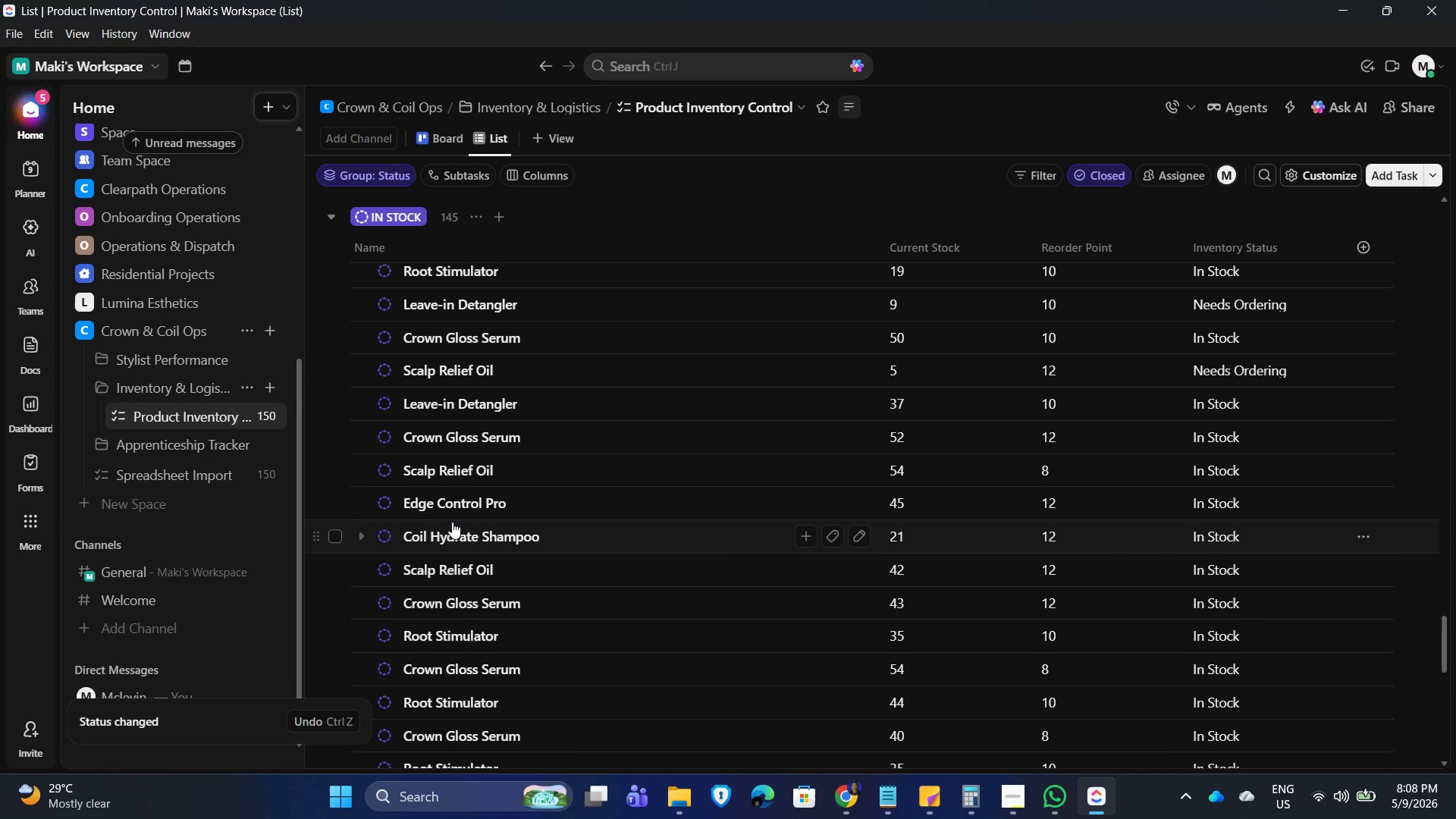 
scroll: coordinate [452, 522], scroll_direction: up, amount: 2.0
 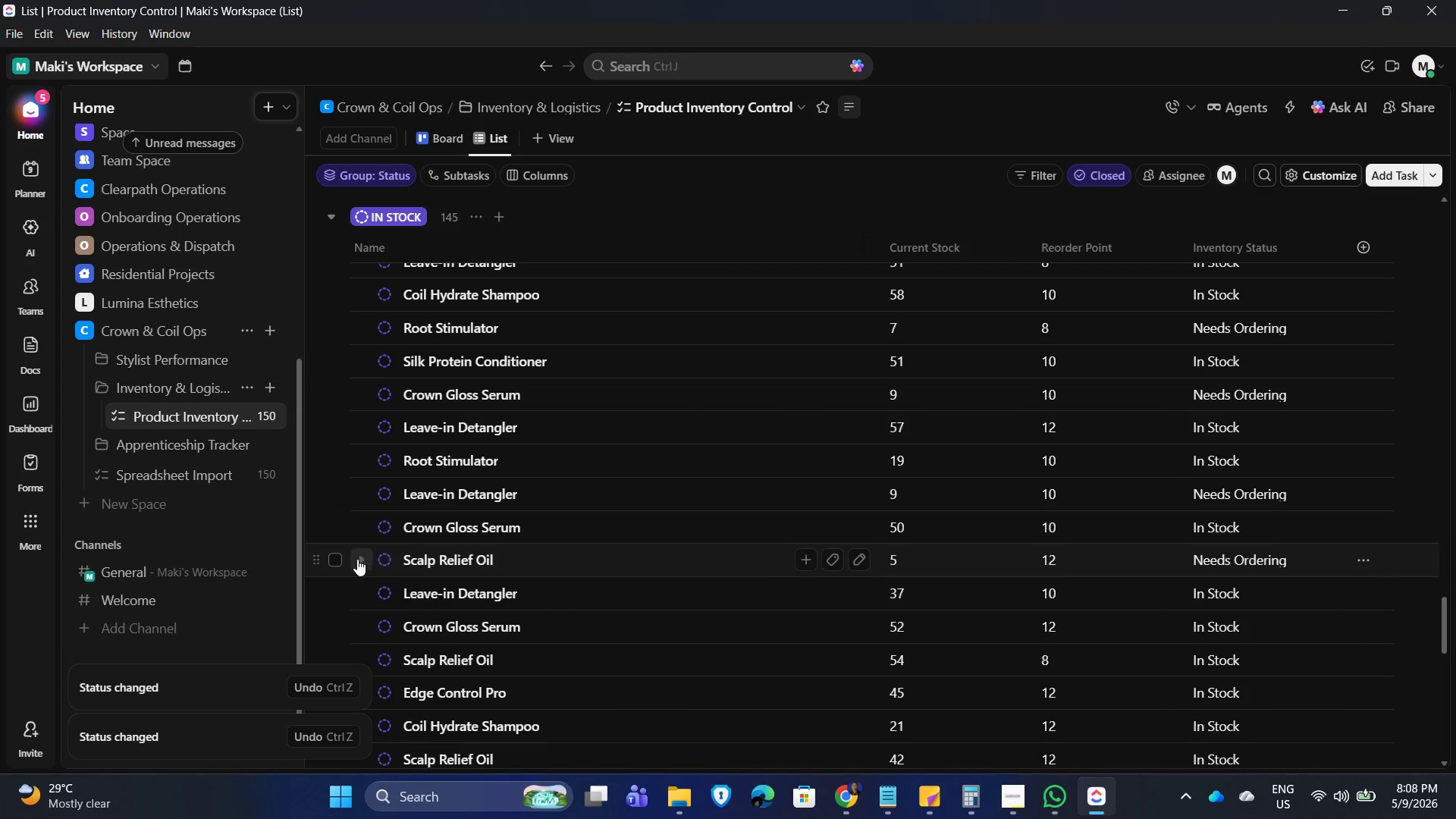 
left_click([331, 560])
 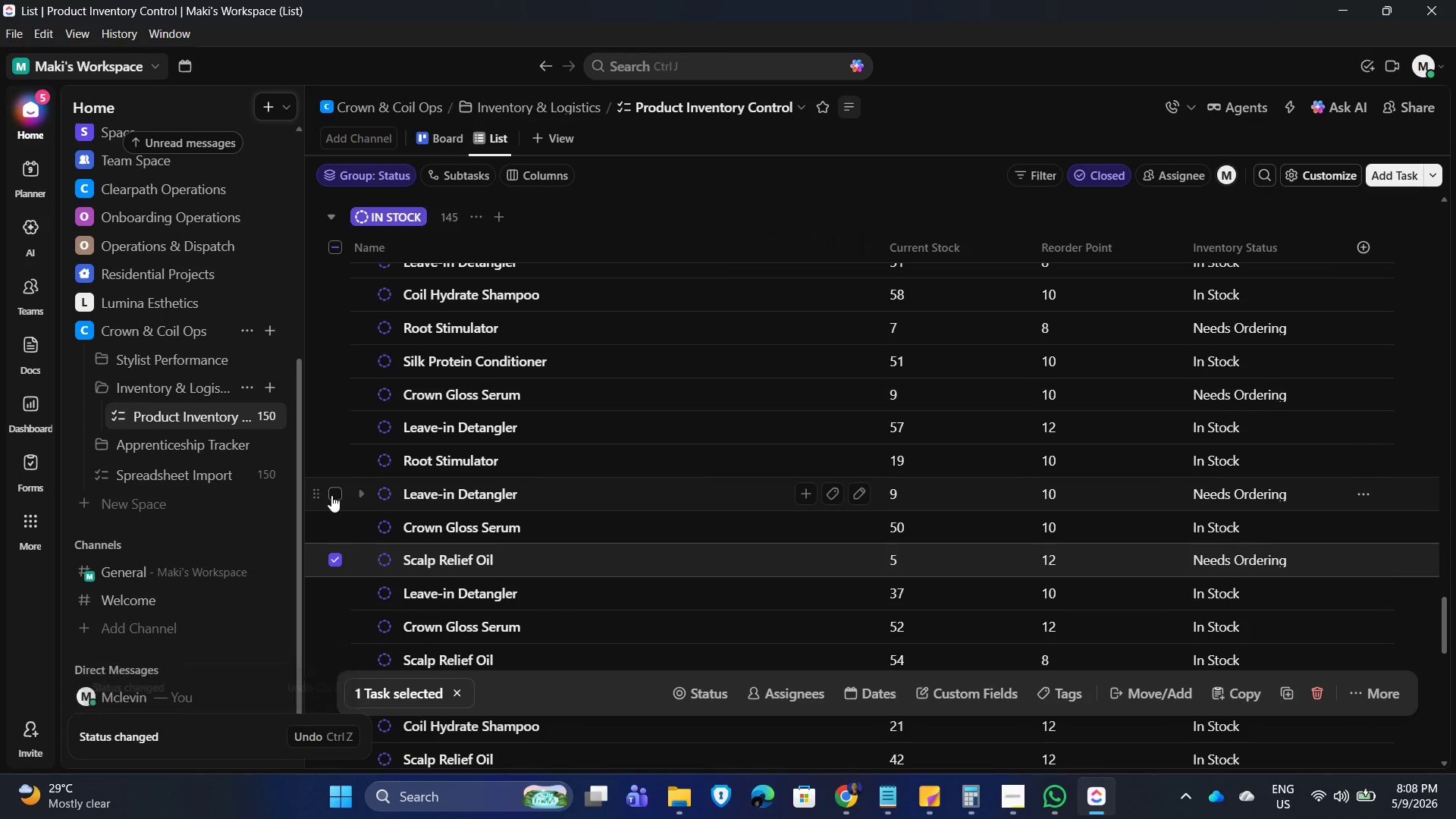 
left_click([331, 495])
 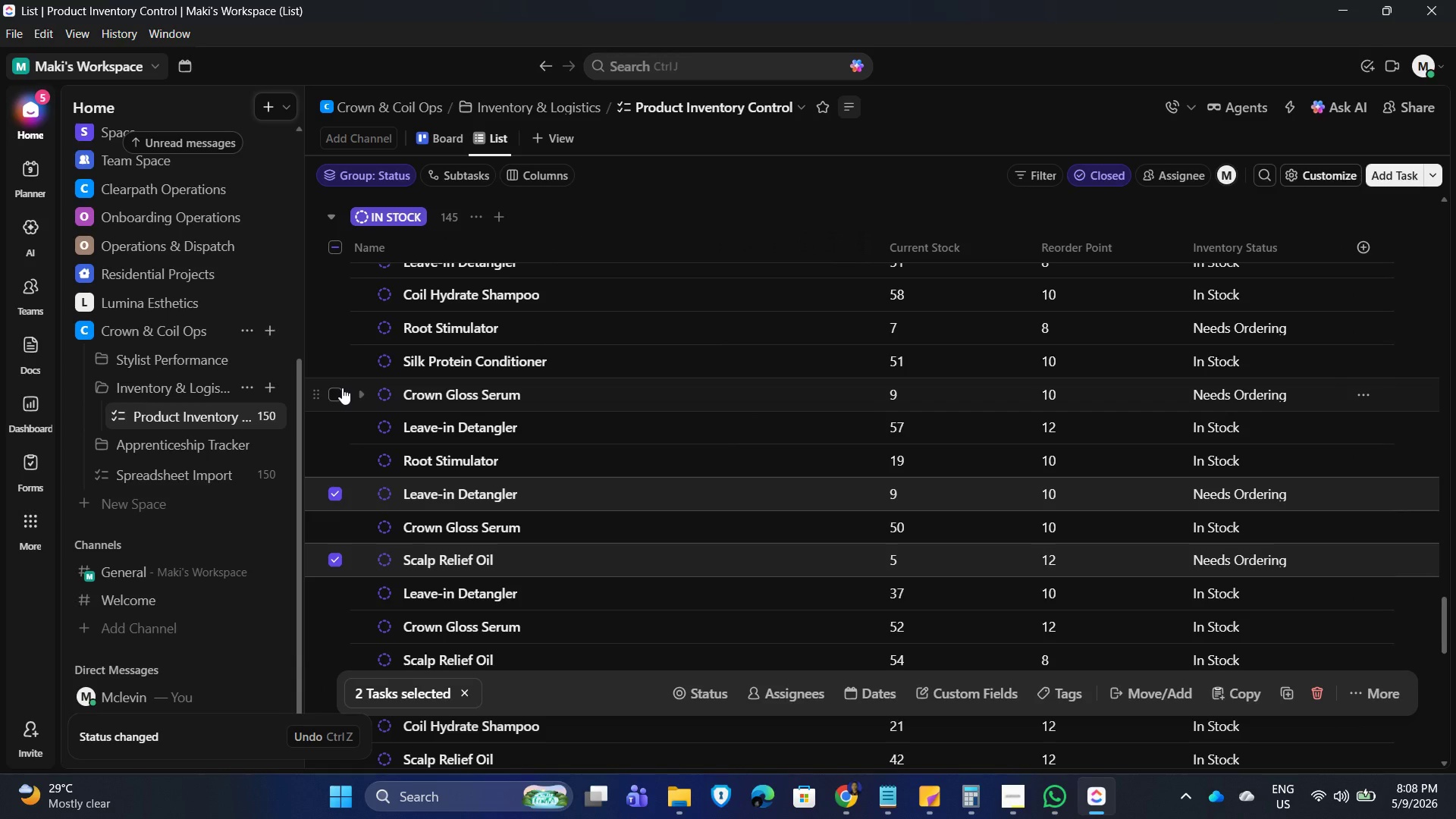 
left_click([341, 388])
 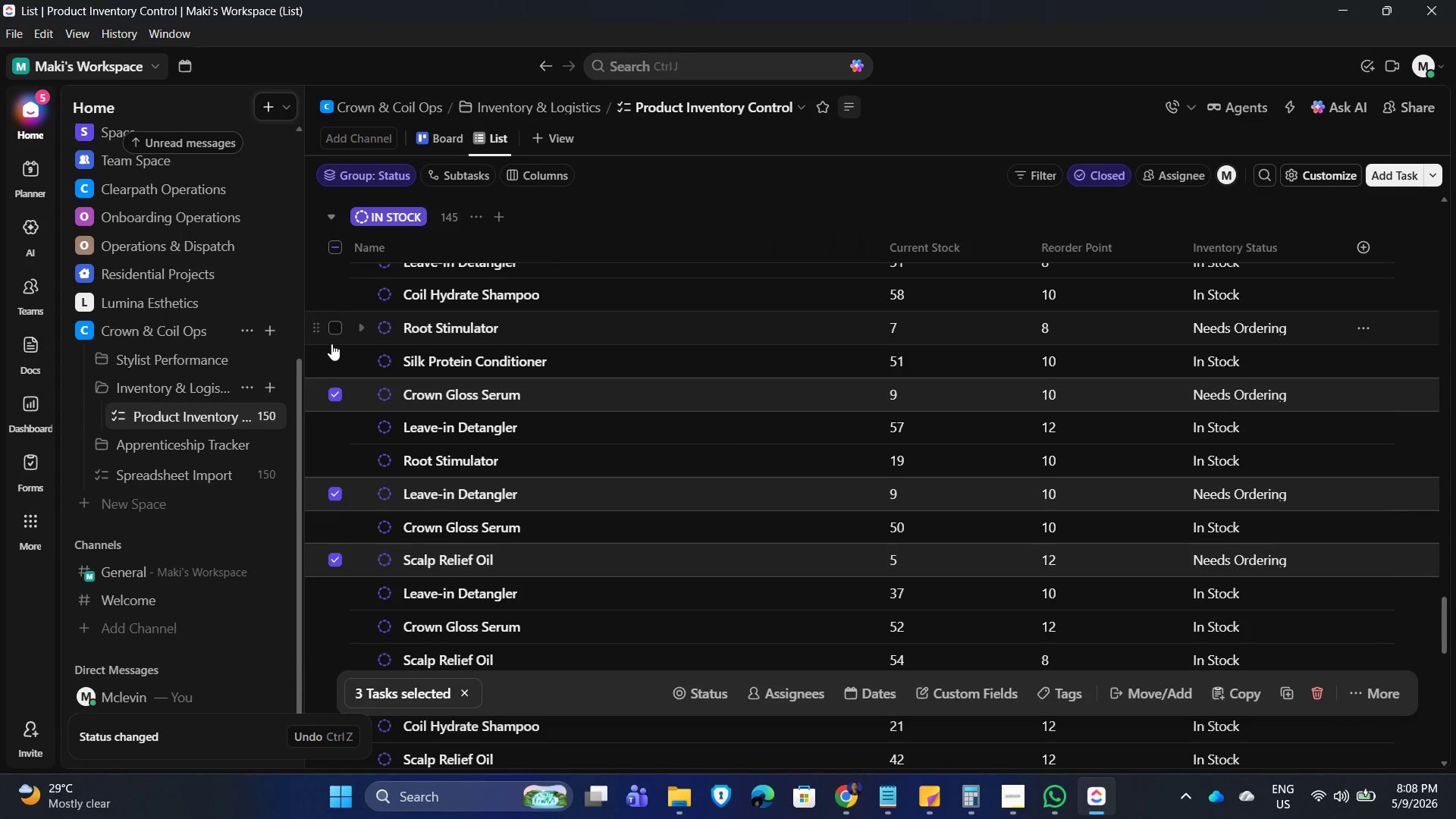 
left_click([333, 325])
 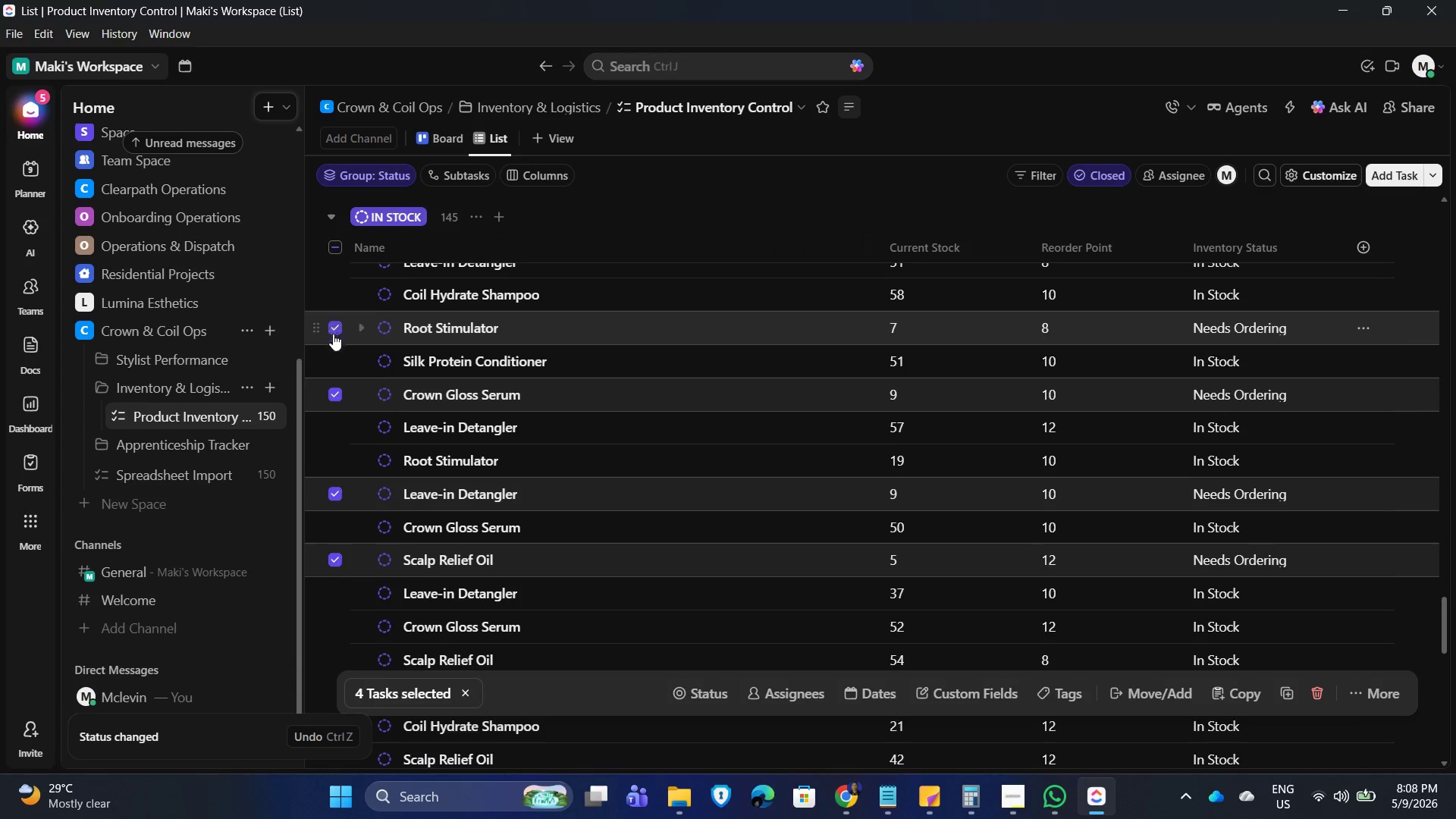 
scroll: coordinate [359, 406], scroll_direction: up, amount: 3.0
 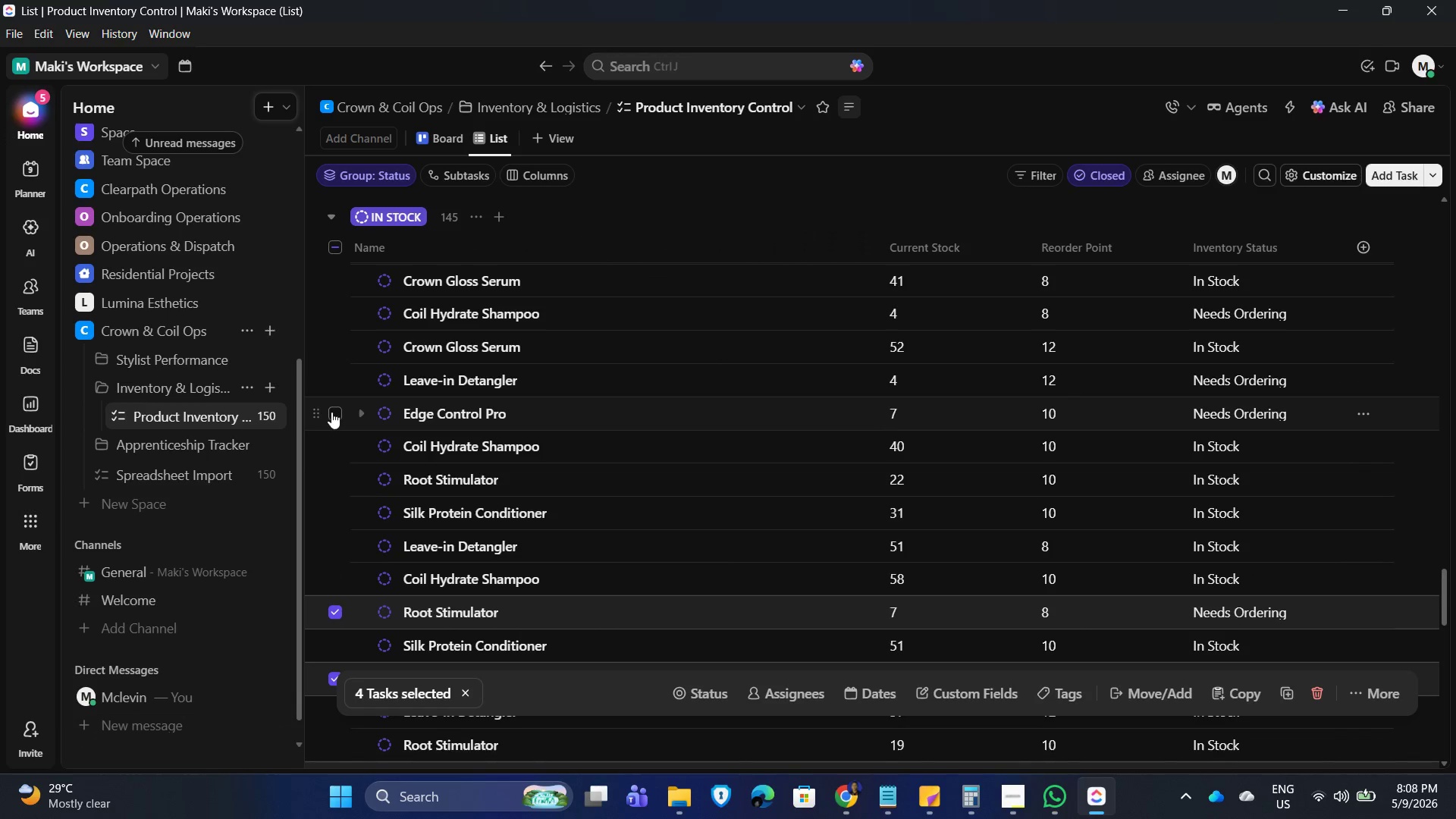 
left_click([332, 412])
 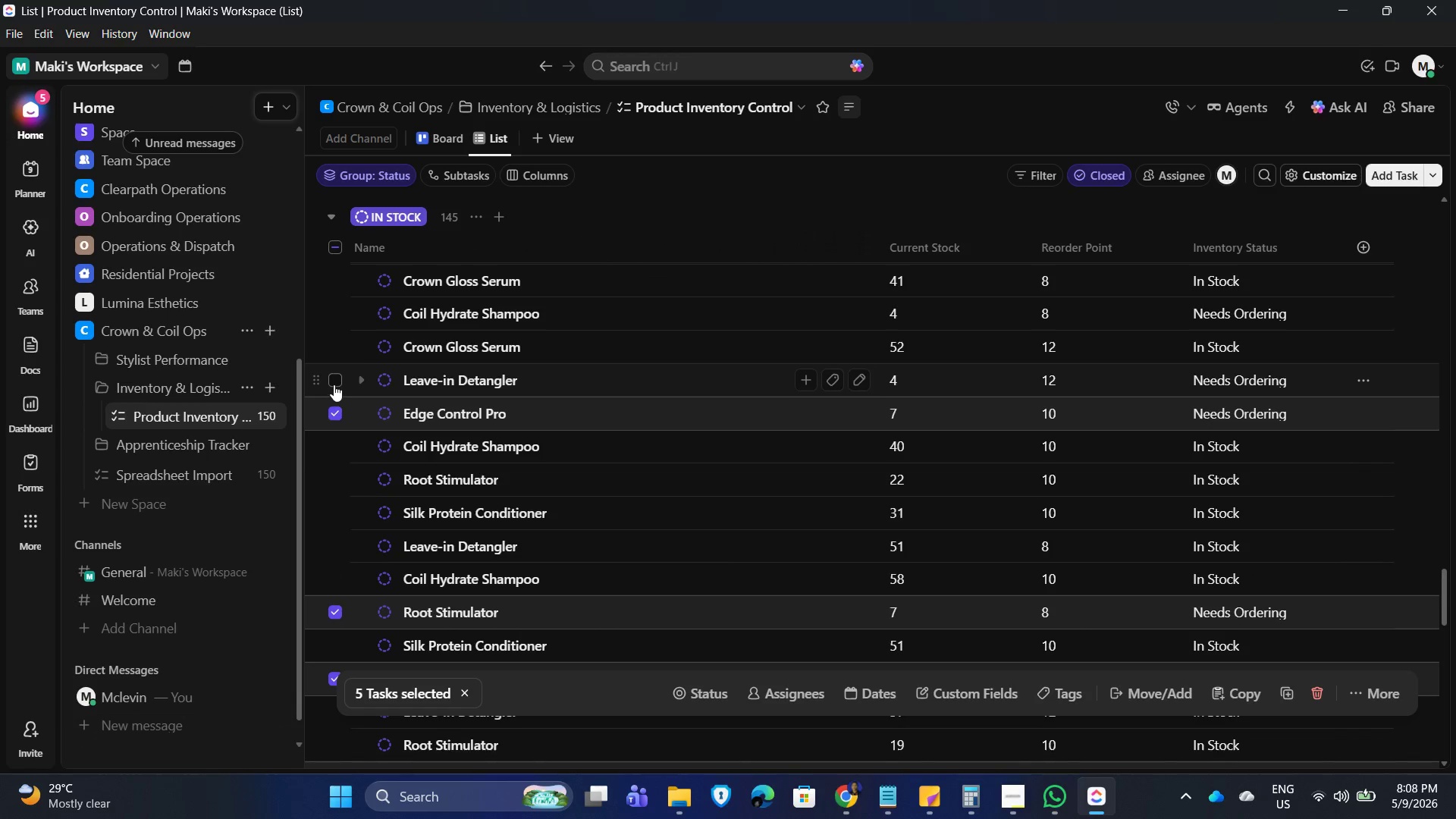 
left_click([334, 384])
 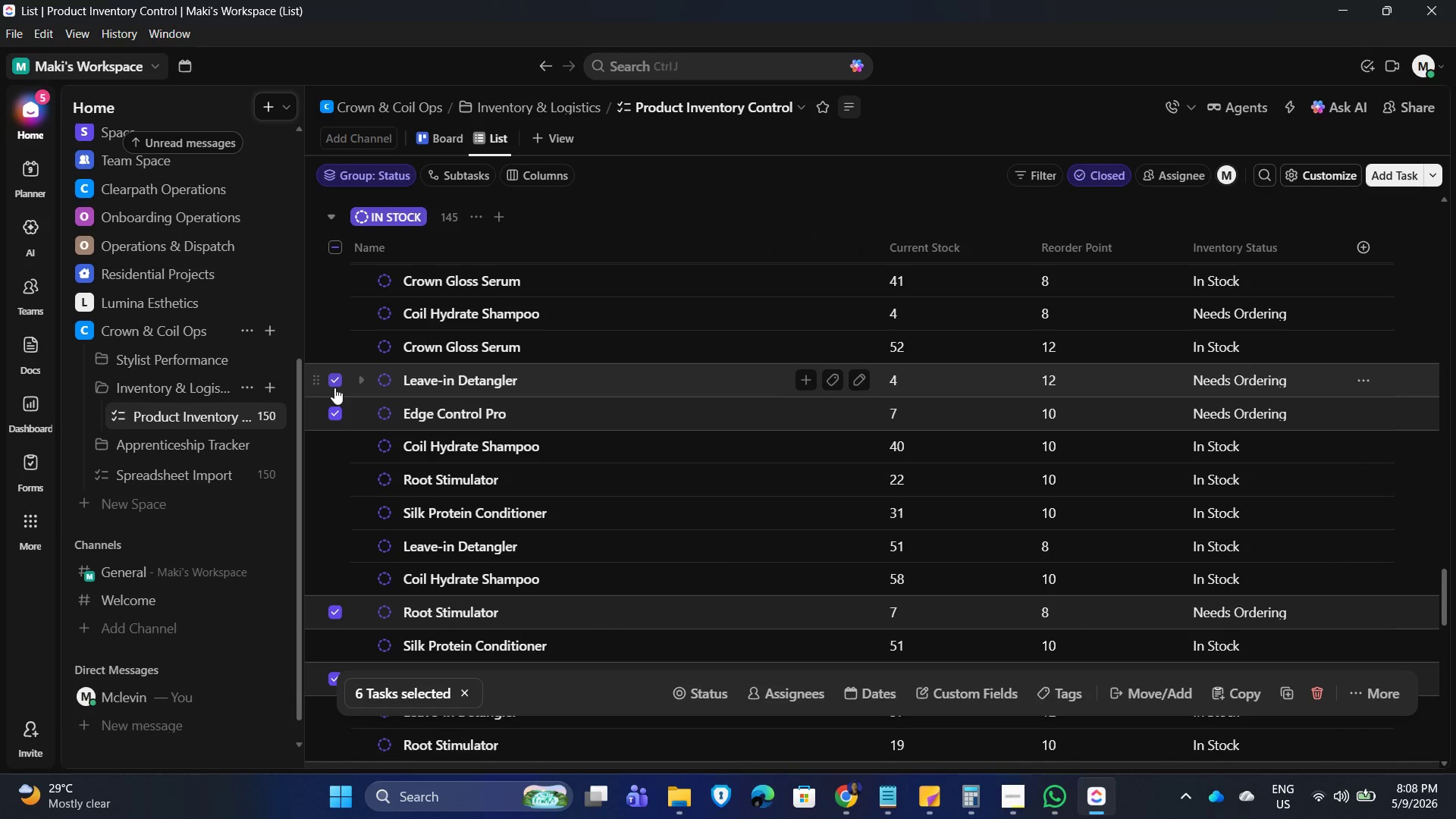 
scroll: coordinate [344, 400], scroll_direction: up, amount: 1.0
 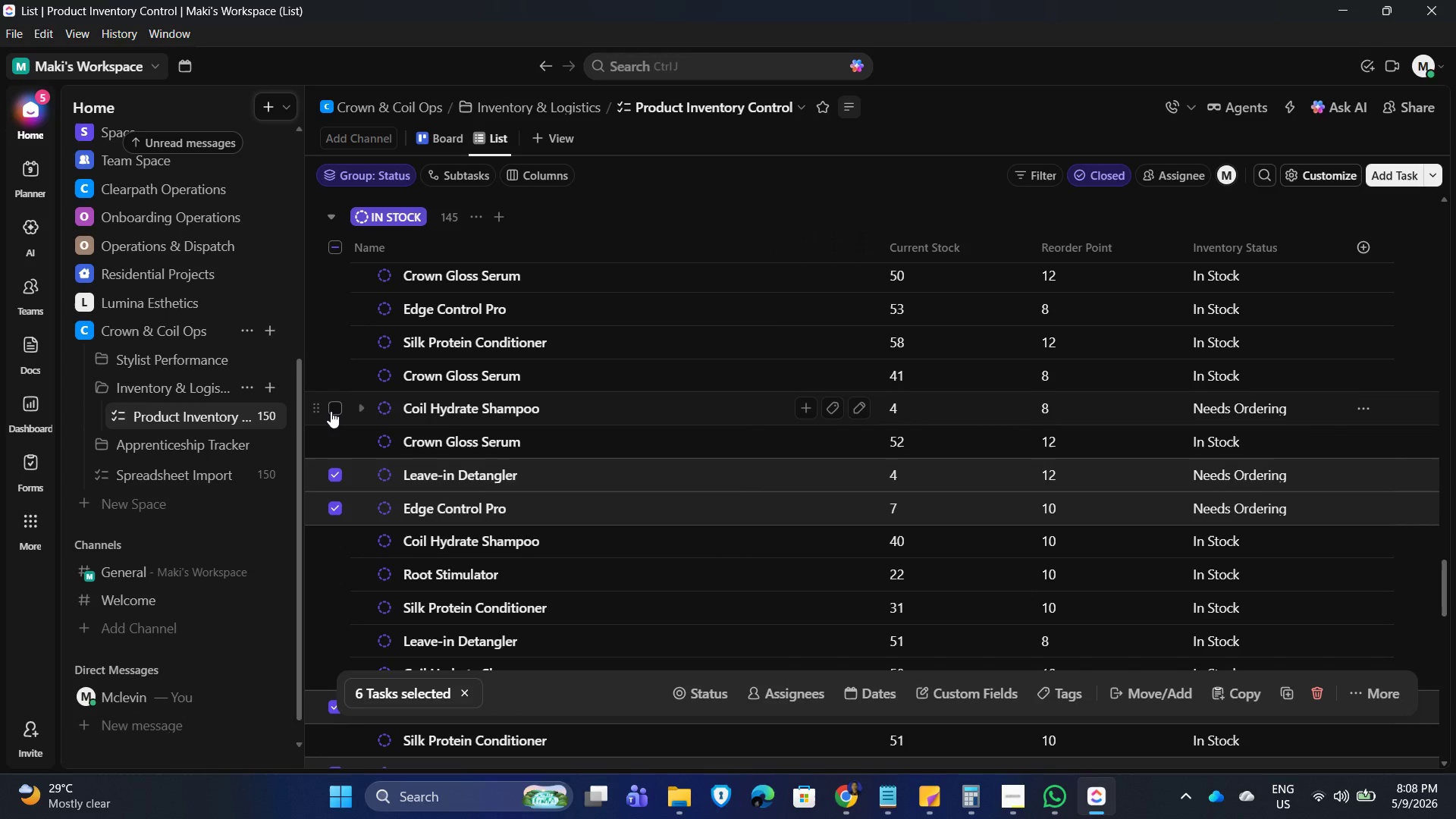 
left_click([331, 410])
 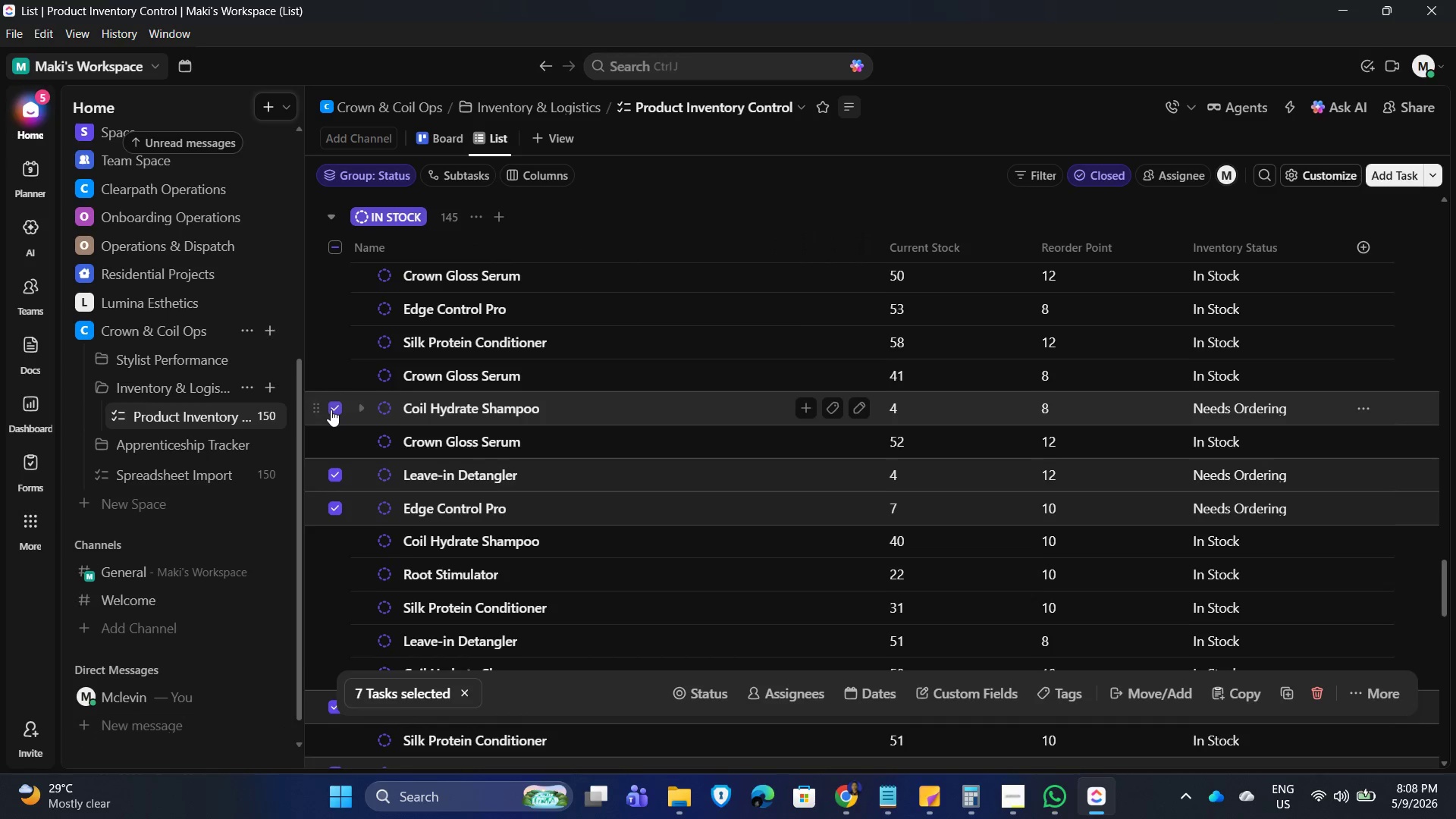 
scroll: coordinate [331, 410], scroll_direction: up, amount: 5.0
 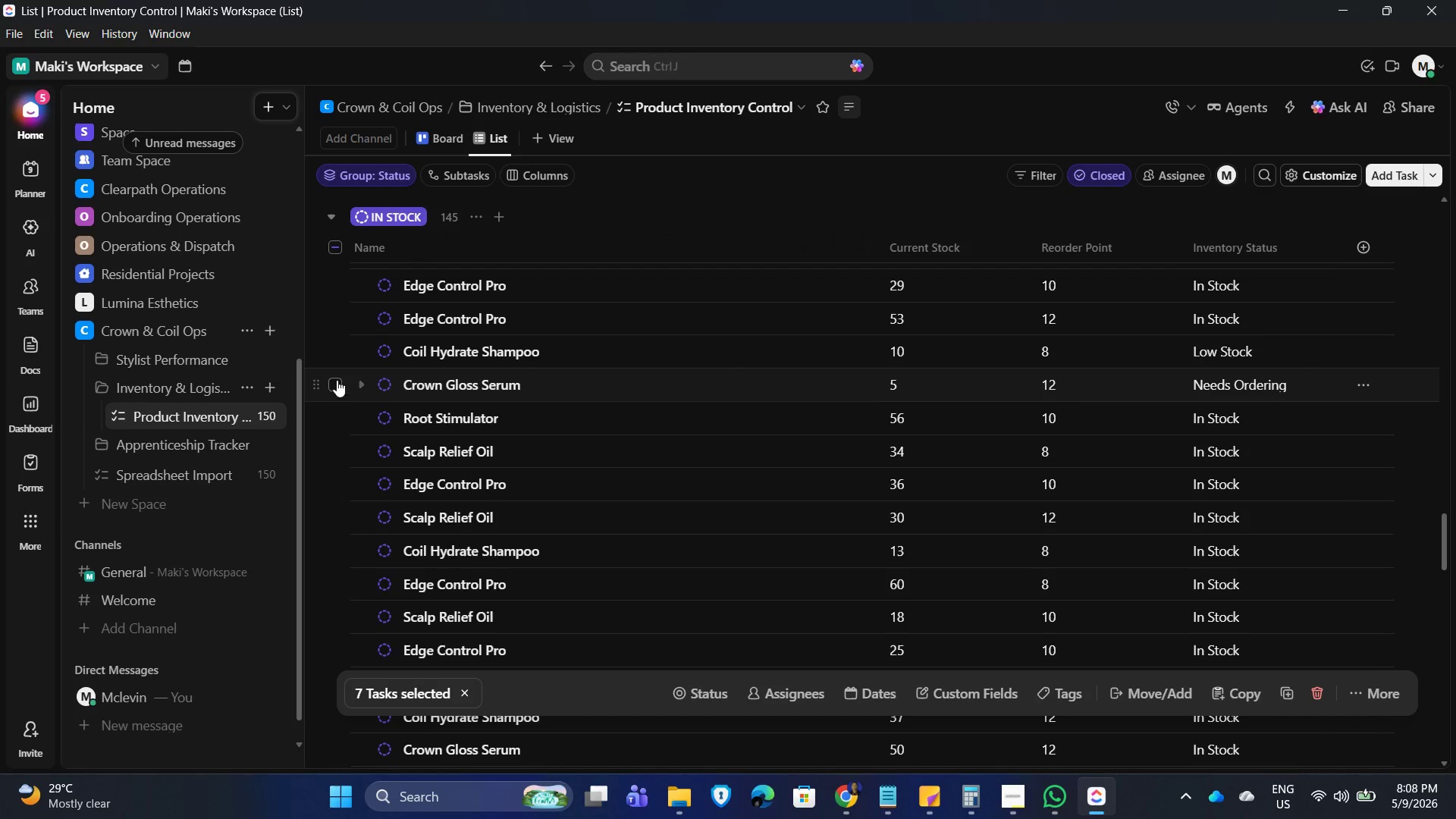 
left_click([335, 380])
 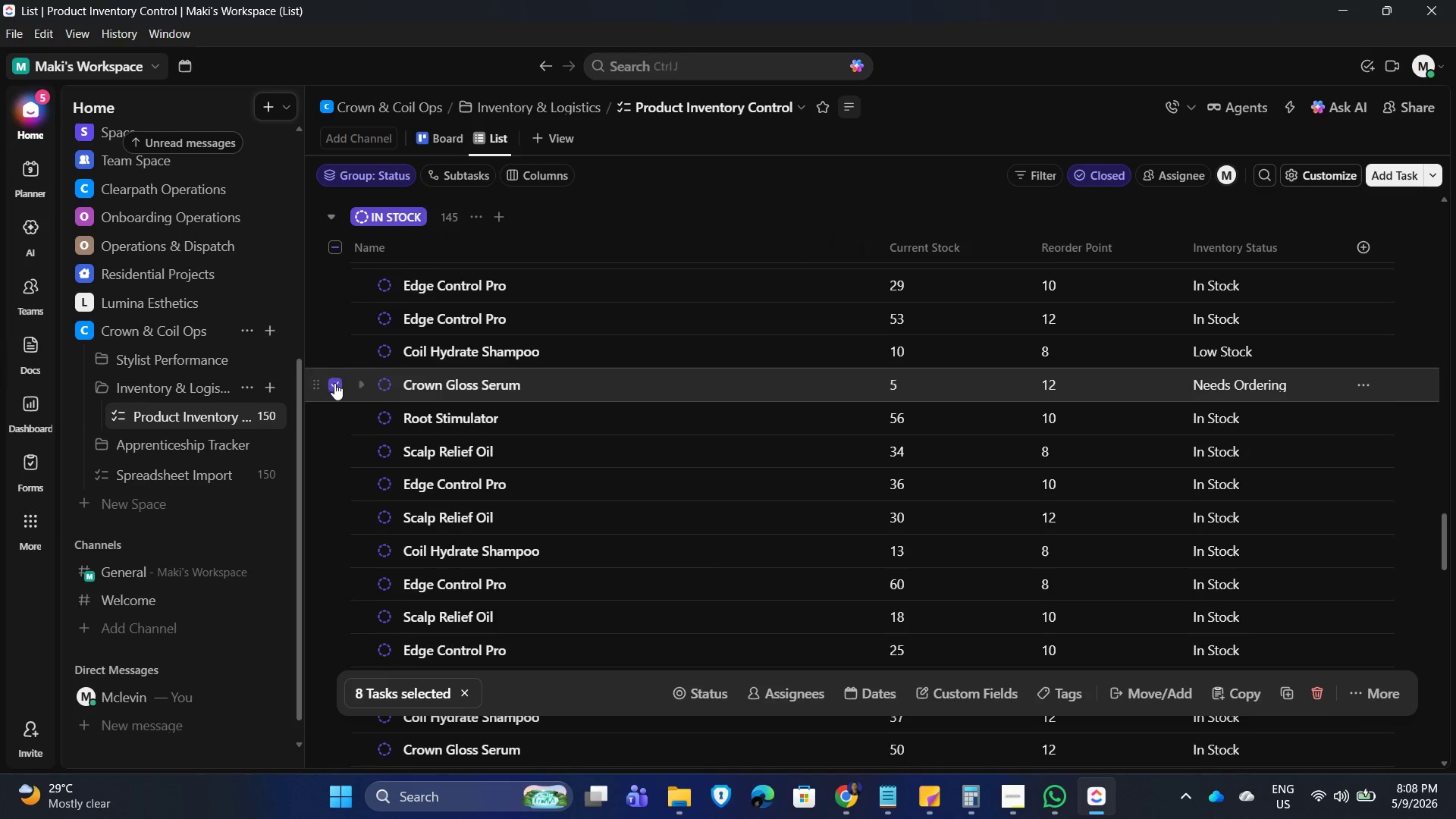 
scroll: coordinate [344, 394], scroll_direction: up, amount: 5.0
 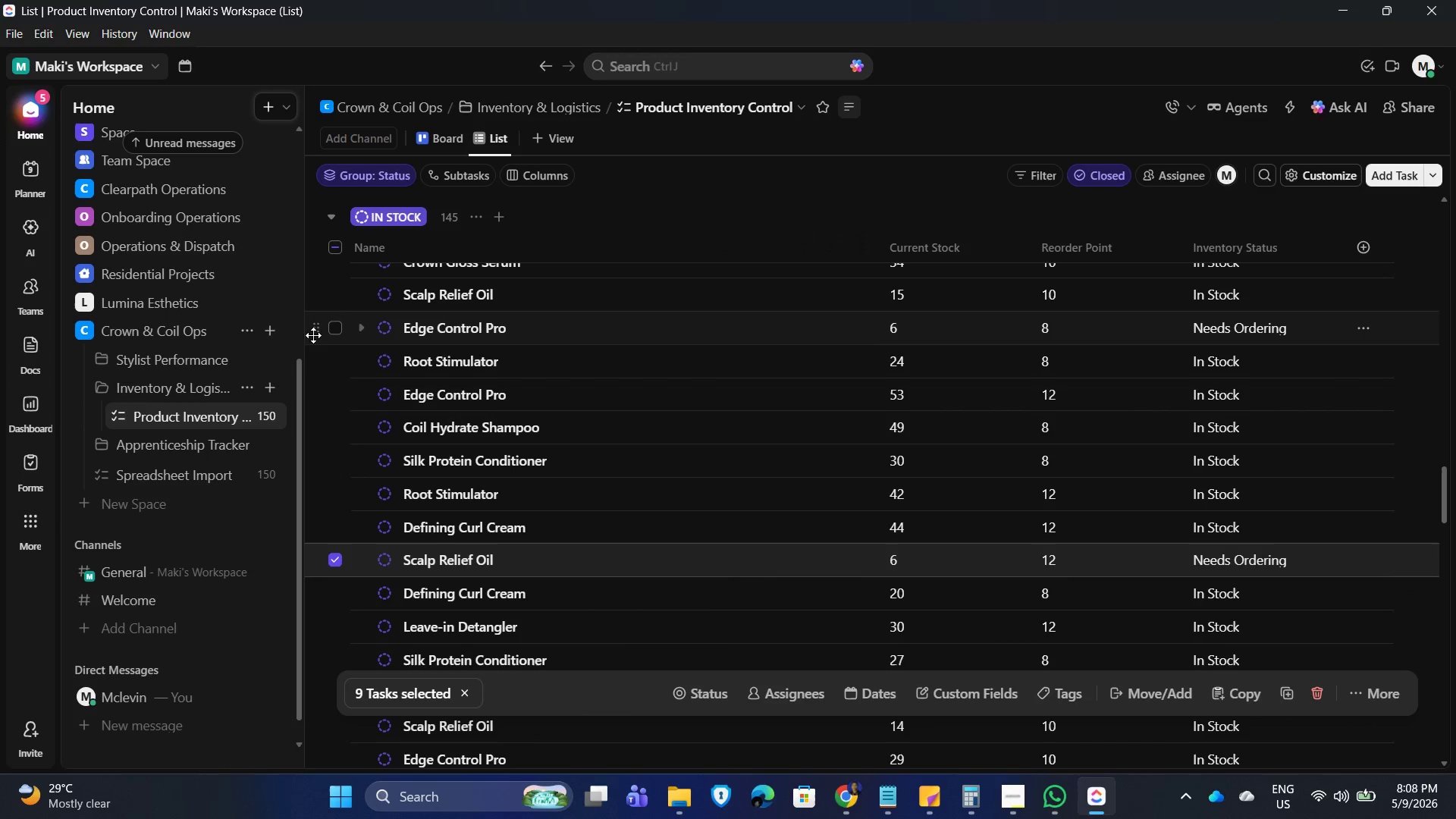 
left_click([331, 328])
 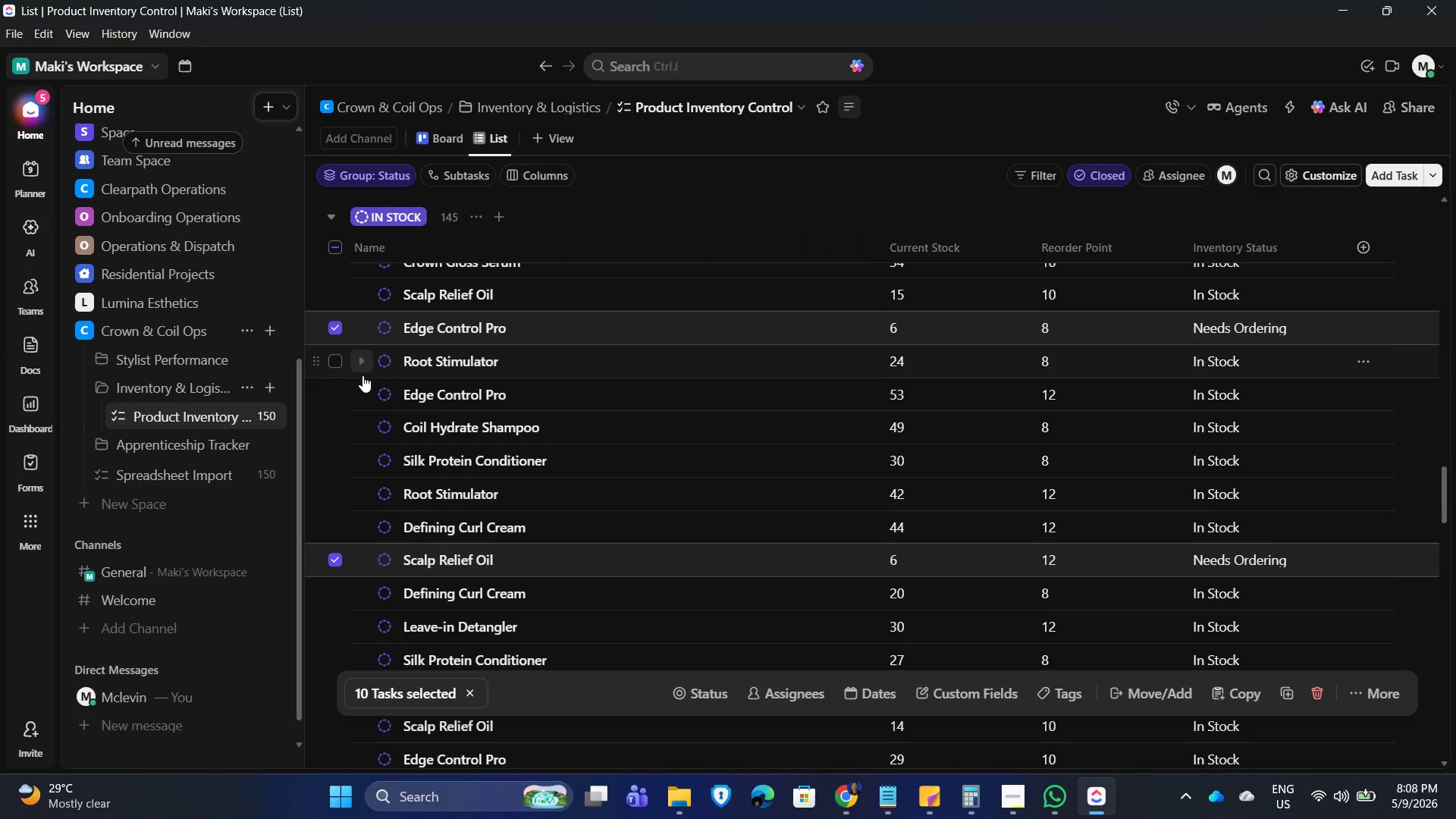 
scroll: coordinate [359, 393], scroll_direction: up, amount: 4.0
 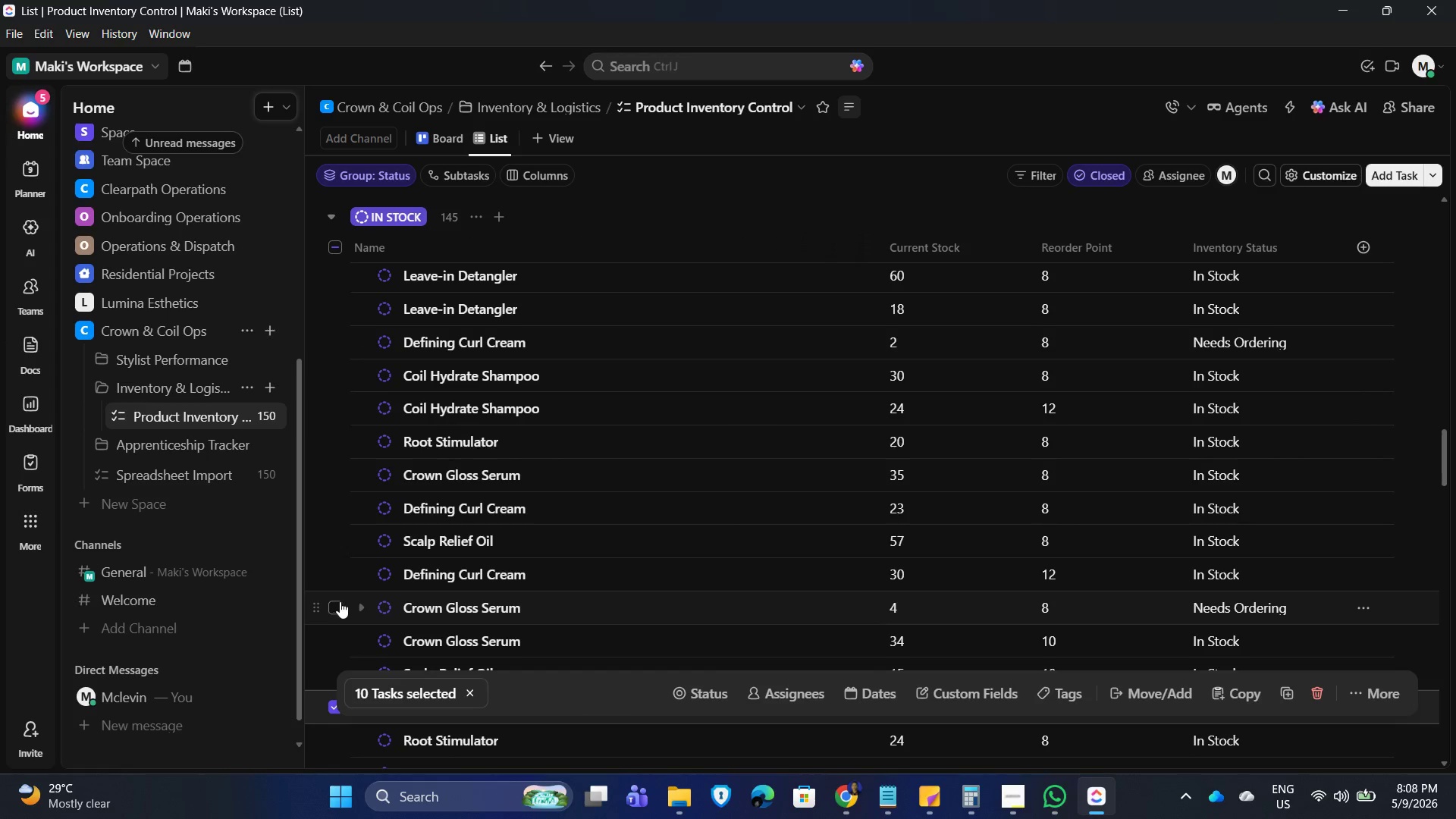 
left_click([339, 605])
 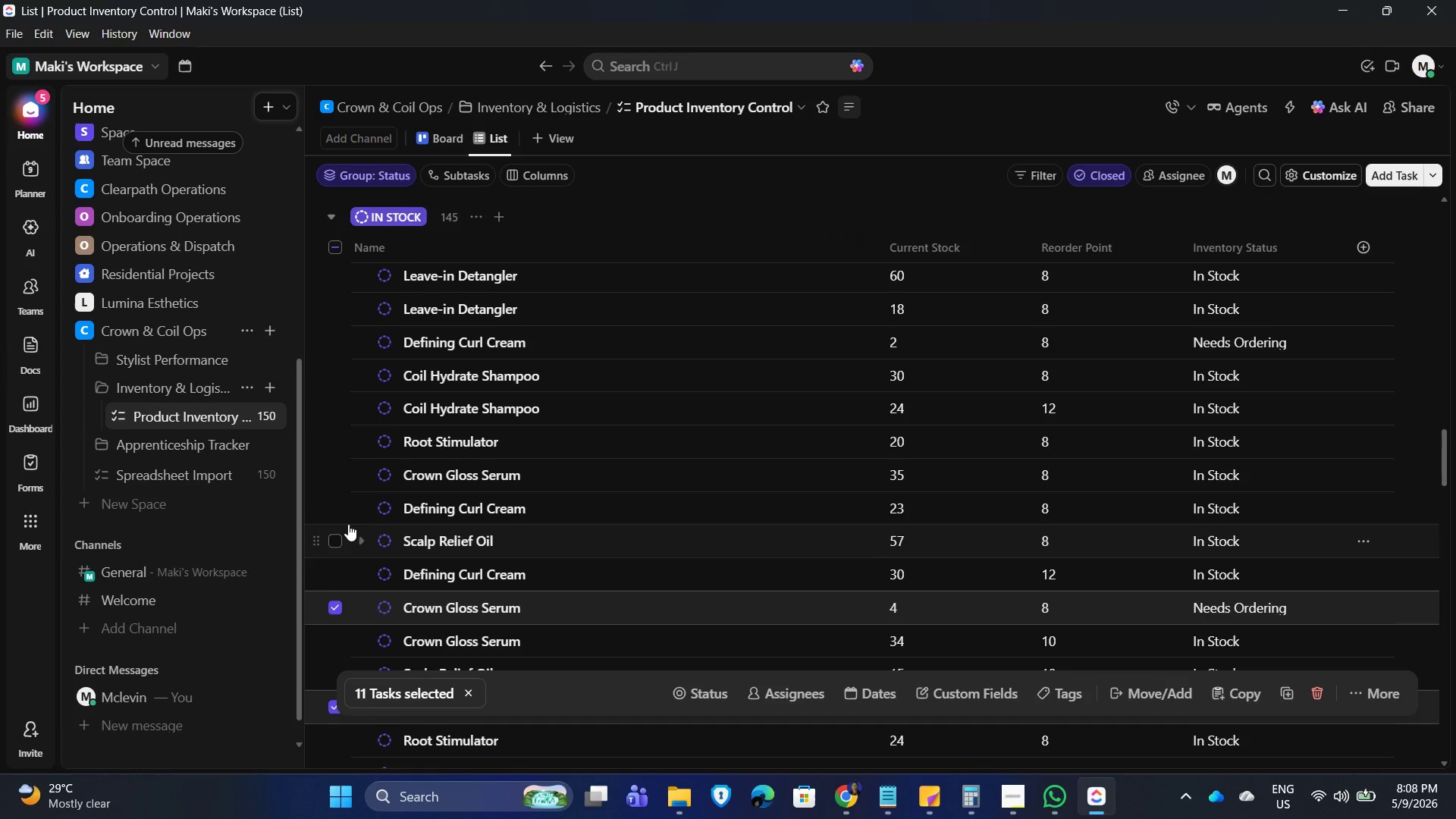 
scroll: coordinate [348, 519], scroll_direction: up, amount: 1.0
 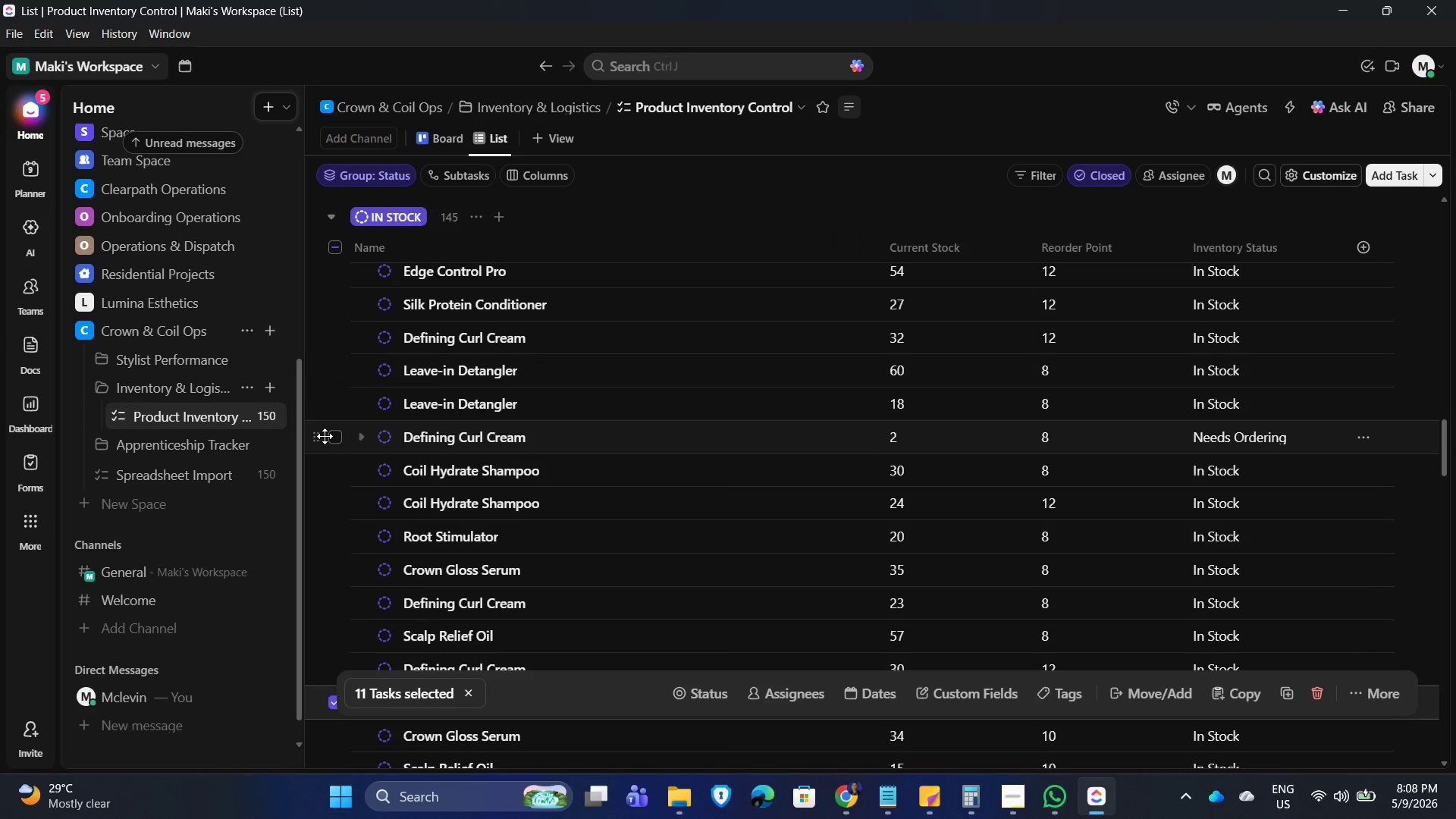 
left_click([333, 440])
 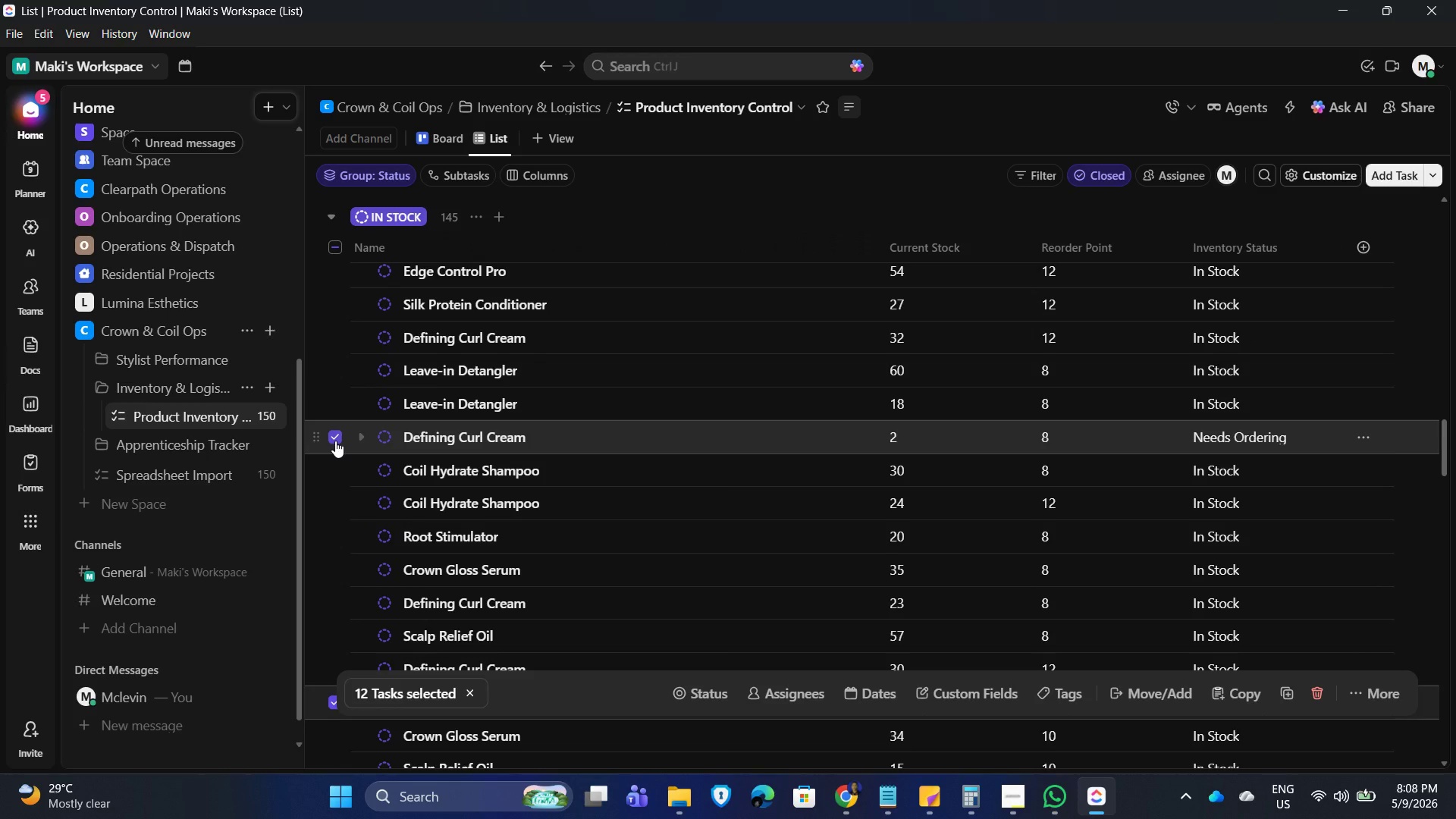 
scroll: coordinate [335, 441], scroll_direction: up, amount: 3.0
 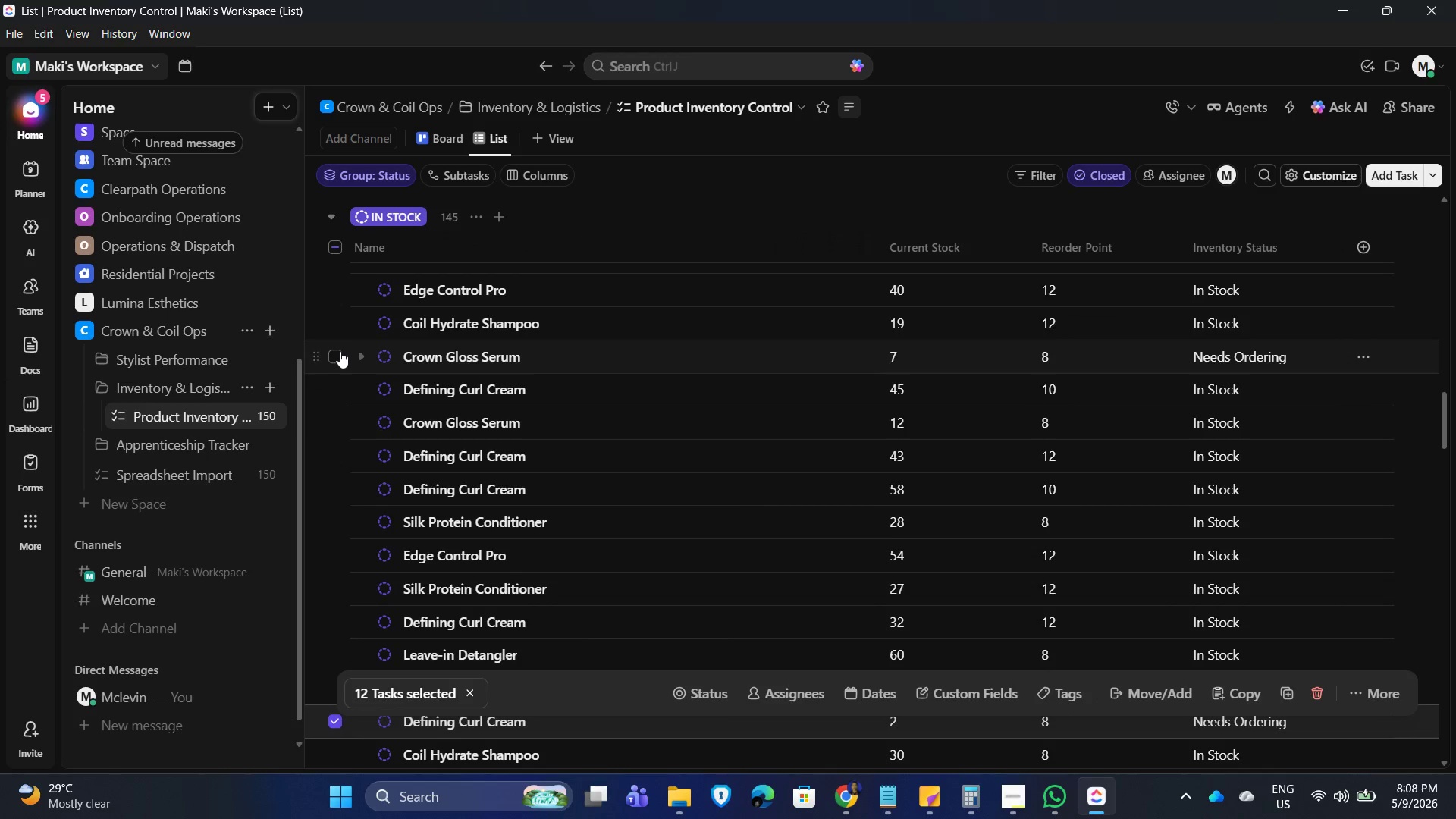 
left_click([337, 356])
 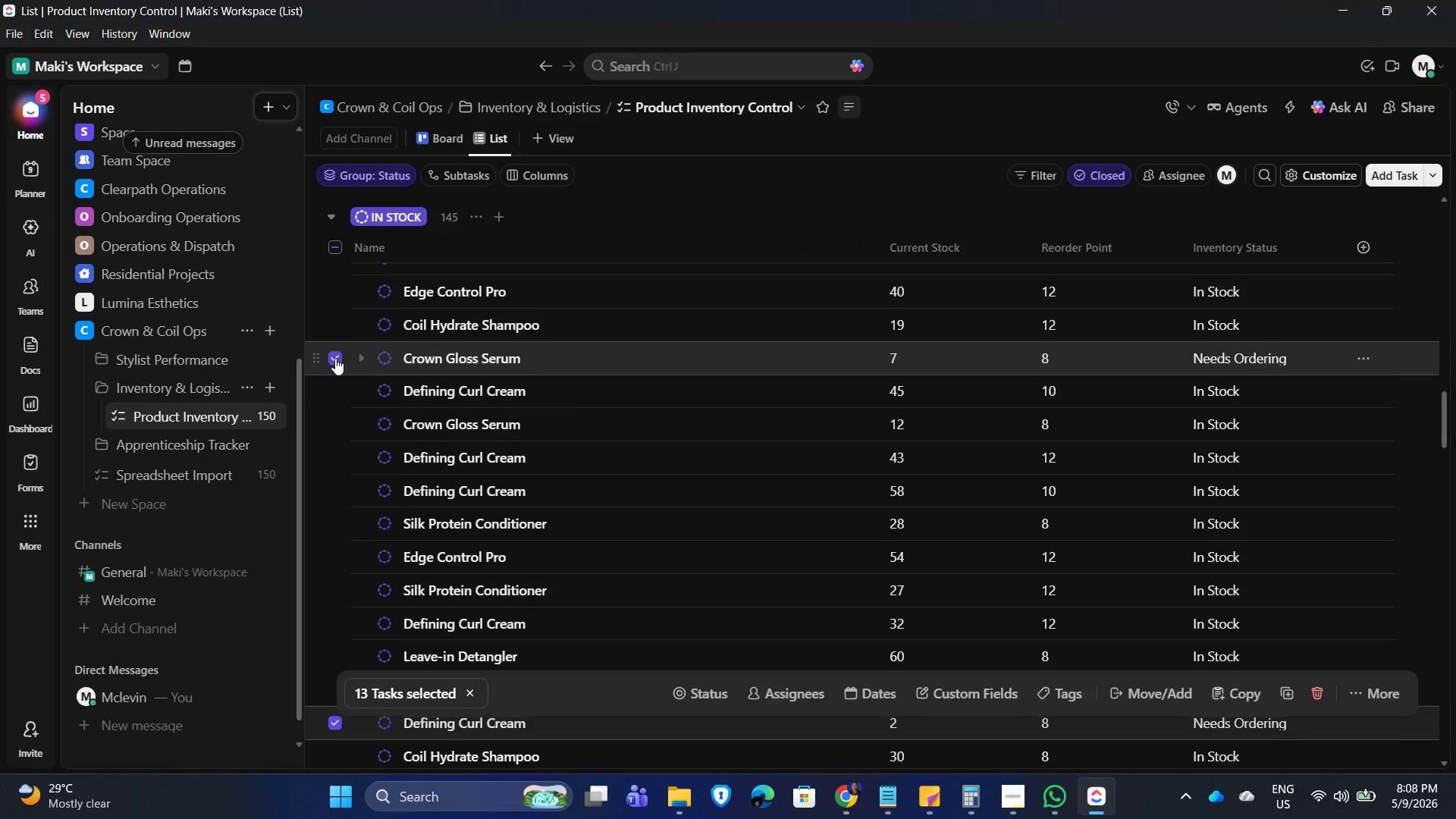 
scroll: coordinate [335, 358], scroll_direction: up, amount: 2.0
 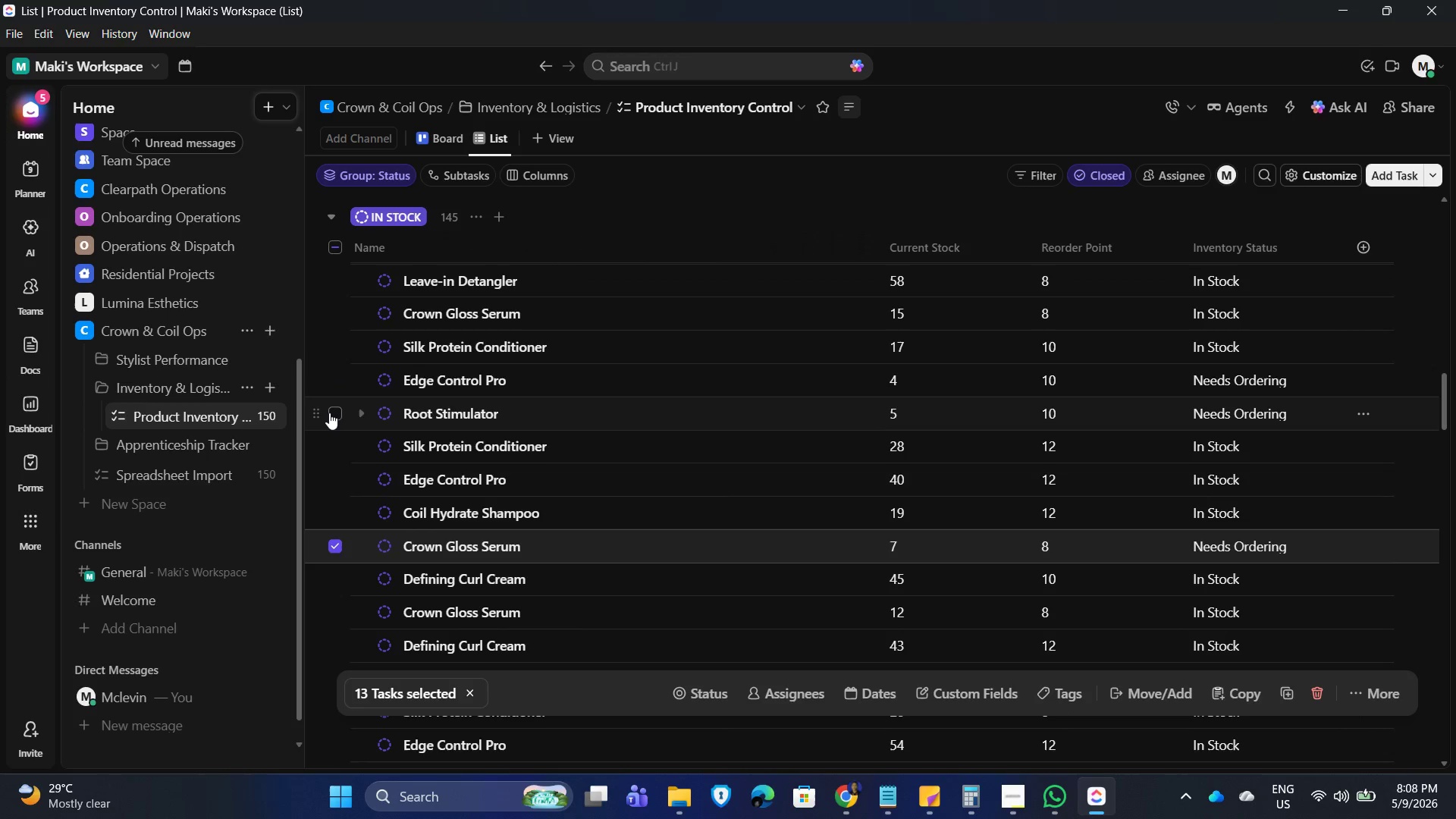 
left_click([332, 413])
 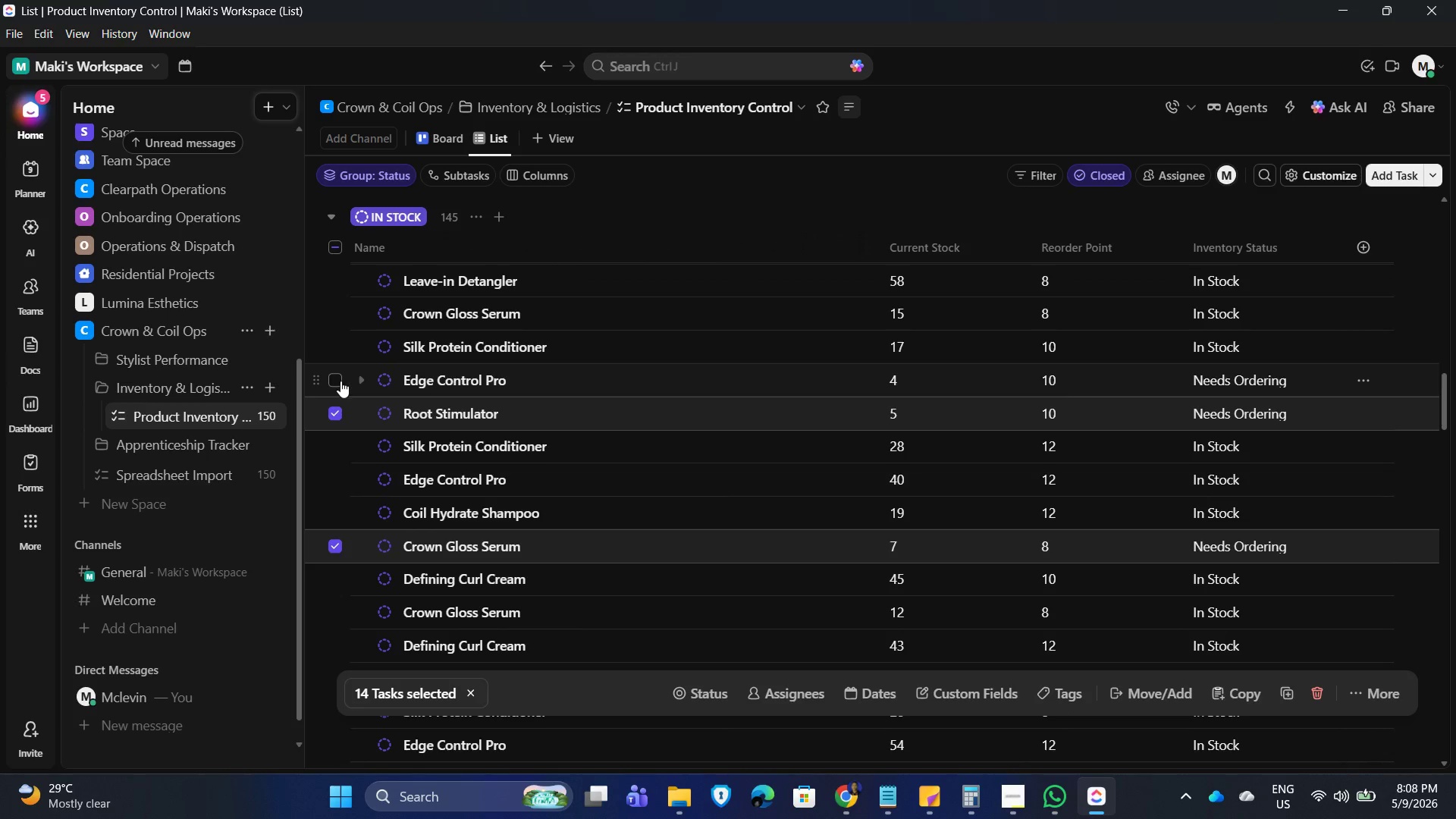 
left_click([340, 381])
 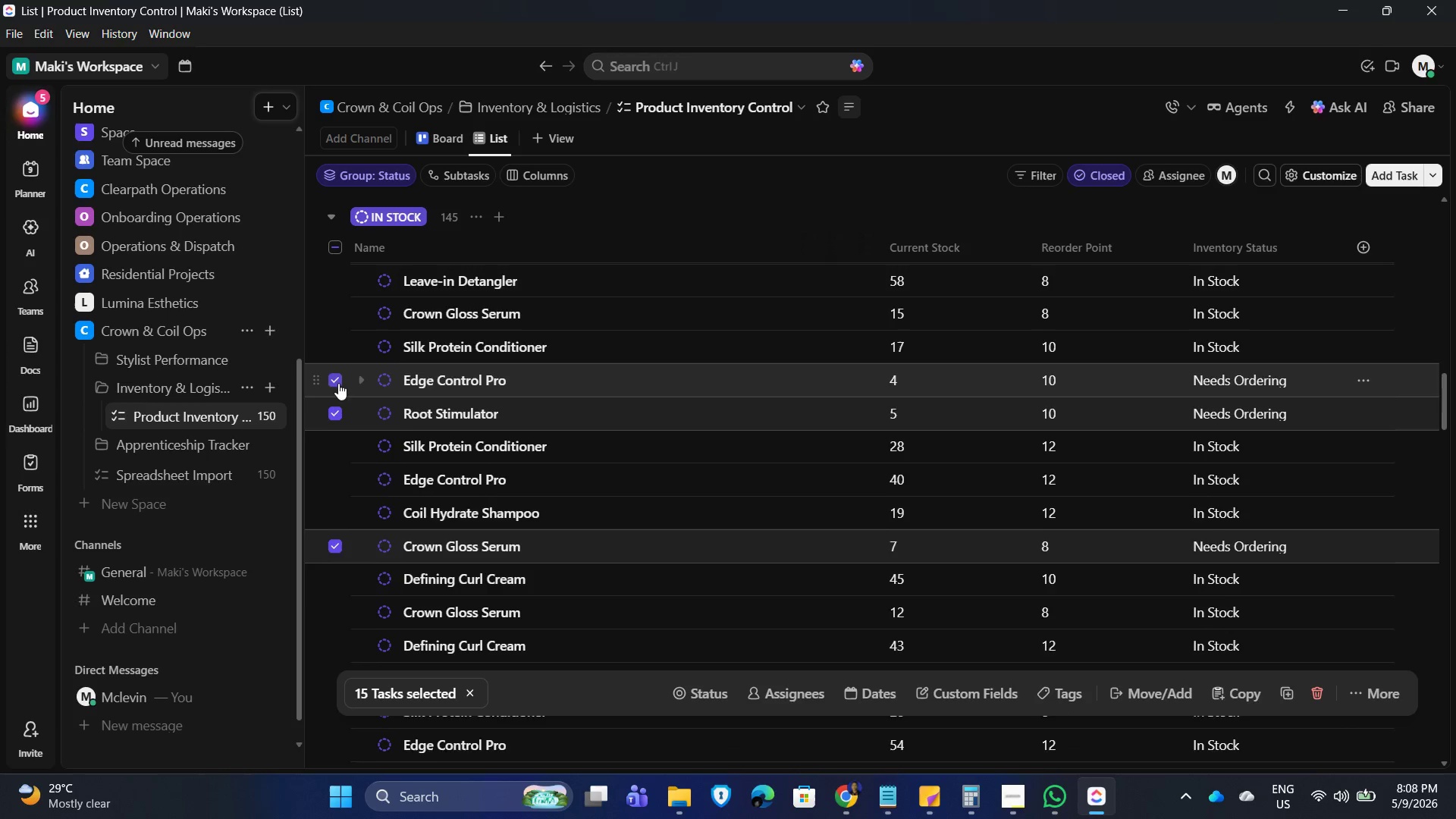 
scroll: coordinate [338, 383], scroll_direction: up, amount: 2.0
 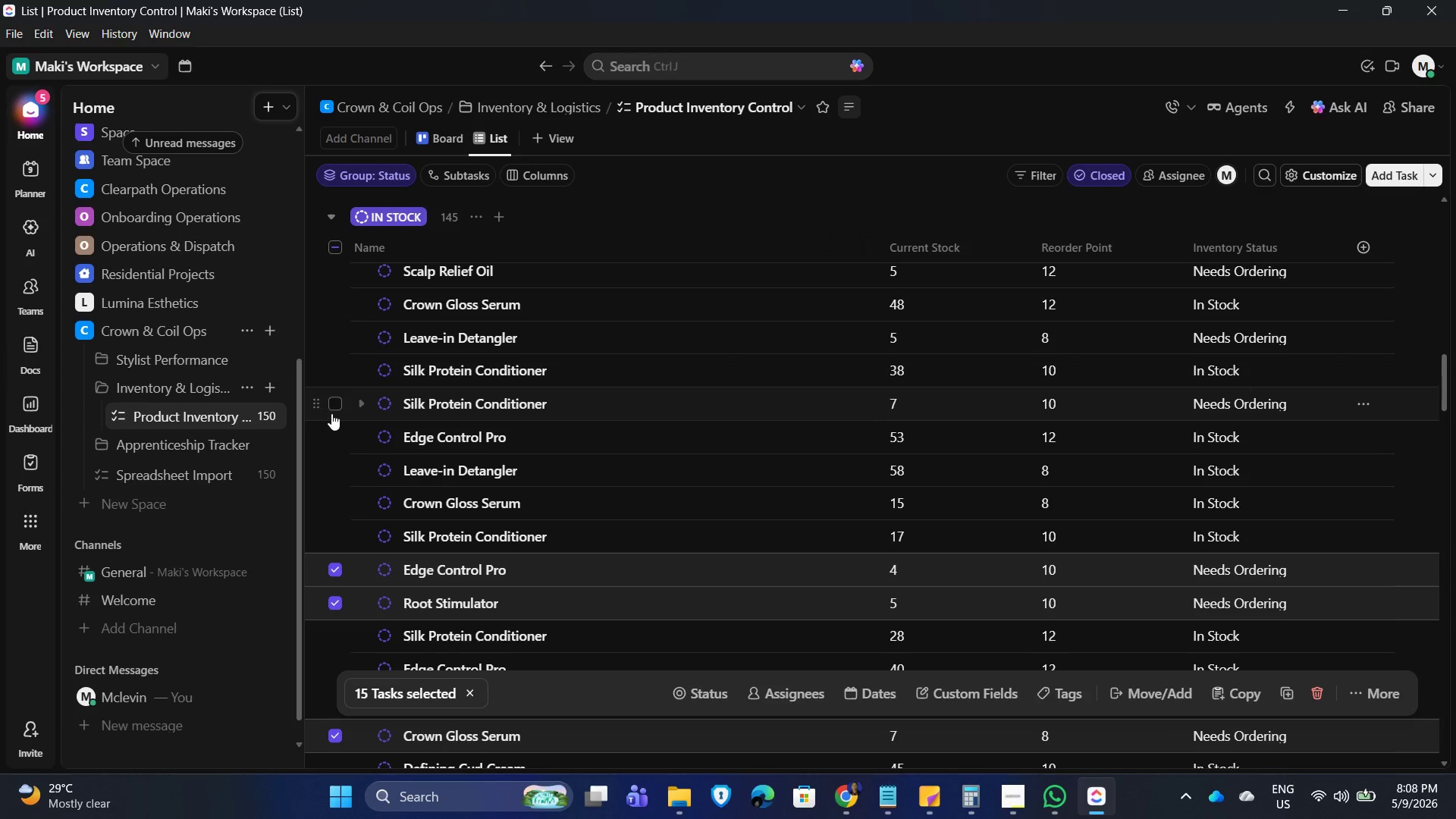 
left_click([331, 403])
 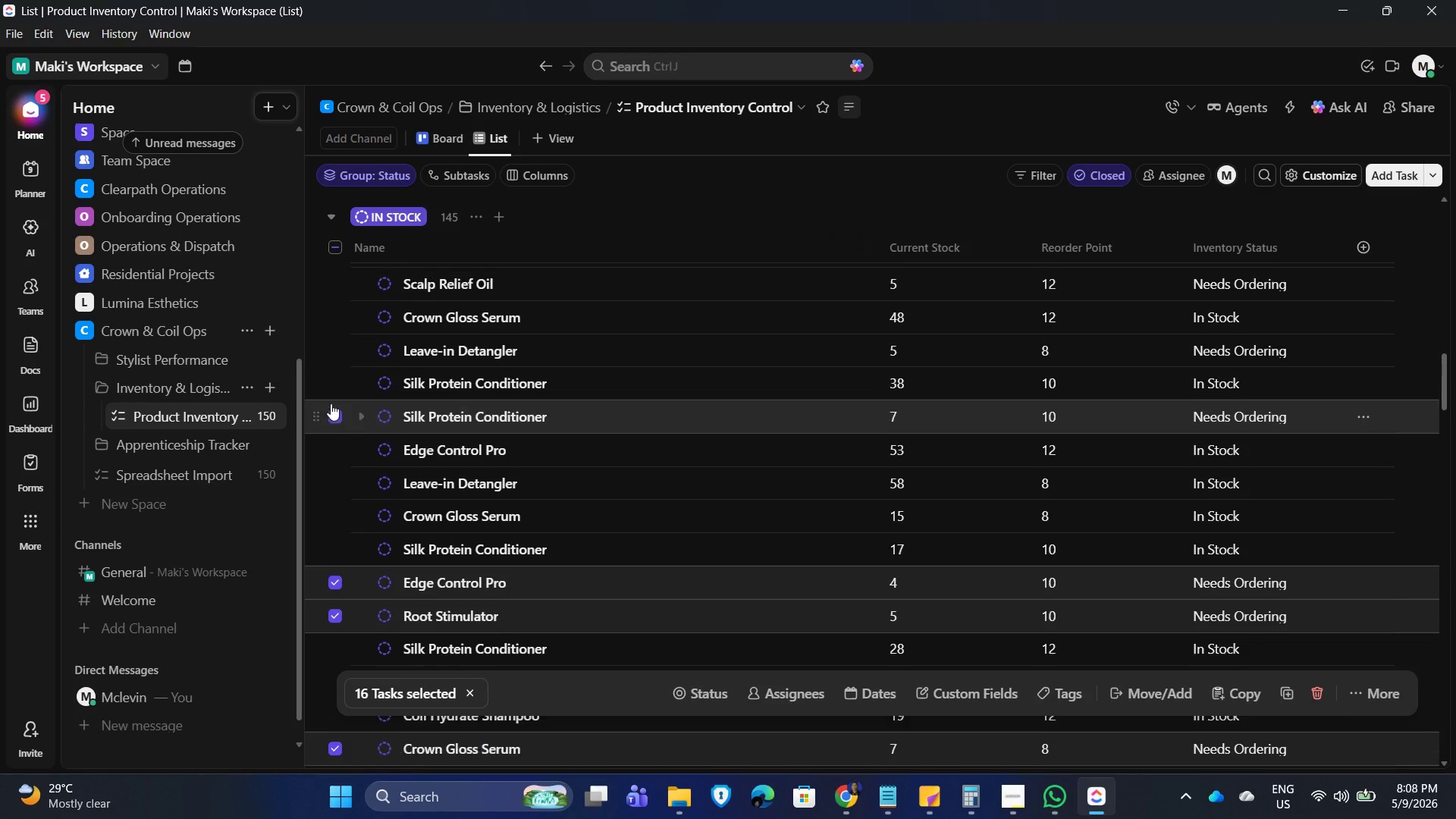 
scroll: coordinate [331, 403], scroll_direction: up, amount: 2.0
 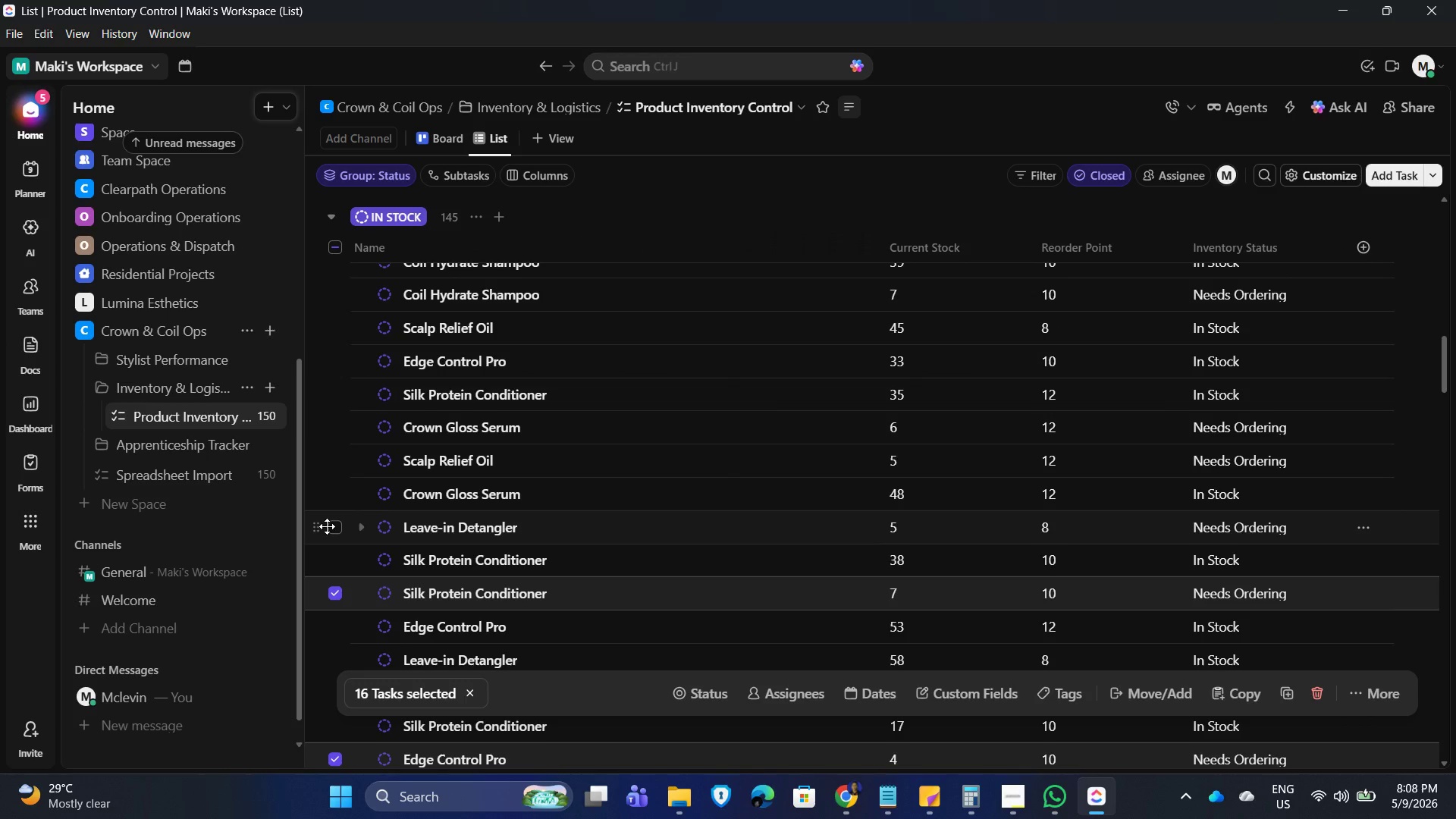 
left_click([333, 527])
 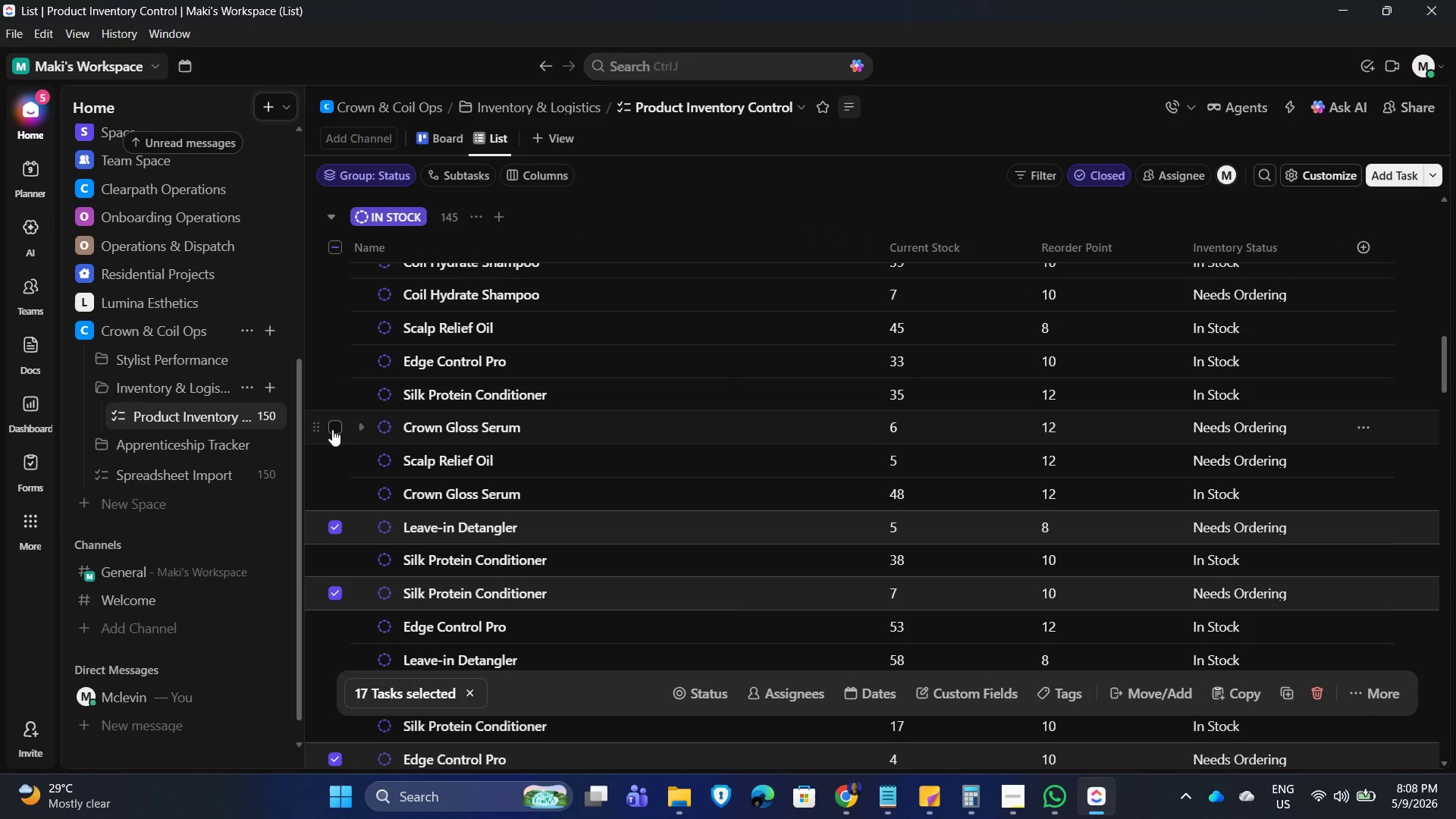 
double_click([333, 463])
 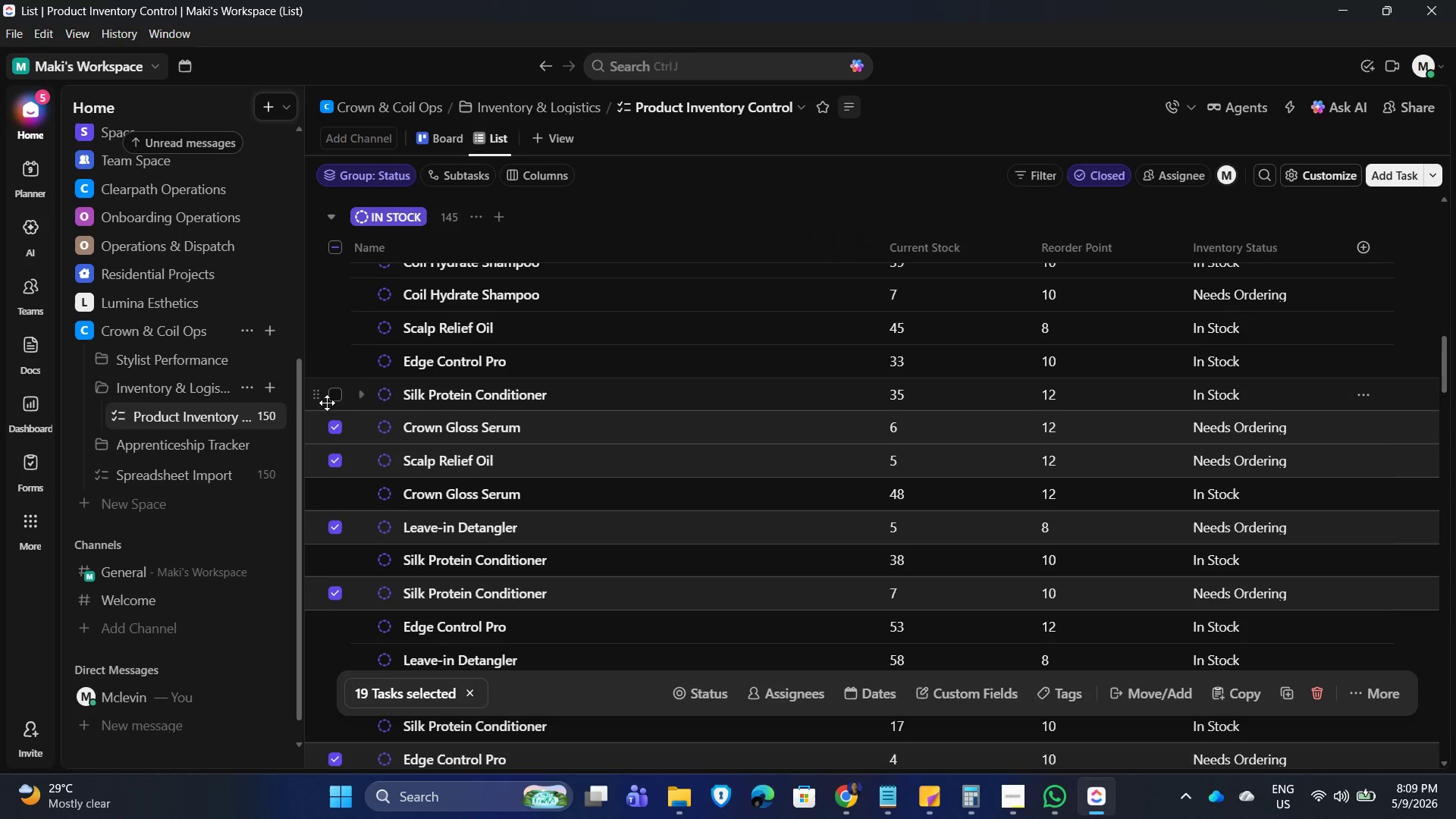 
scroll: coordinate [324, 416], scroll_direction: up, amount: 2.0
 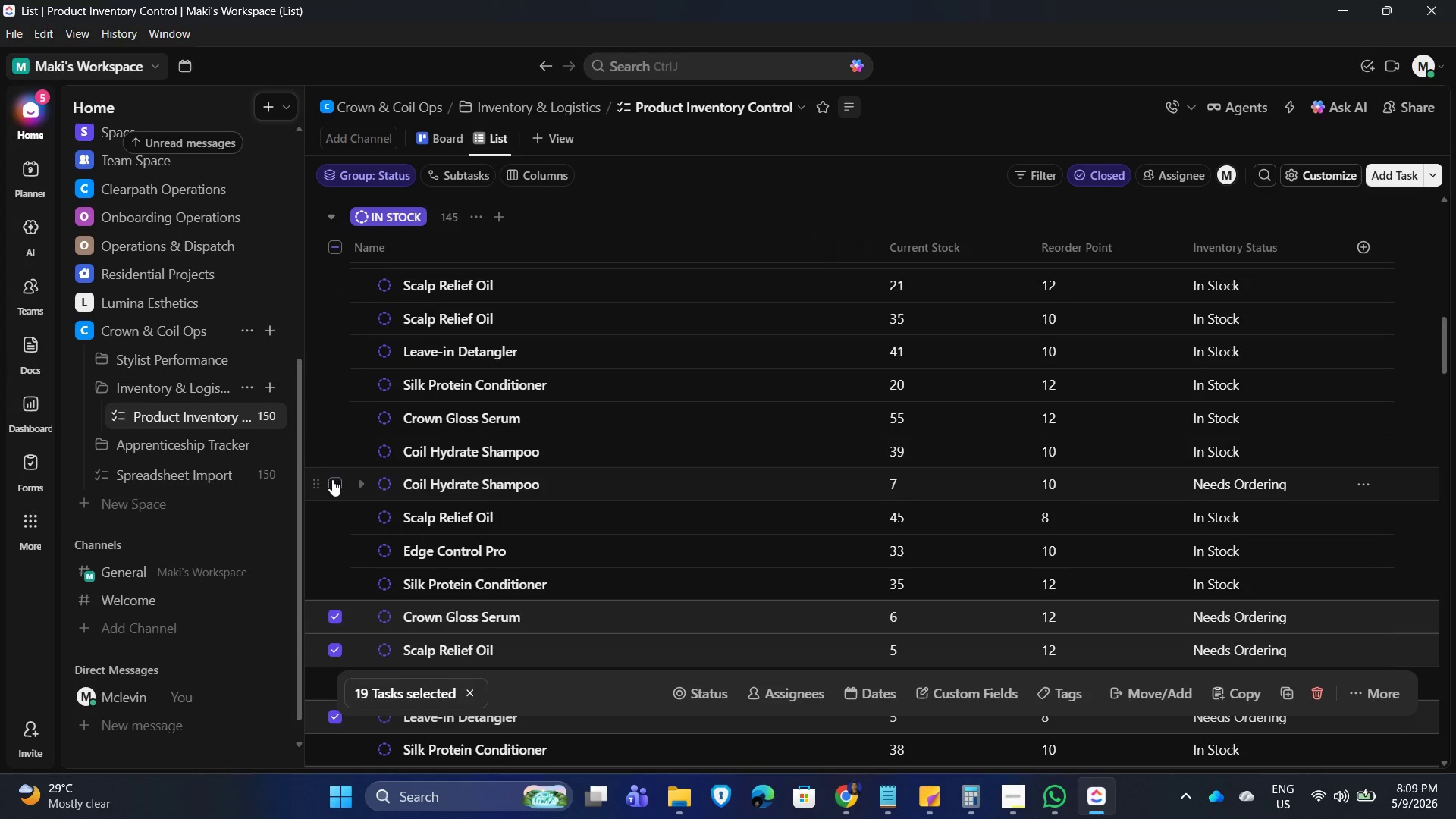 
left_click([333, 482])
 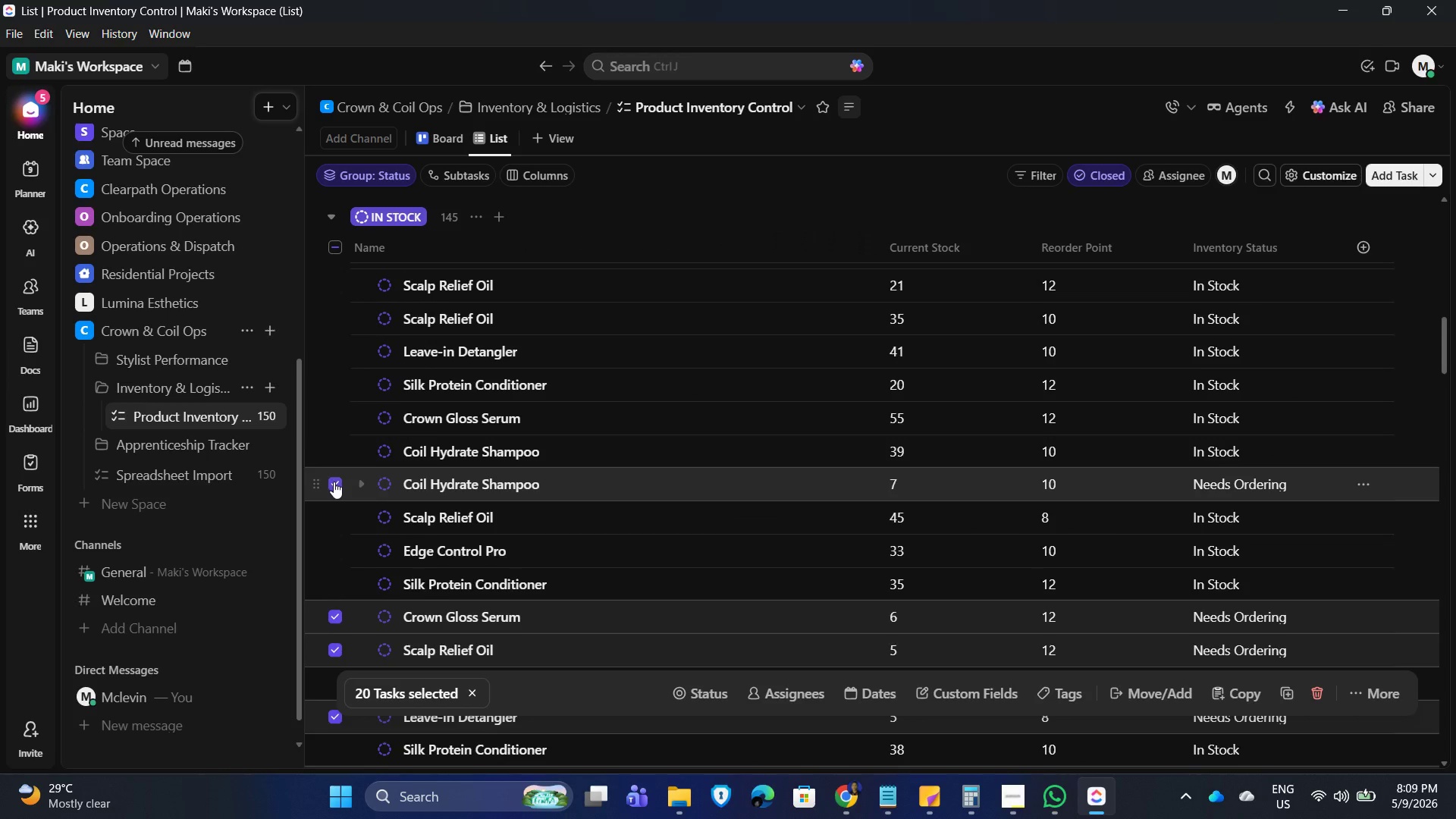 
scroll: coordinate [334, 477], scroll_direction: up, amount: 3.0
 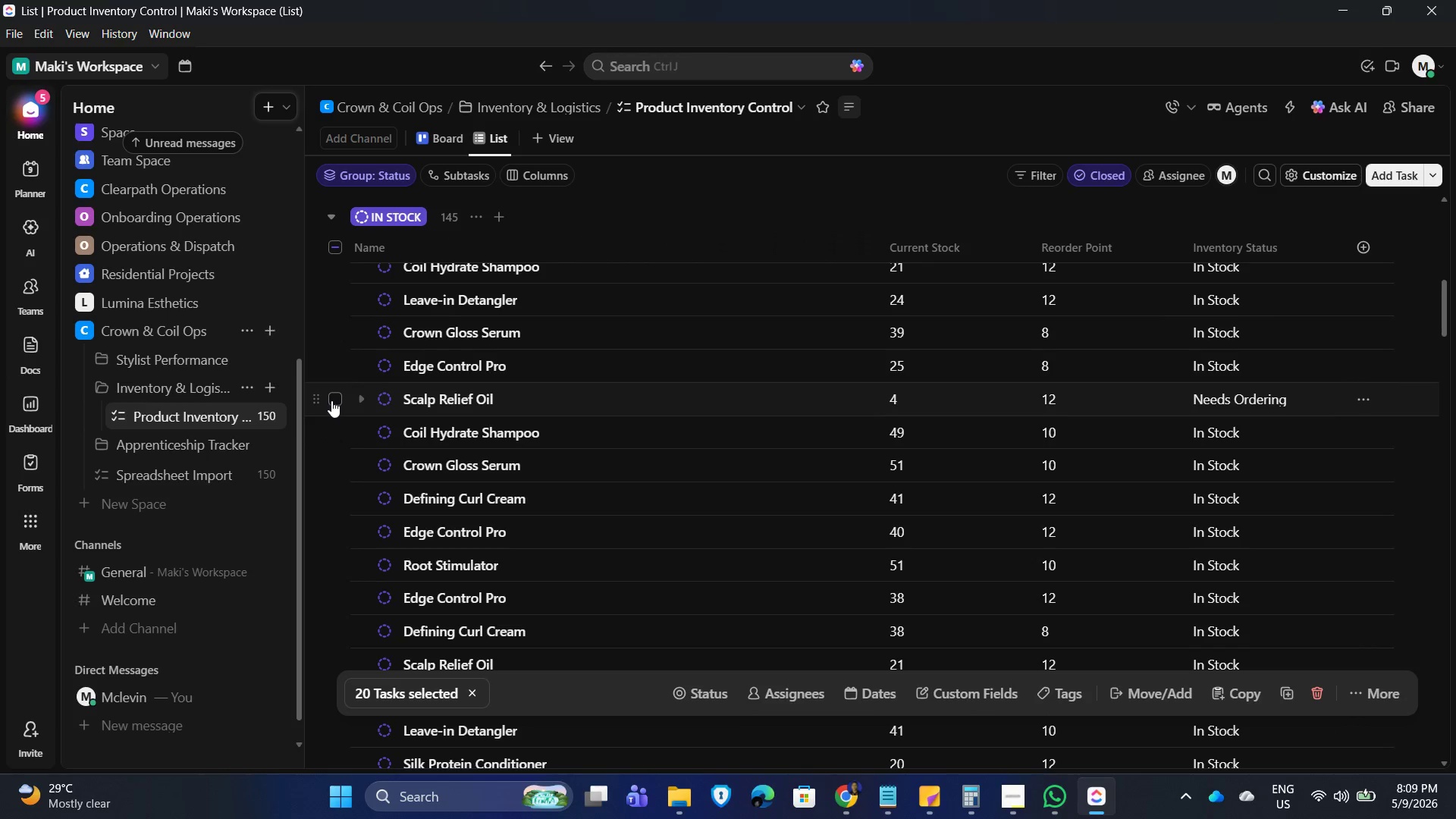 
left_click([331, 402])
 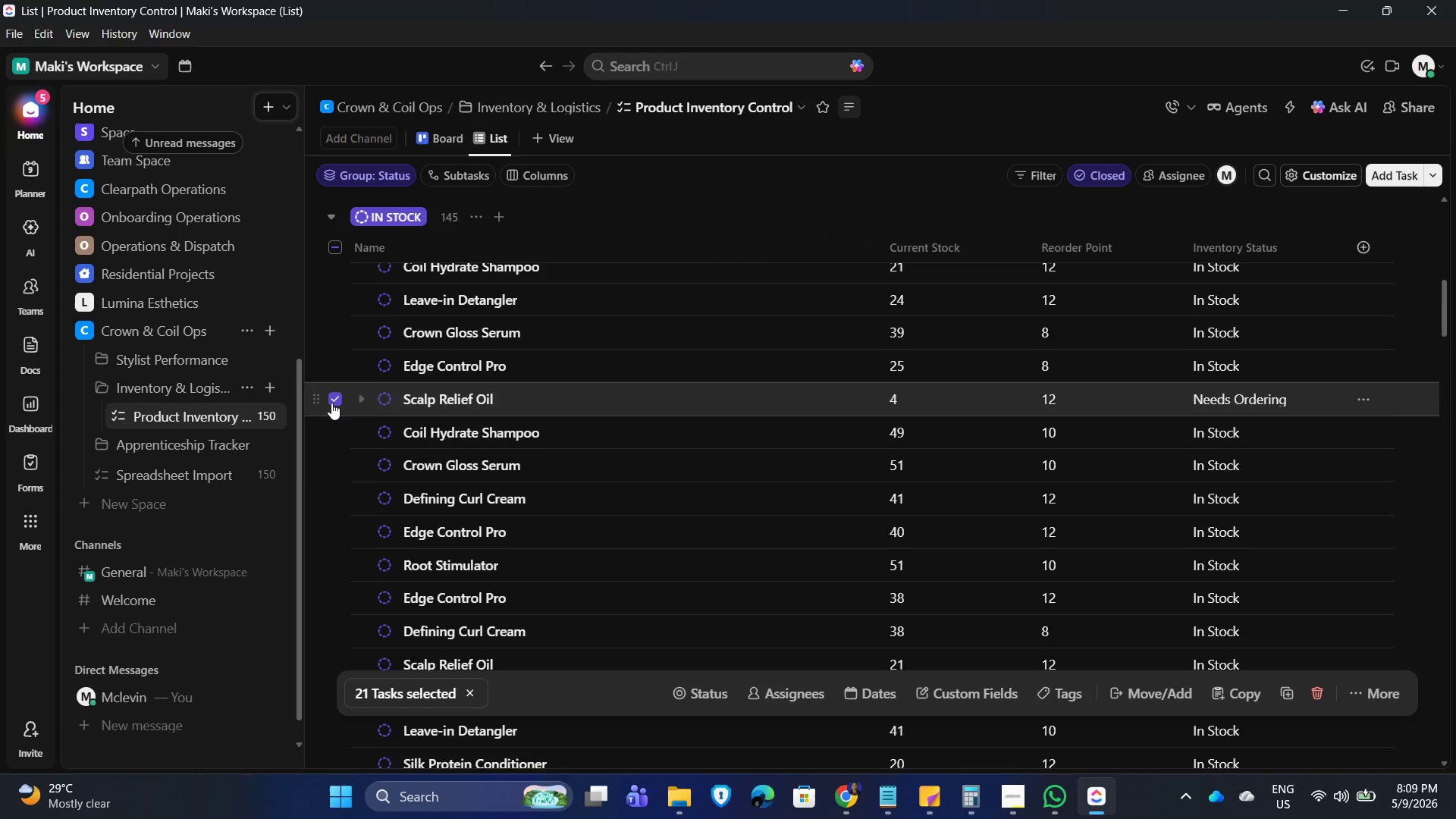 
scroll: coordinate [331, 403], scroll_direction: up, amount: 2.0
 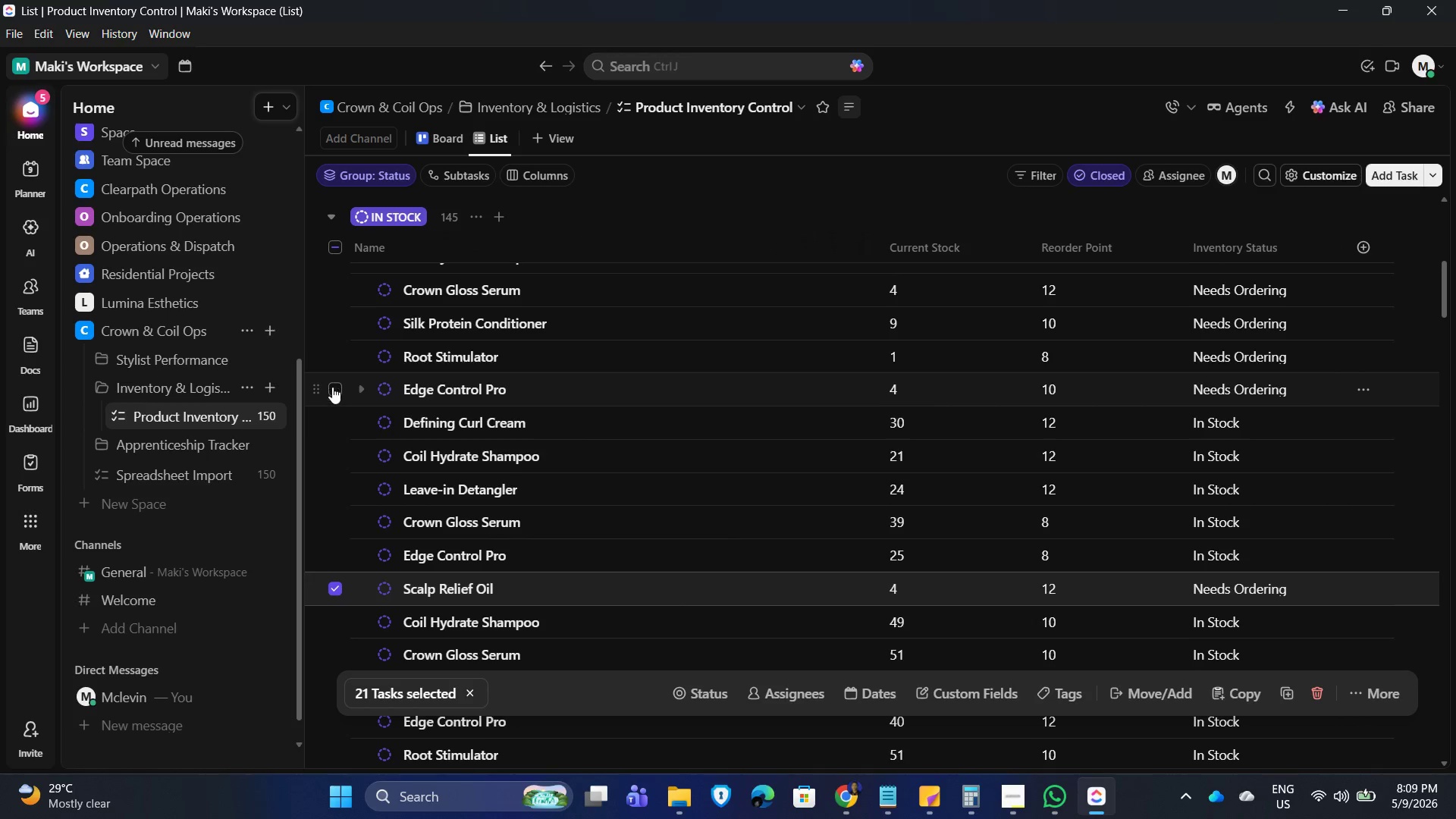 
left_click([331, 392])
 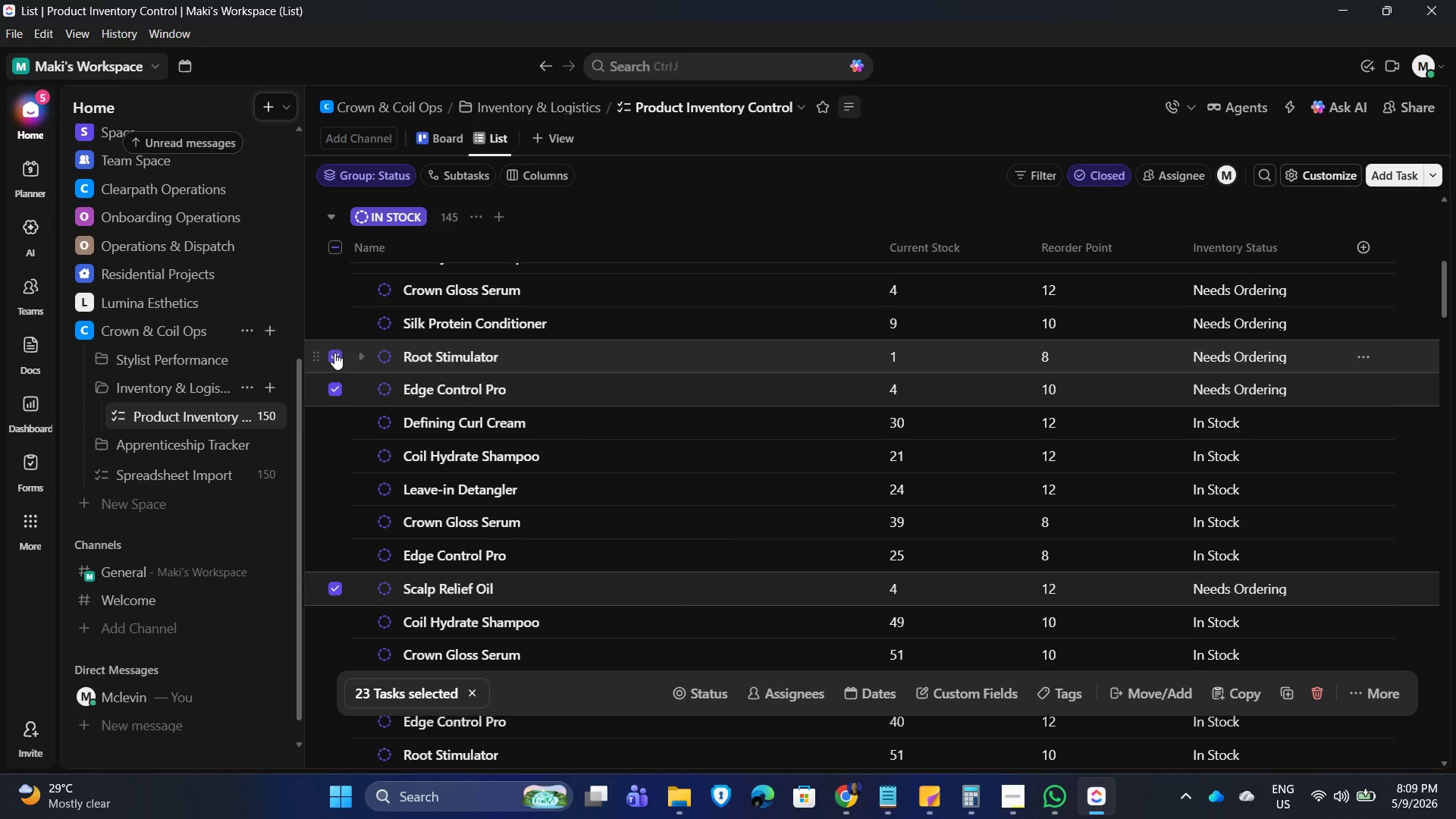 
left_click([335, 329])
 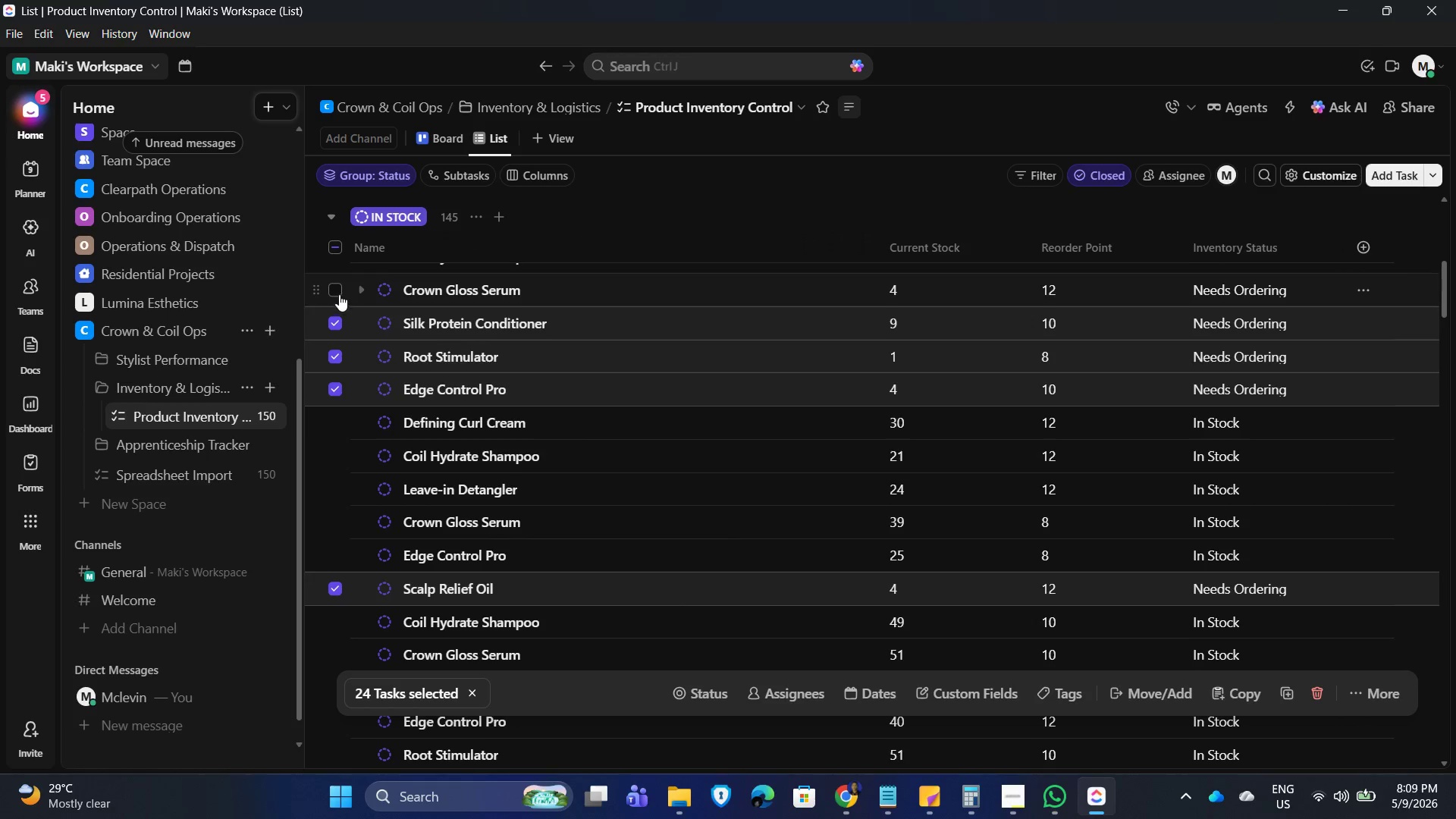 
left_click([337, 291])
 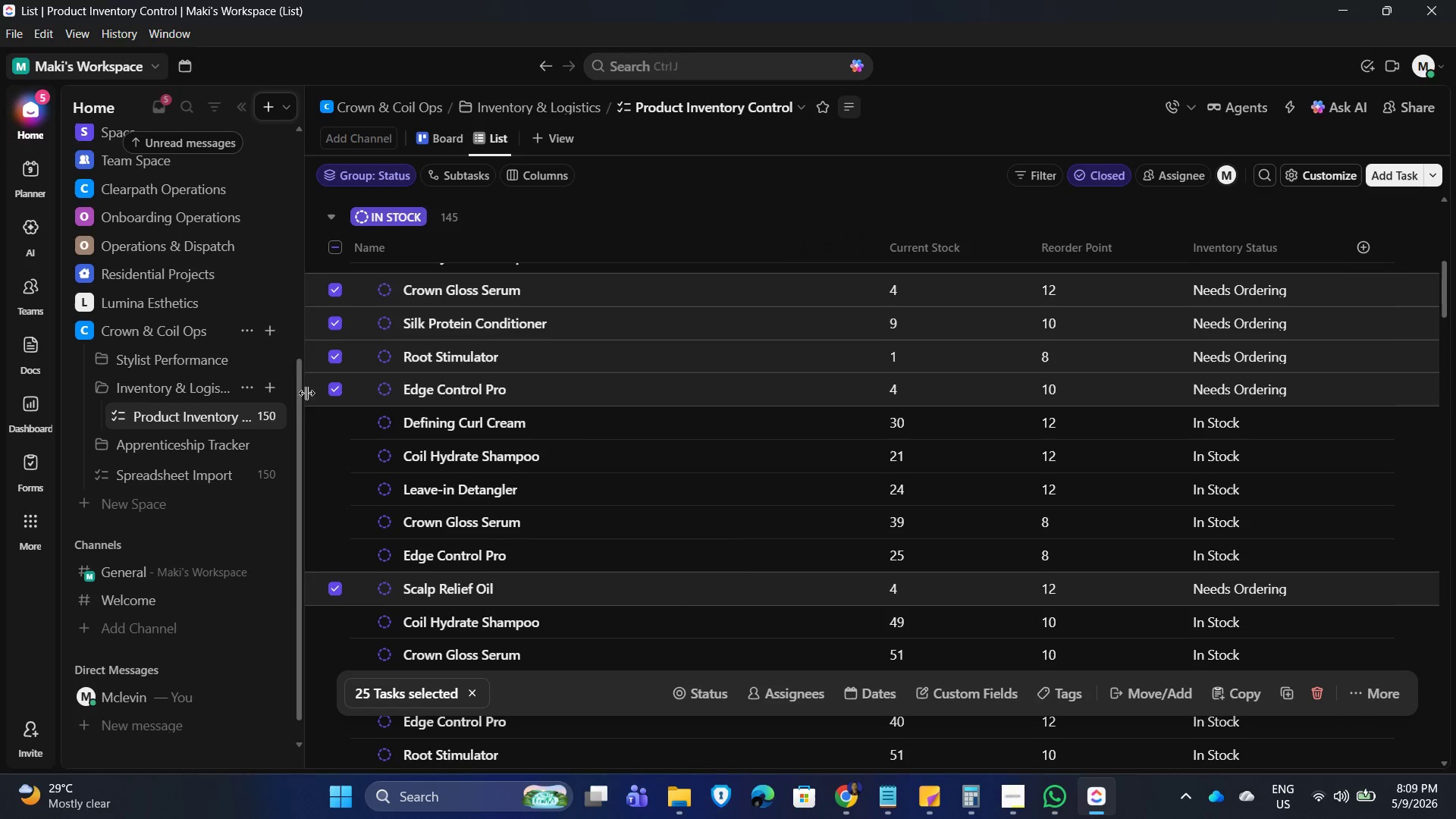 
scroll: coordinate [372, 430], scroll_direction: up, amount: 6.0
 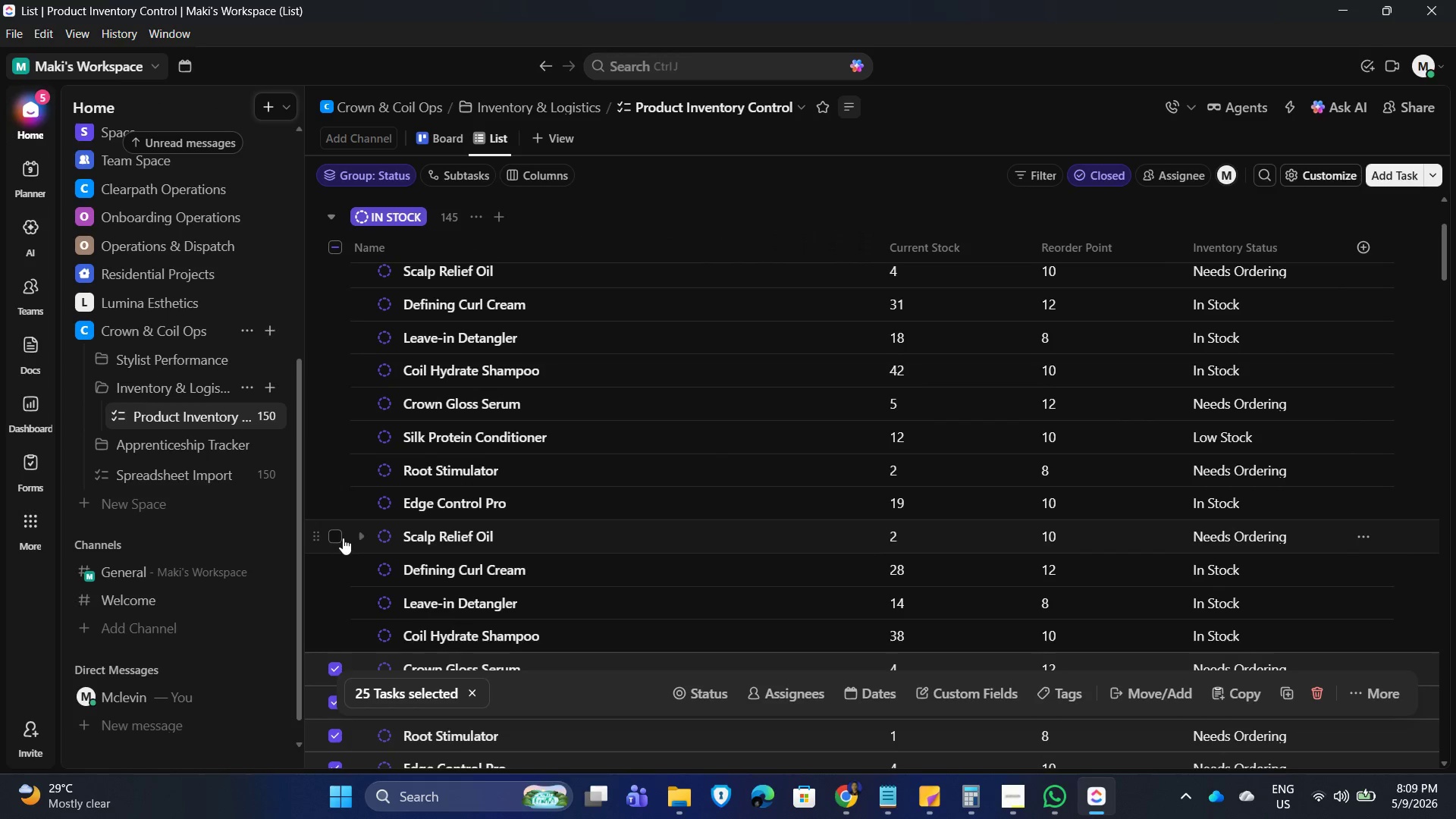 
left_click([336, 535])
 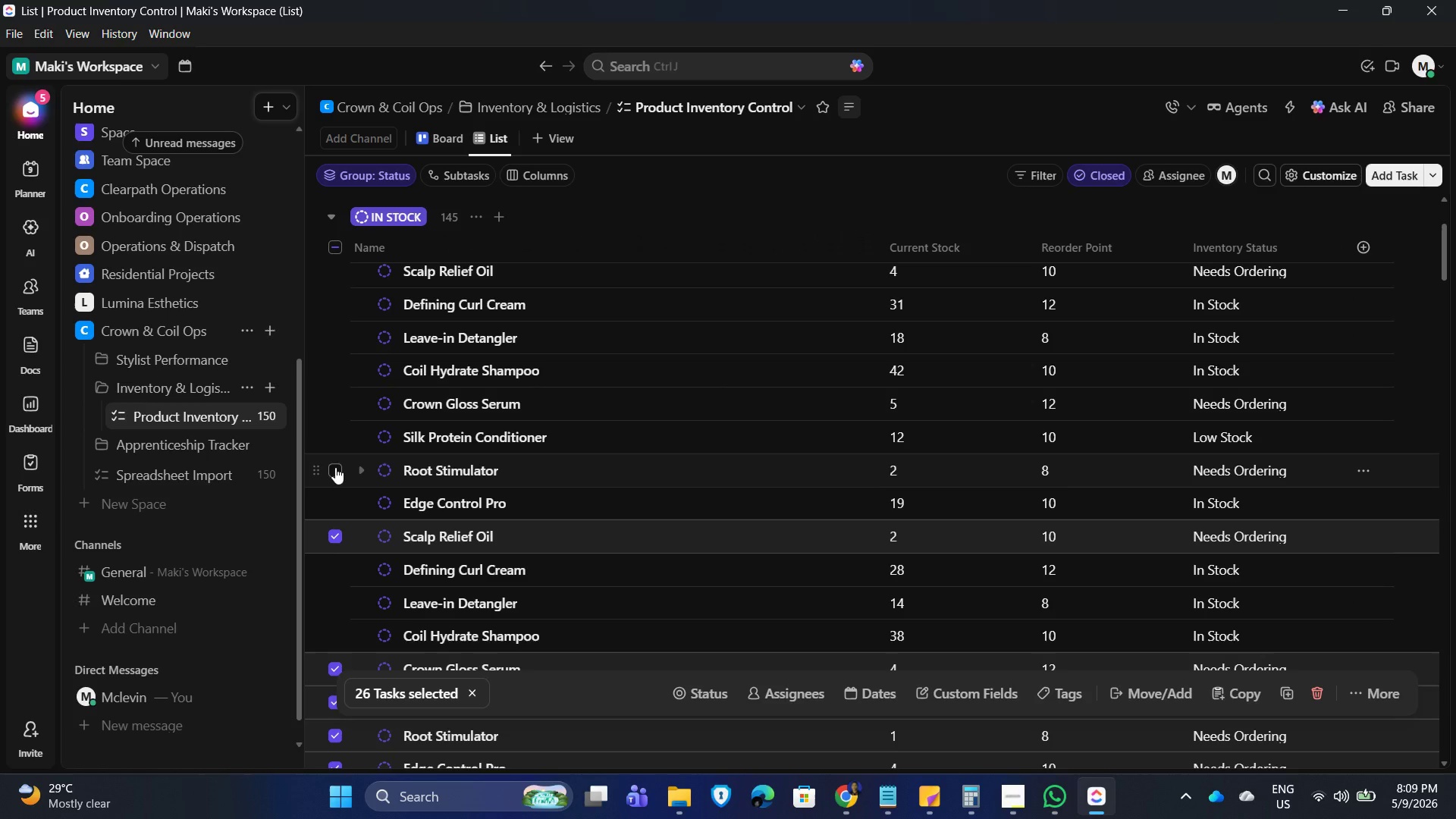 
left_click([335, 467])
 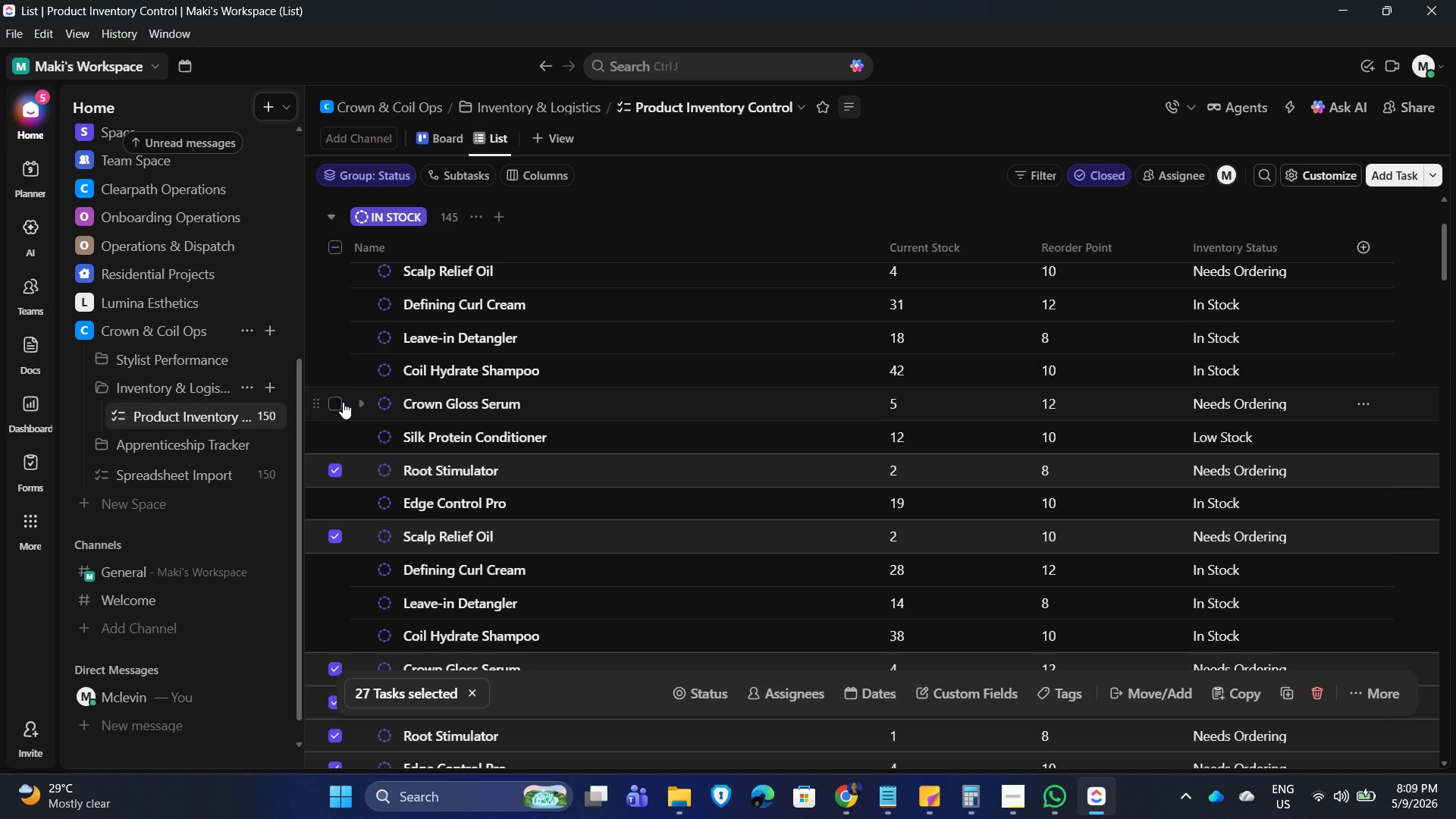 
left_click([343, 402])
 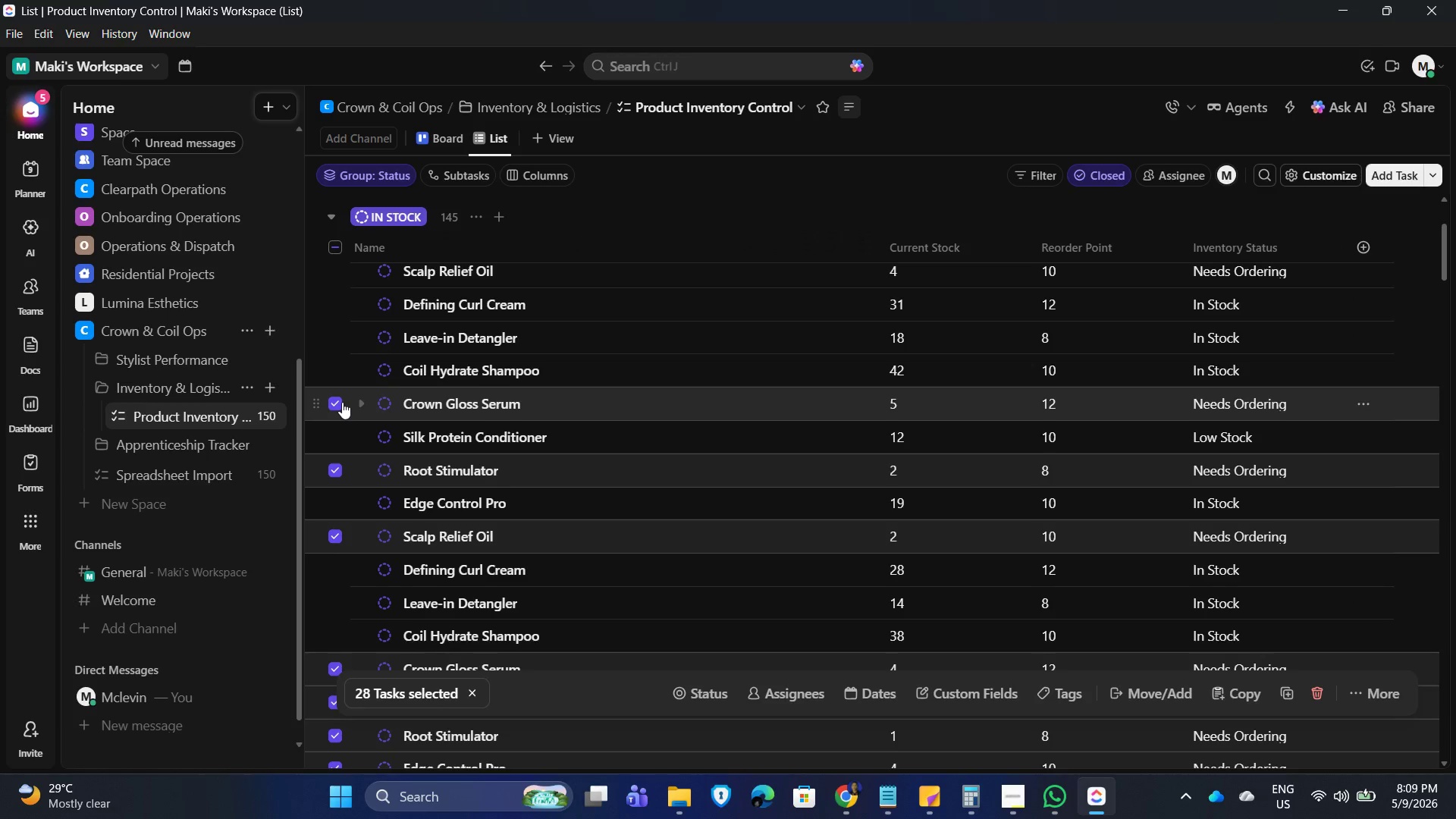 
scroll: coordinate [342, 402], scroll_direction: up, amount: 1.0
 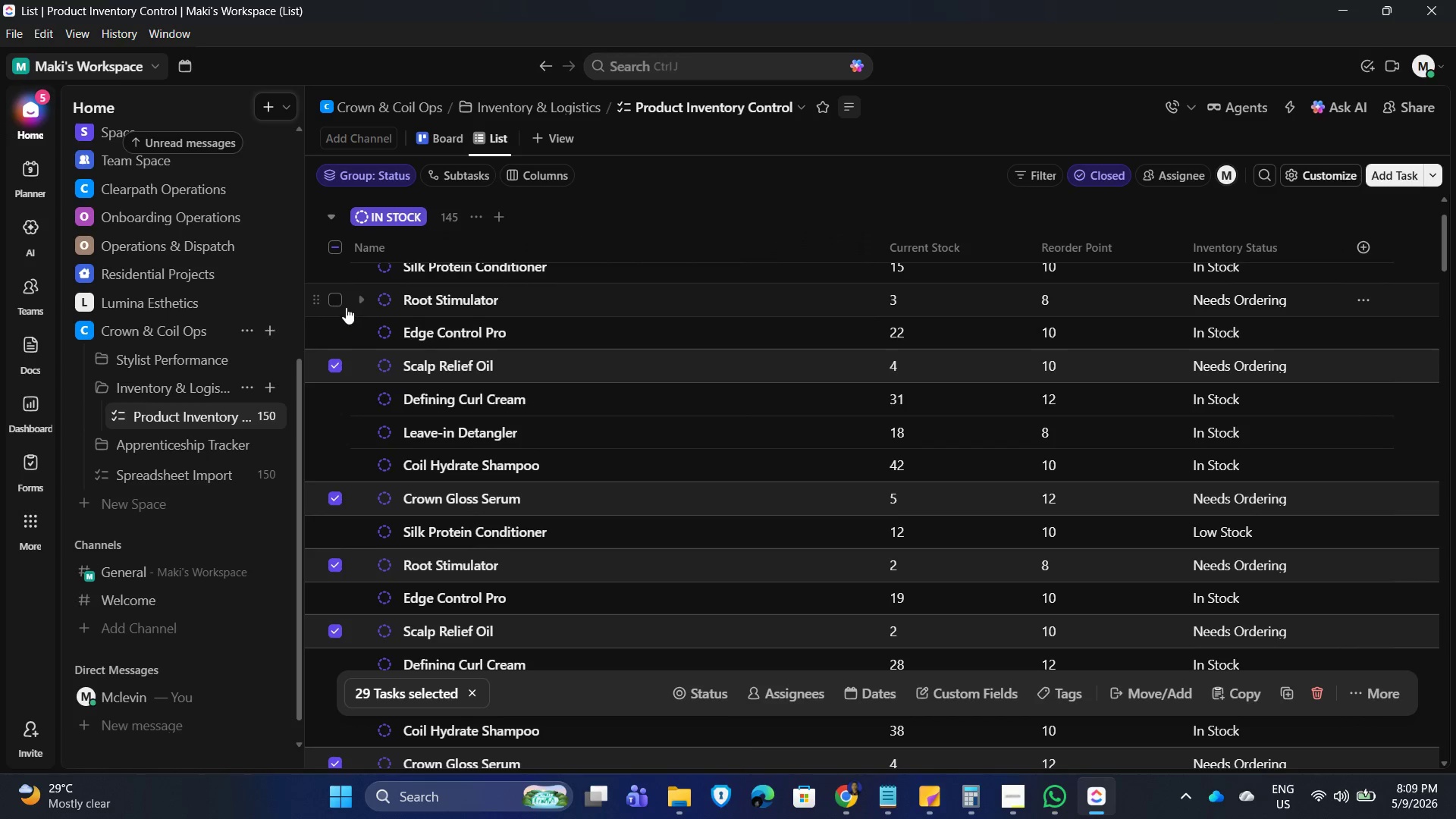 
left_click([336, 303])
 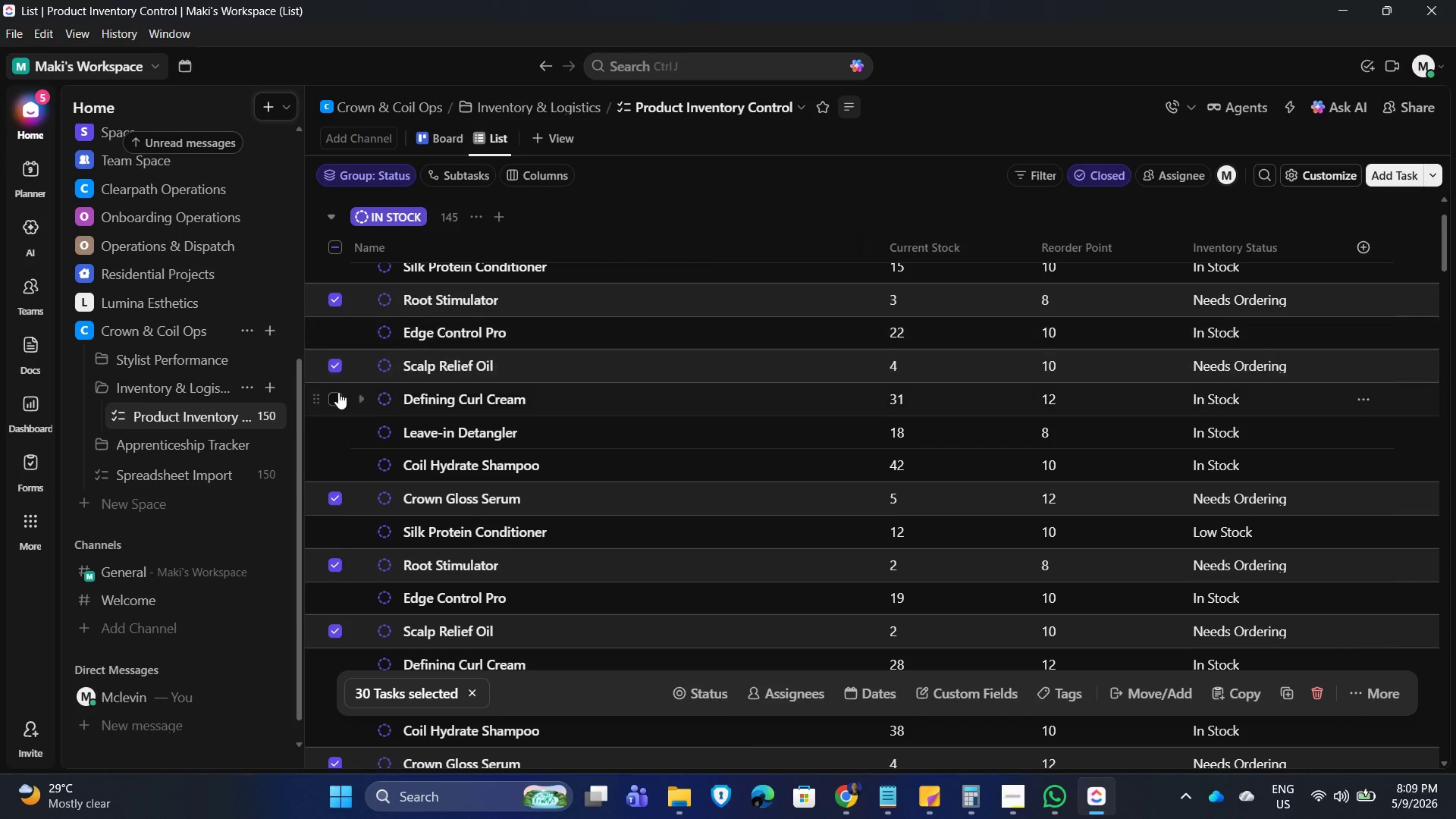 
scroll: coordinate [341, 408], scroll_direction: up, amount: 2.0
 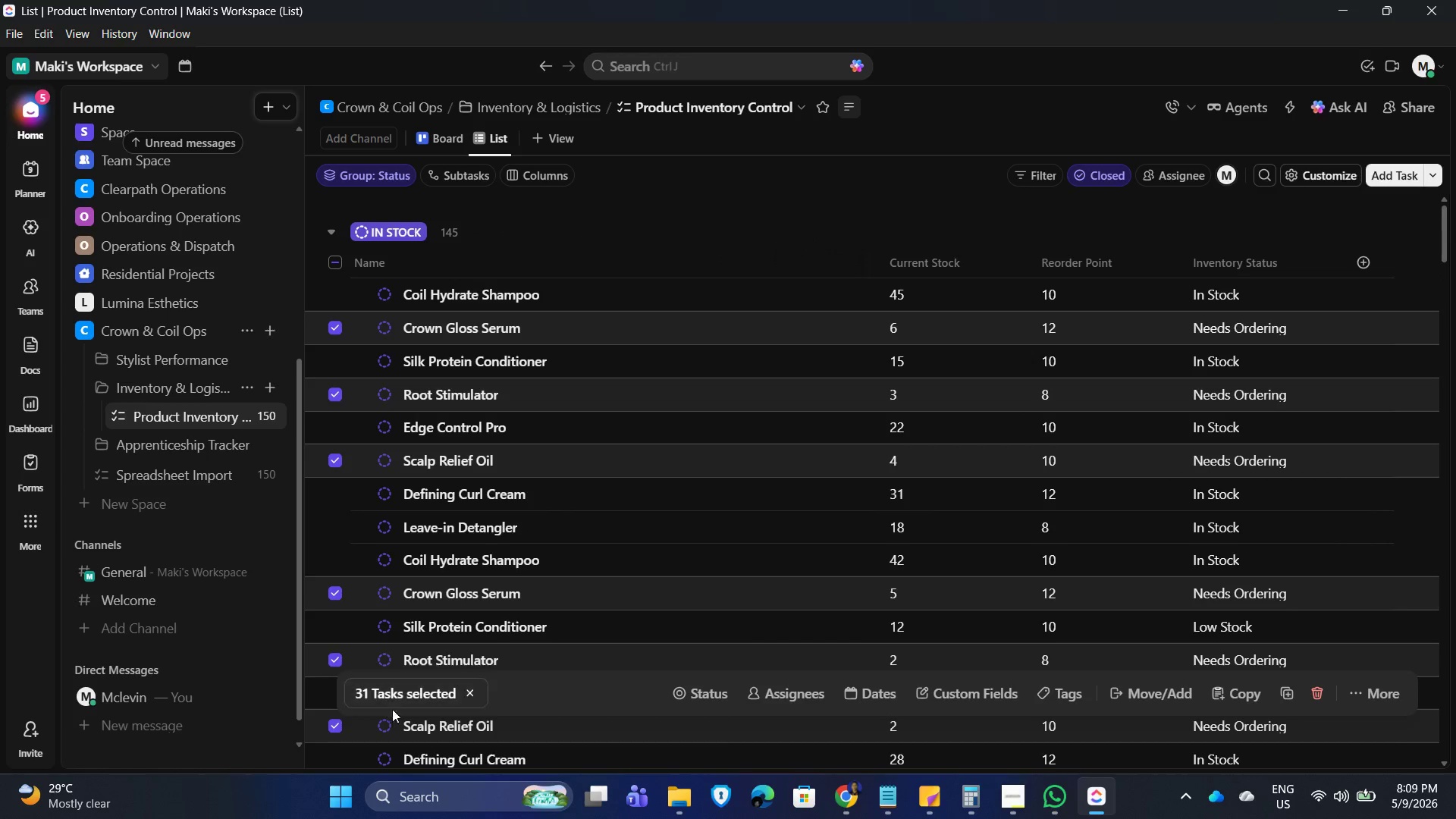 
left_click([677, 692])
 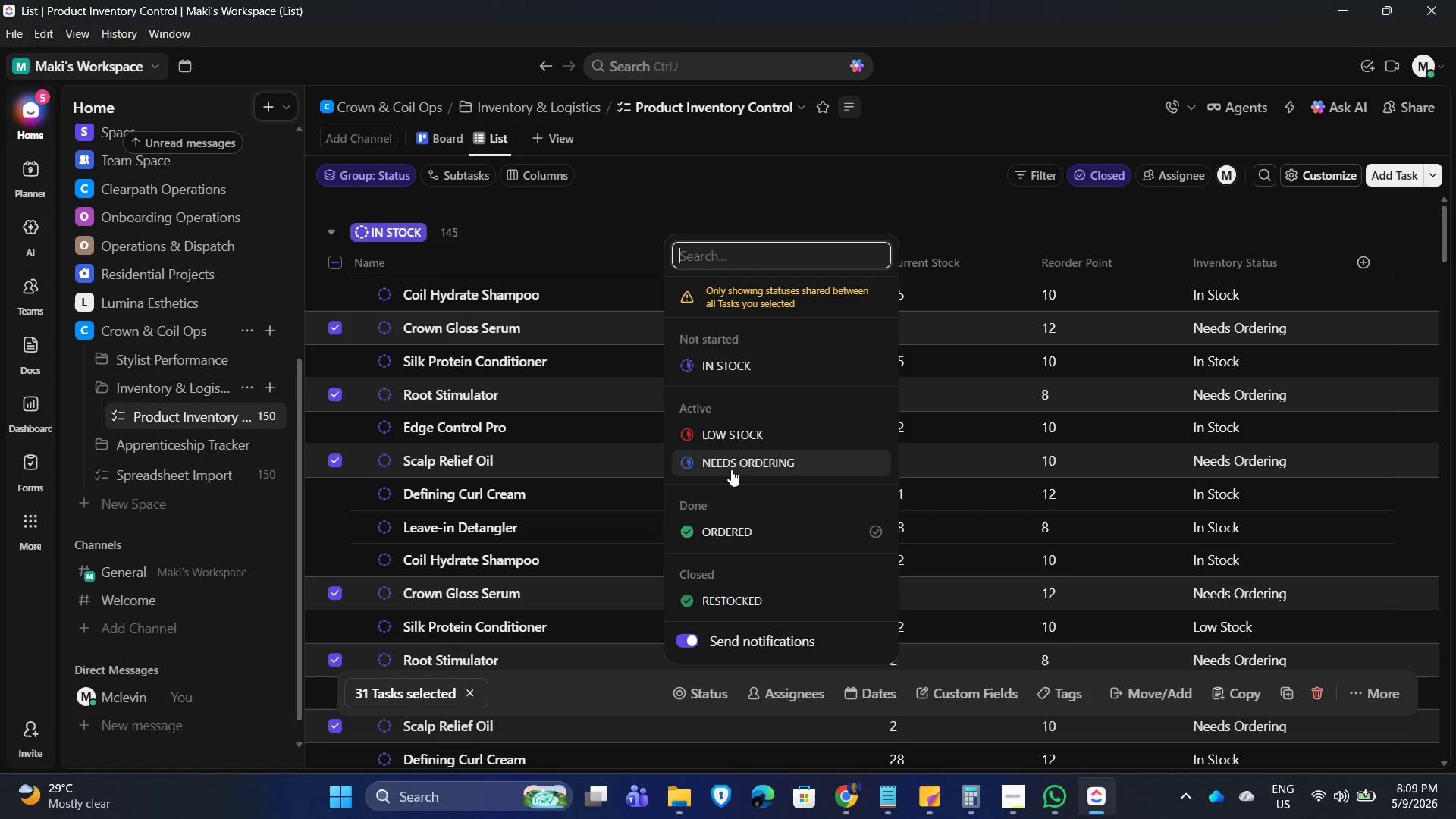 
left_click([734, 463])
 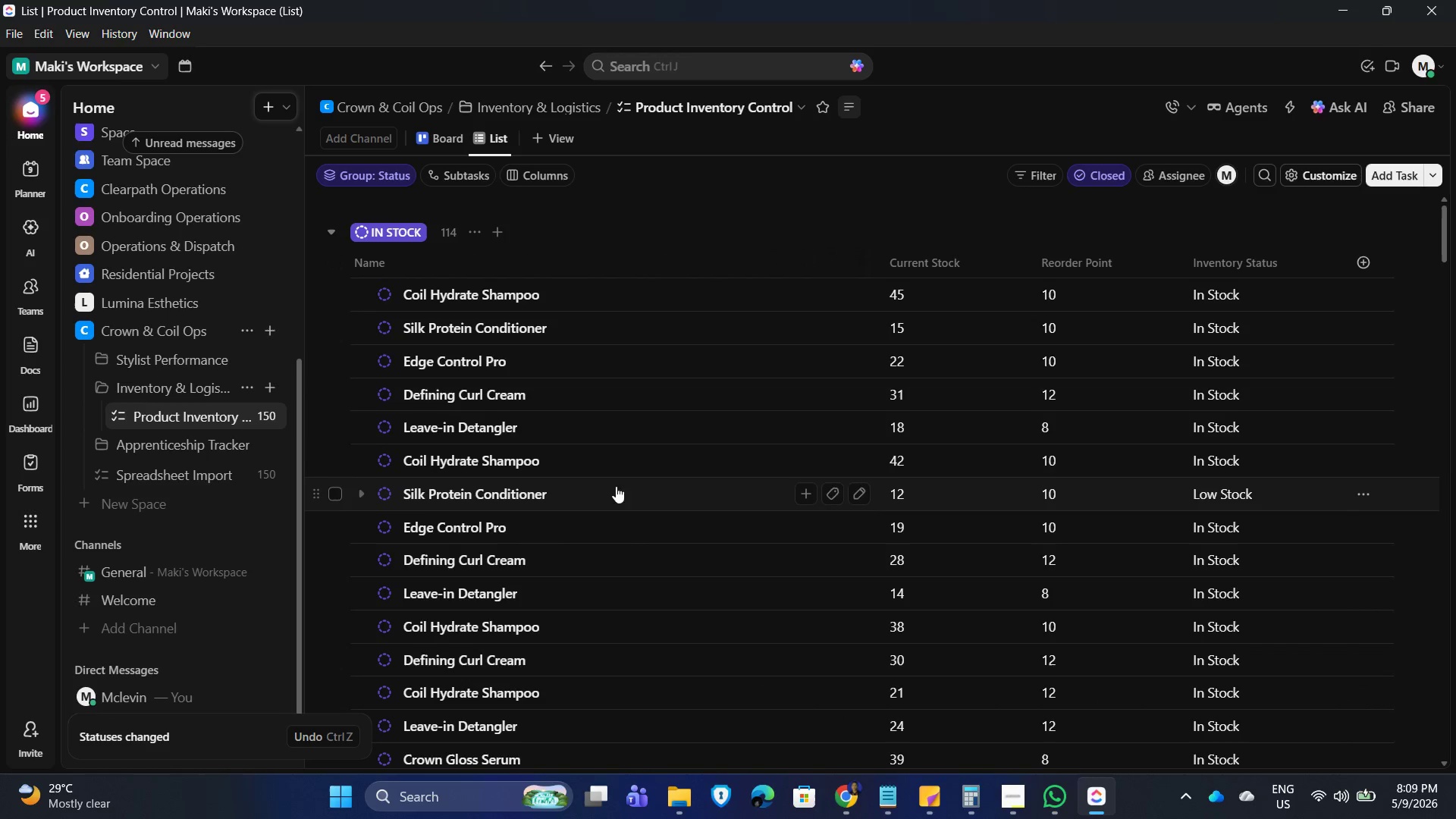 
wait(7.47)
 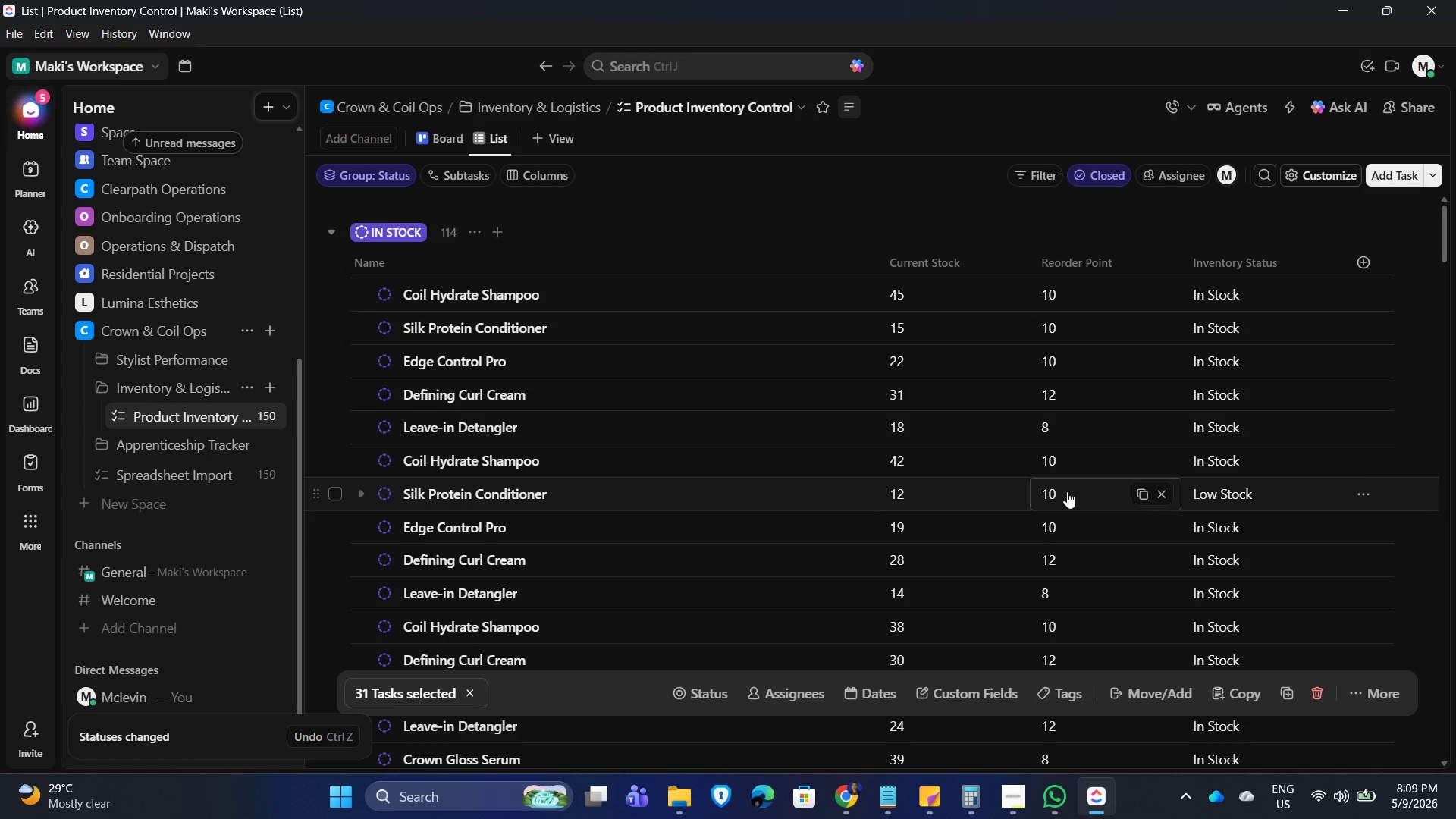 
left_click([386, 497])
 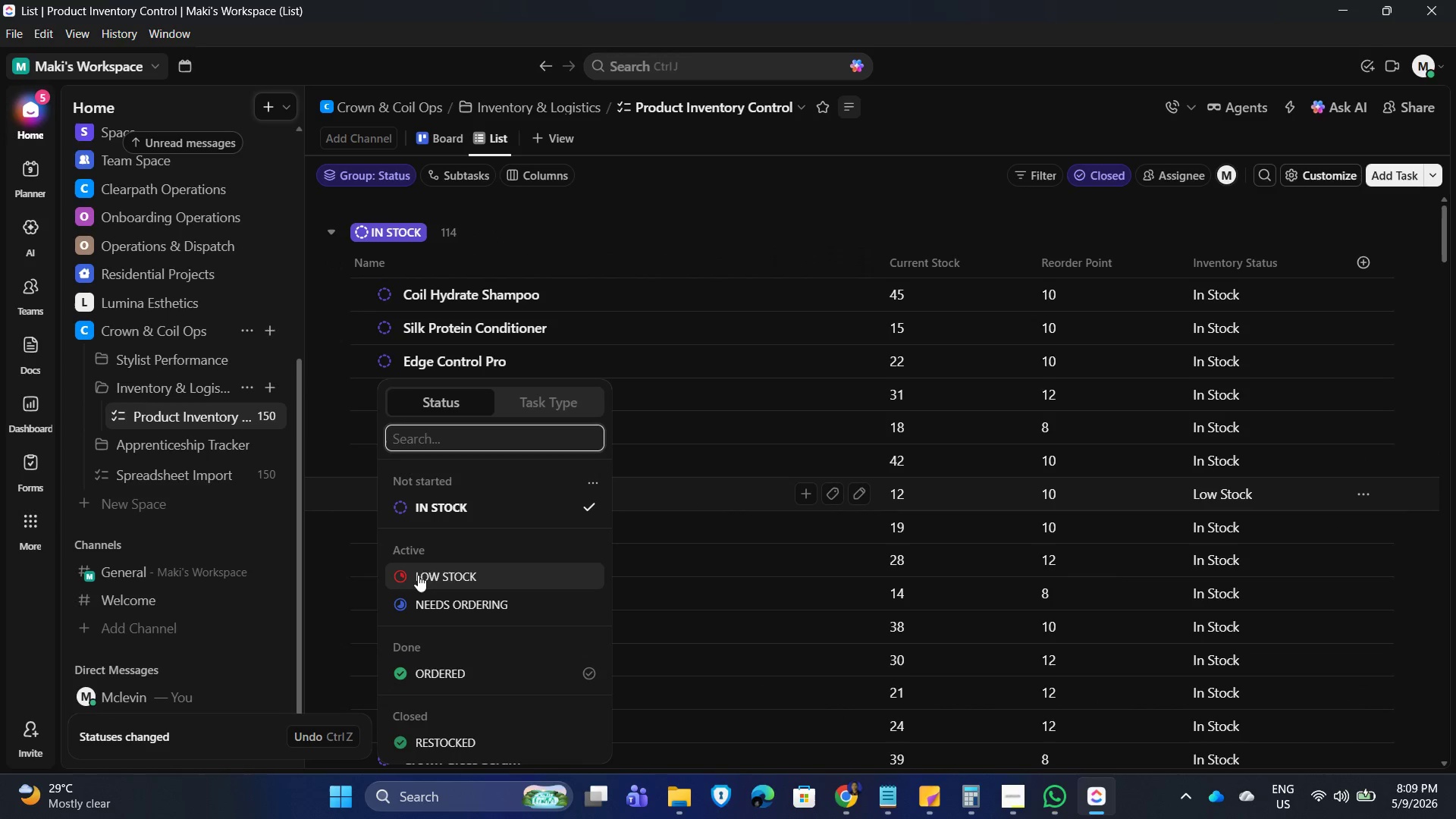 
left_click([419, 576])
 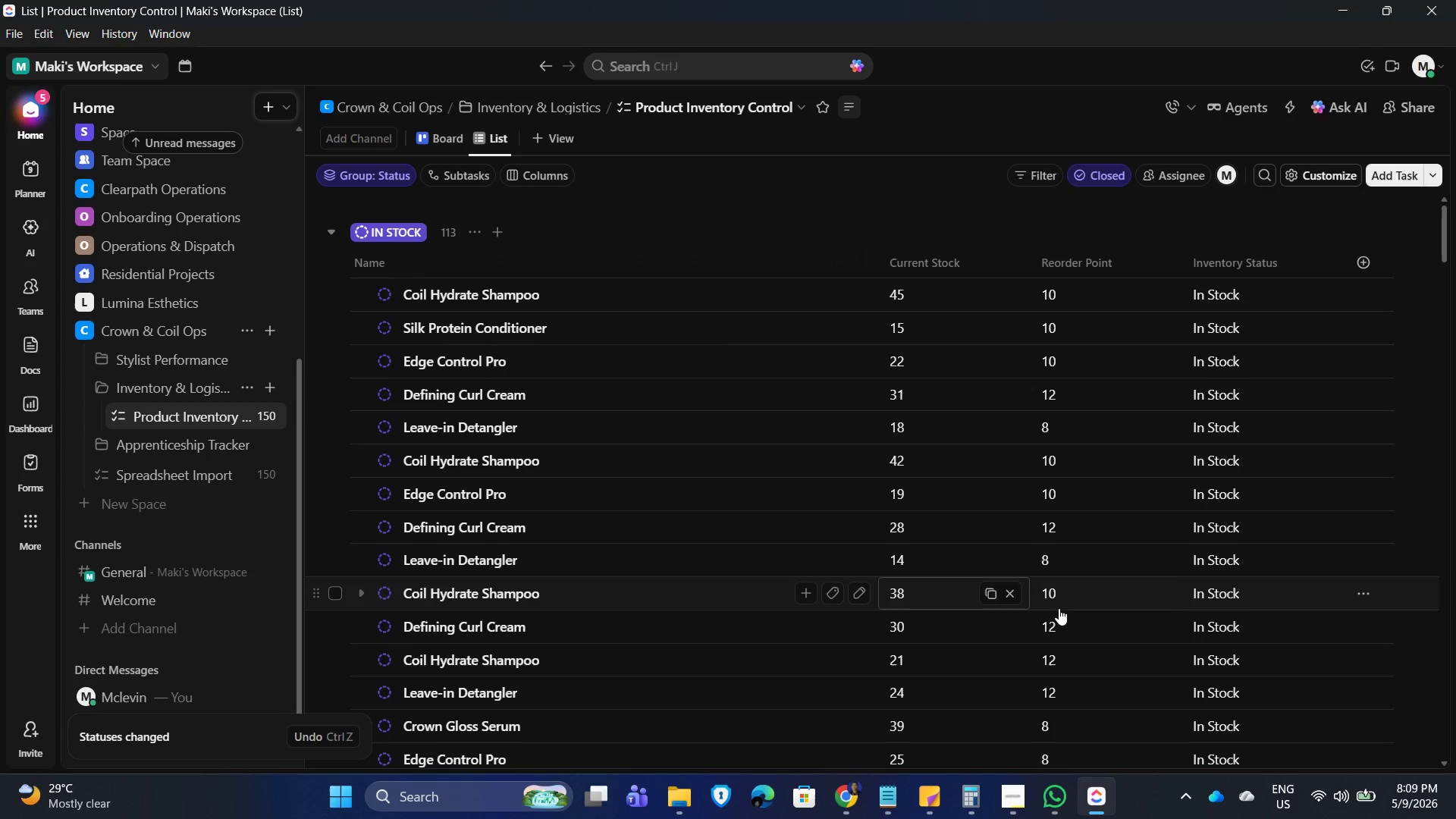 
scroll: coordinate [728, 610], scroll_direction: down, amount: 24.0
 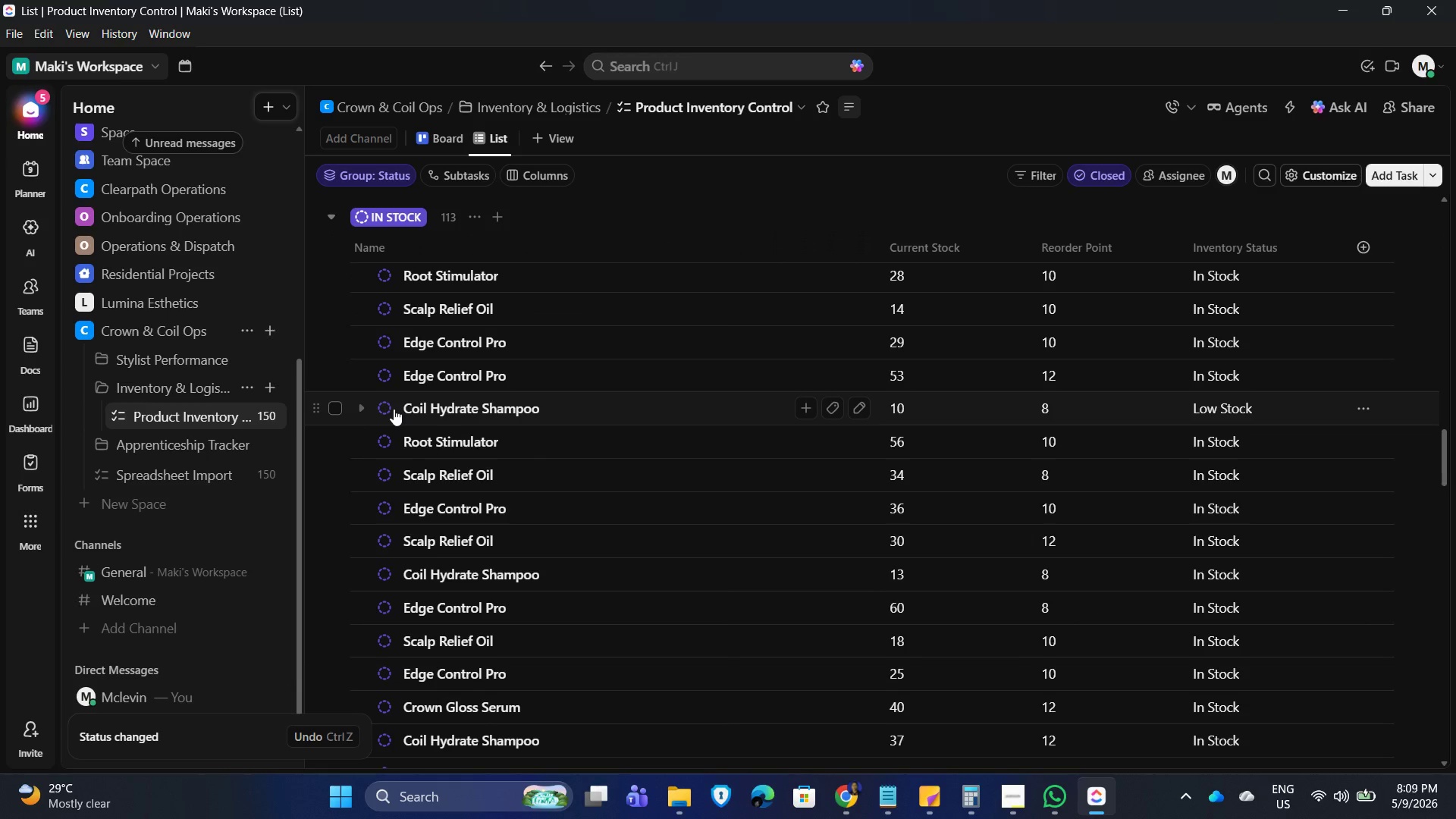 
left_click([387, 410])
 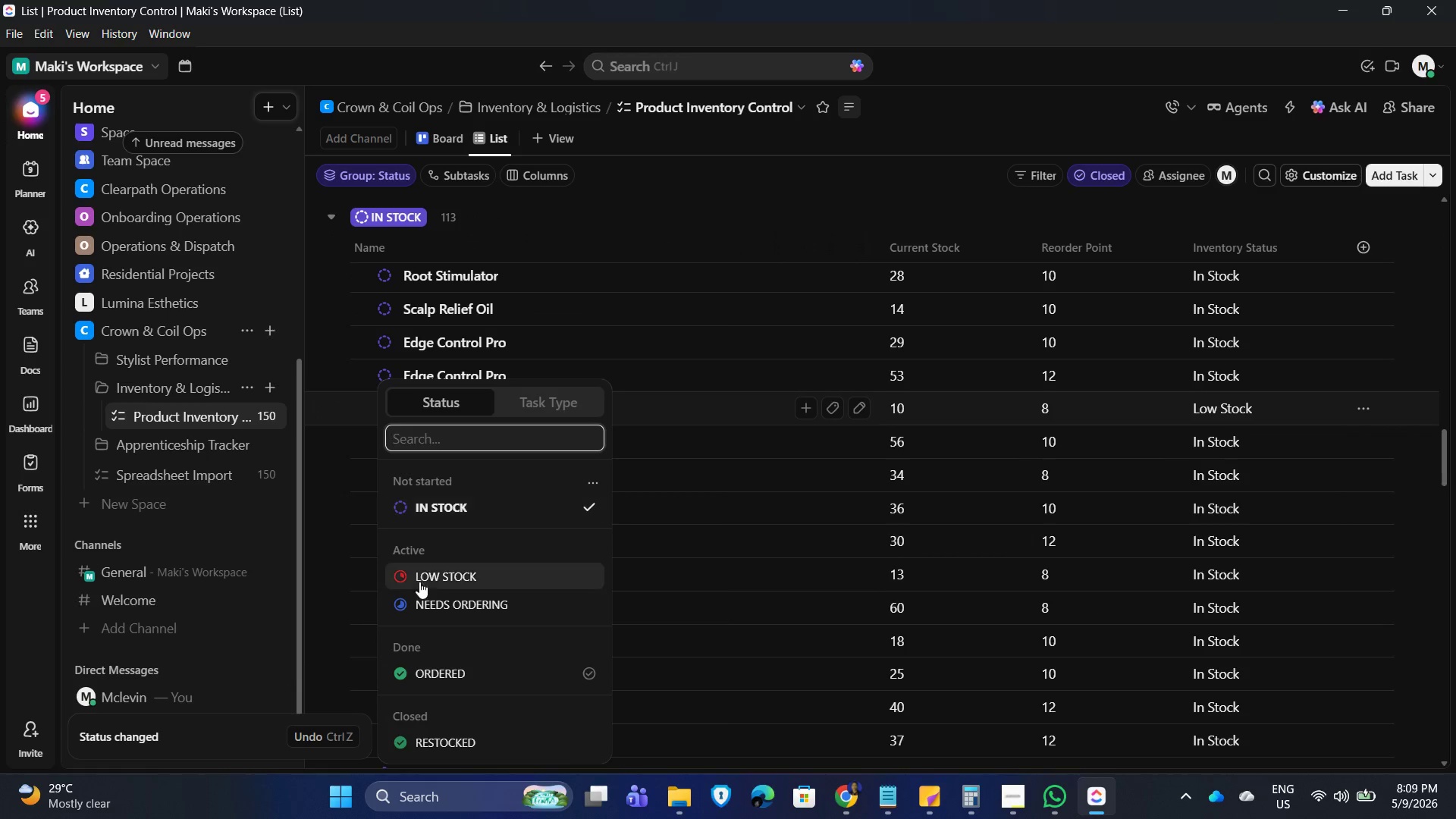 
left_click([422, 582])
 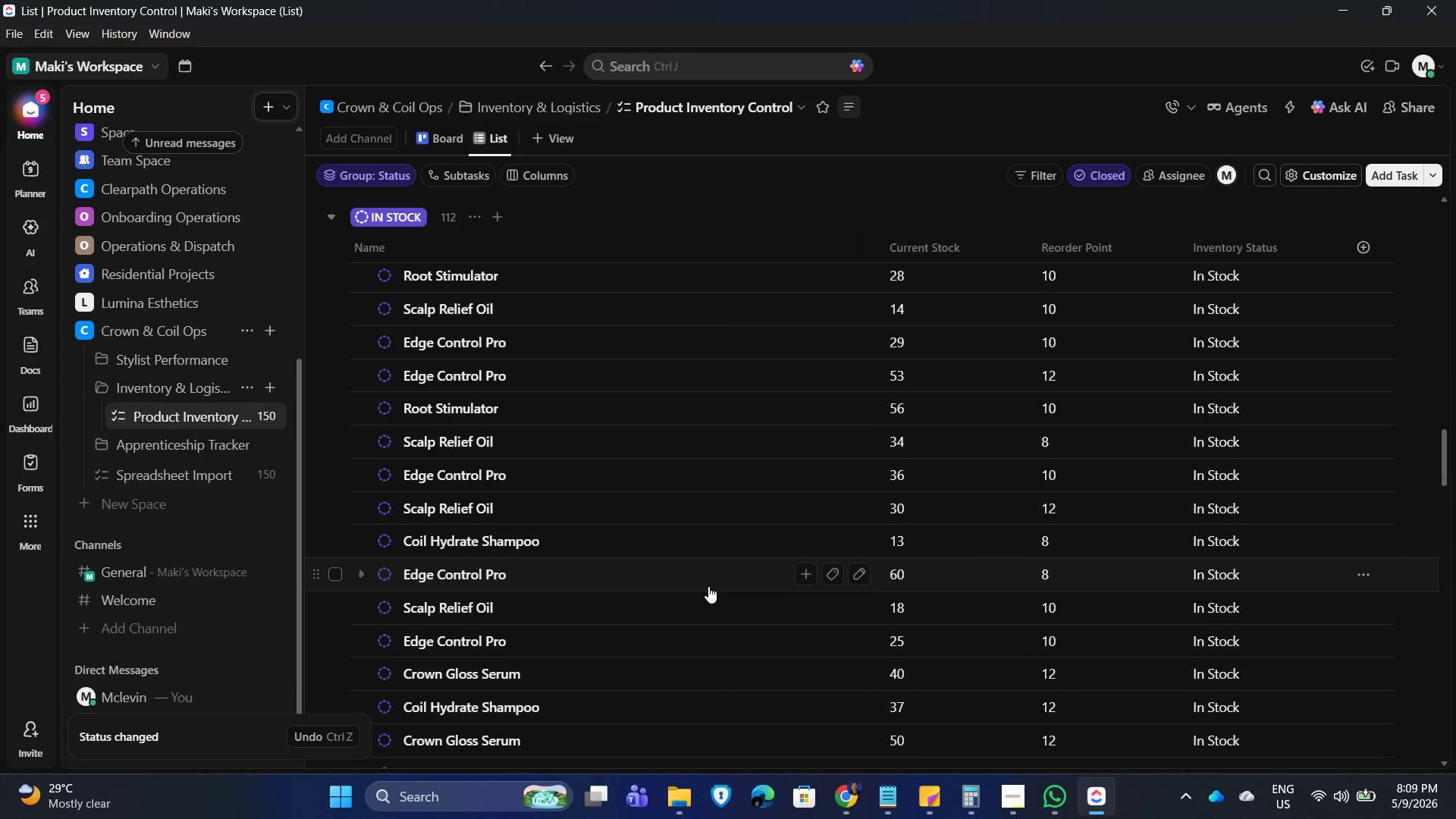 
scroll: coordinate [764, 674], scroll_direction: down, amount: 28.0
 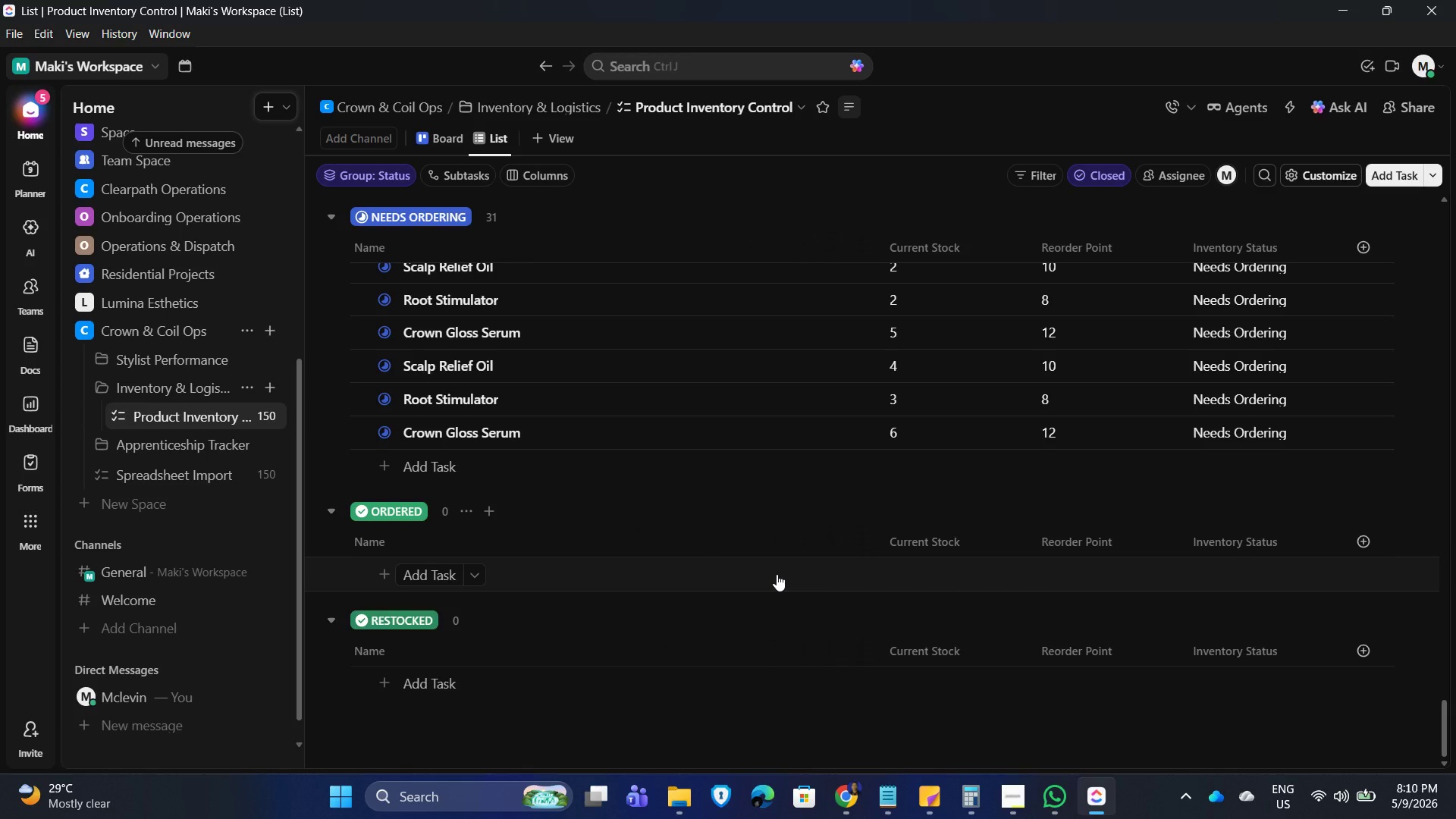 
wait(32.31)
 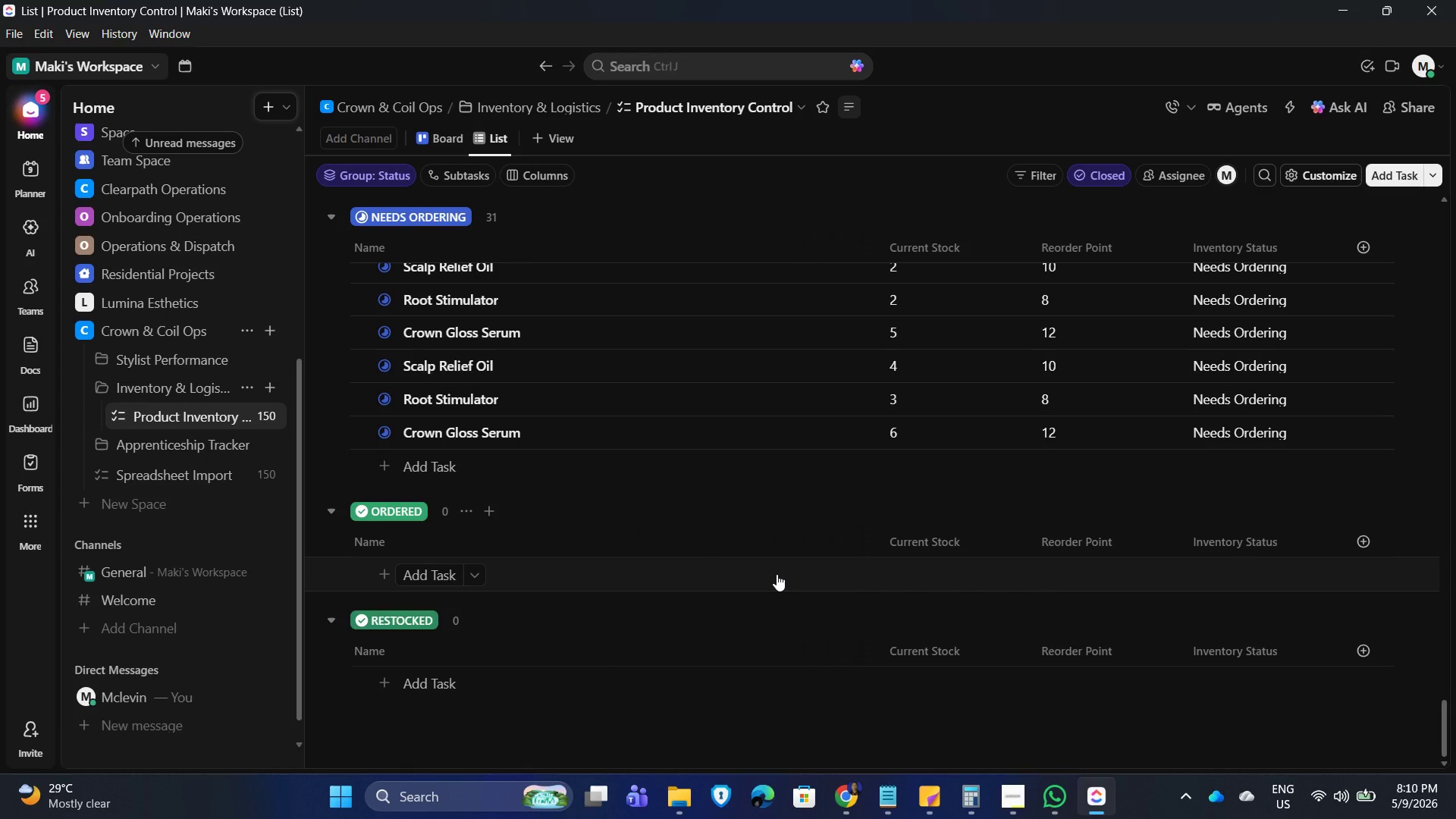 
left_click_drag(start_coordinate=[96, 442], to_coordinate=[103, 445])
 